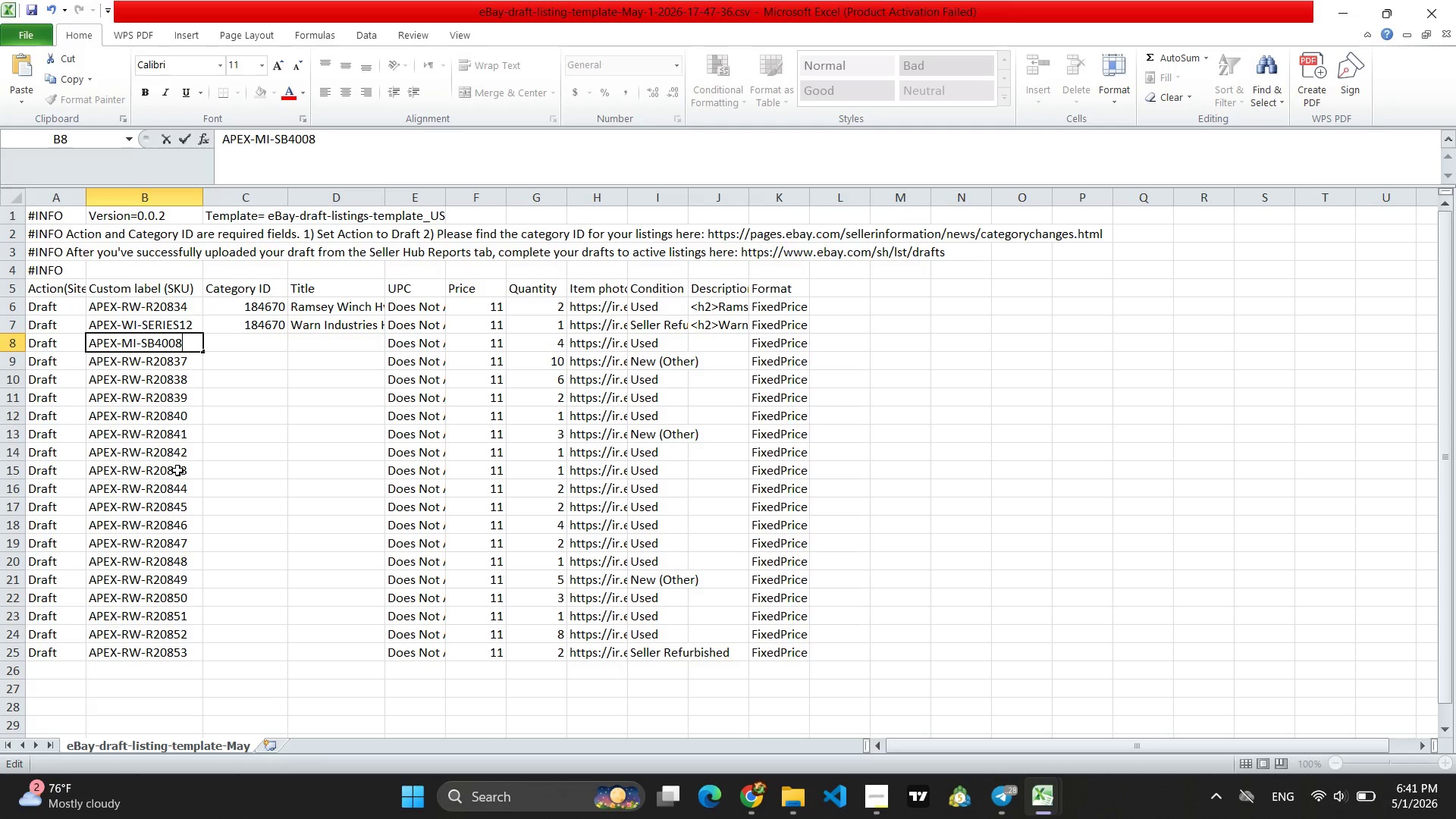 
wait(11.53)
 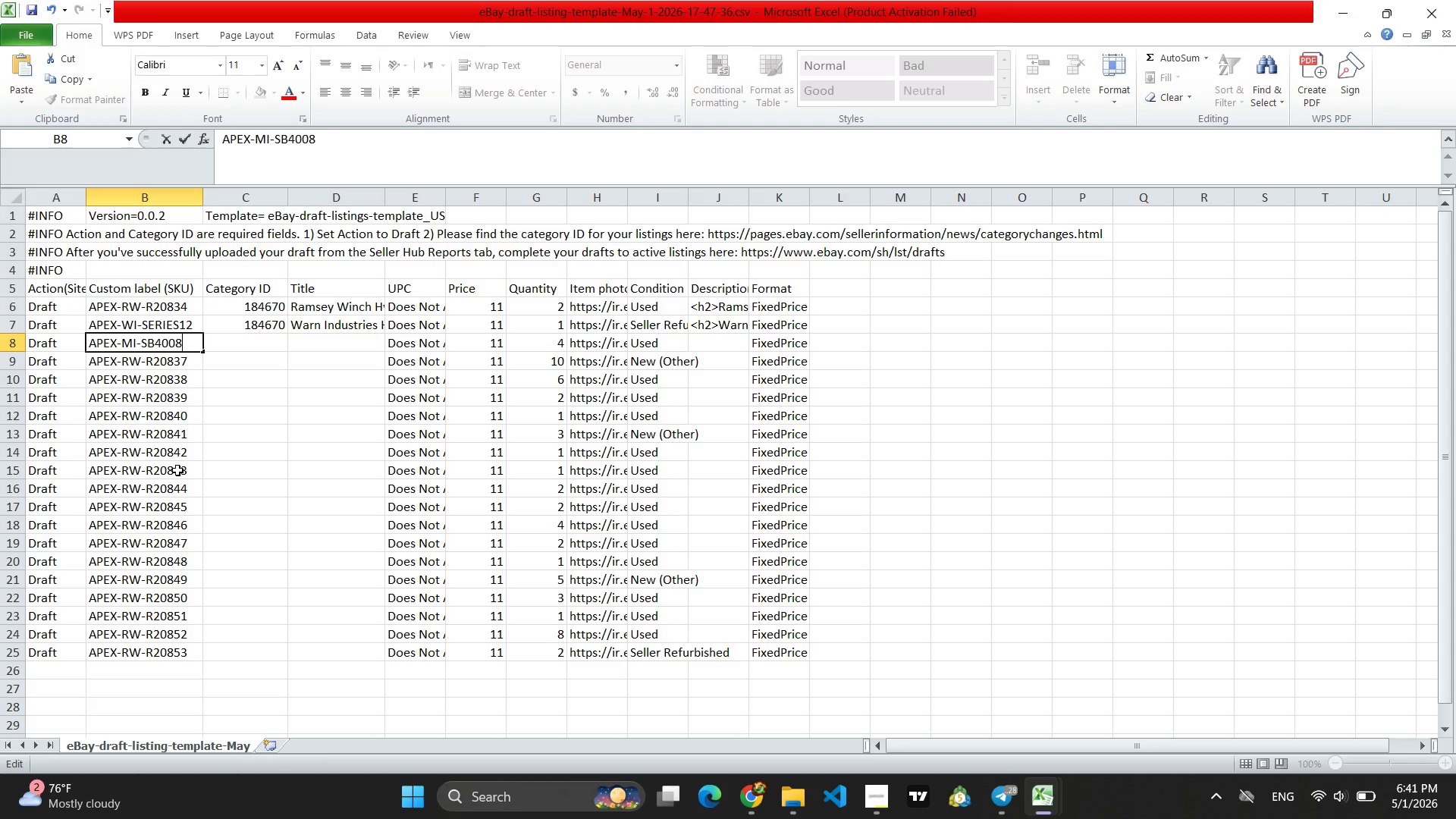 
left_click([271, 323])
 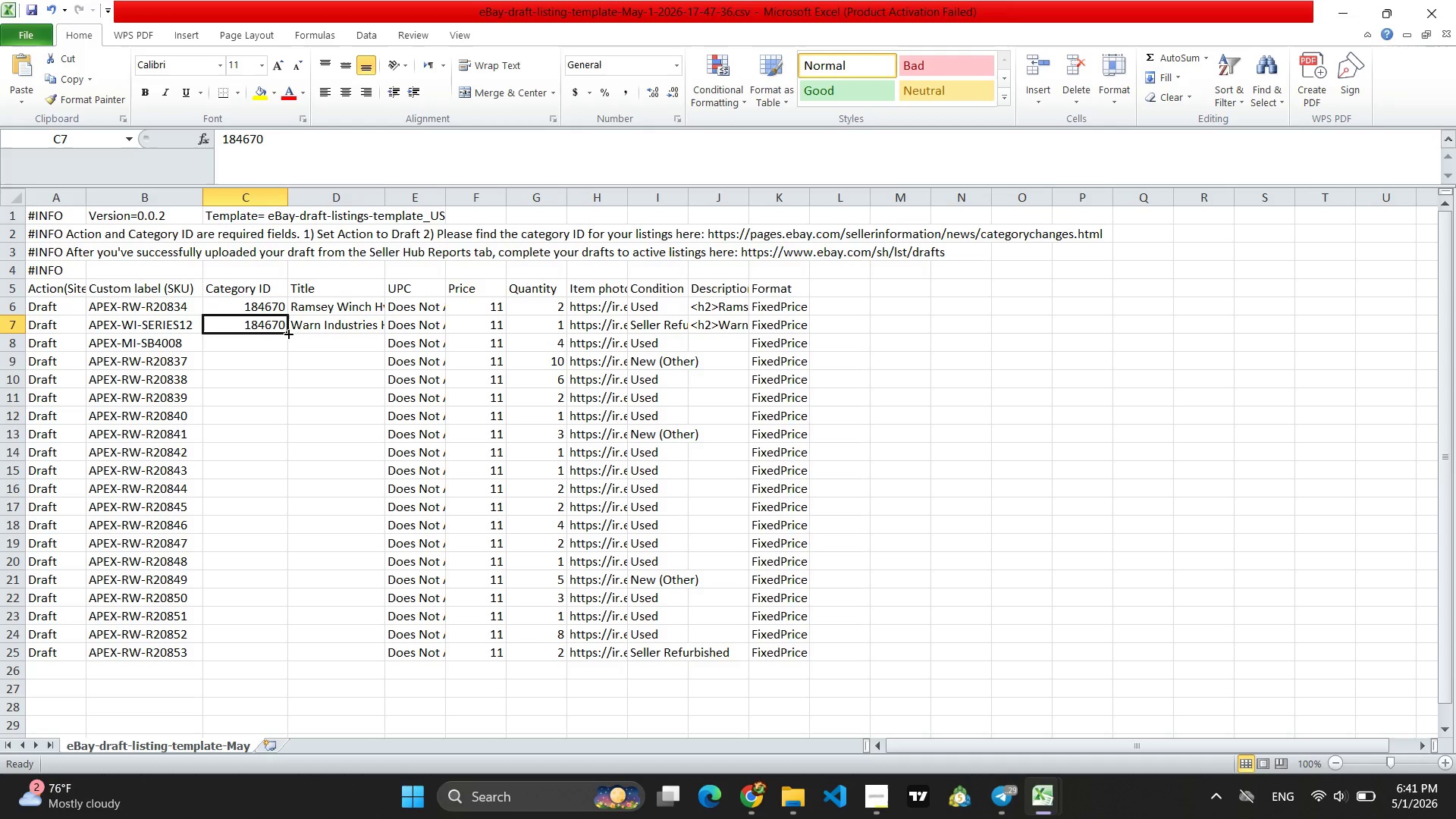 
left_click_drag(start_coordinate=[287, 331], to_coordinate=[288, 352])
 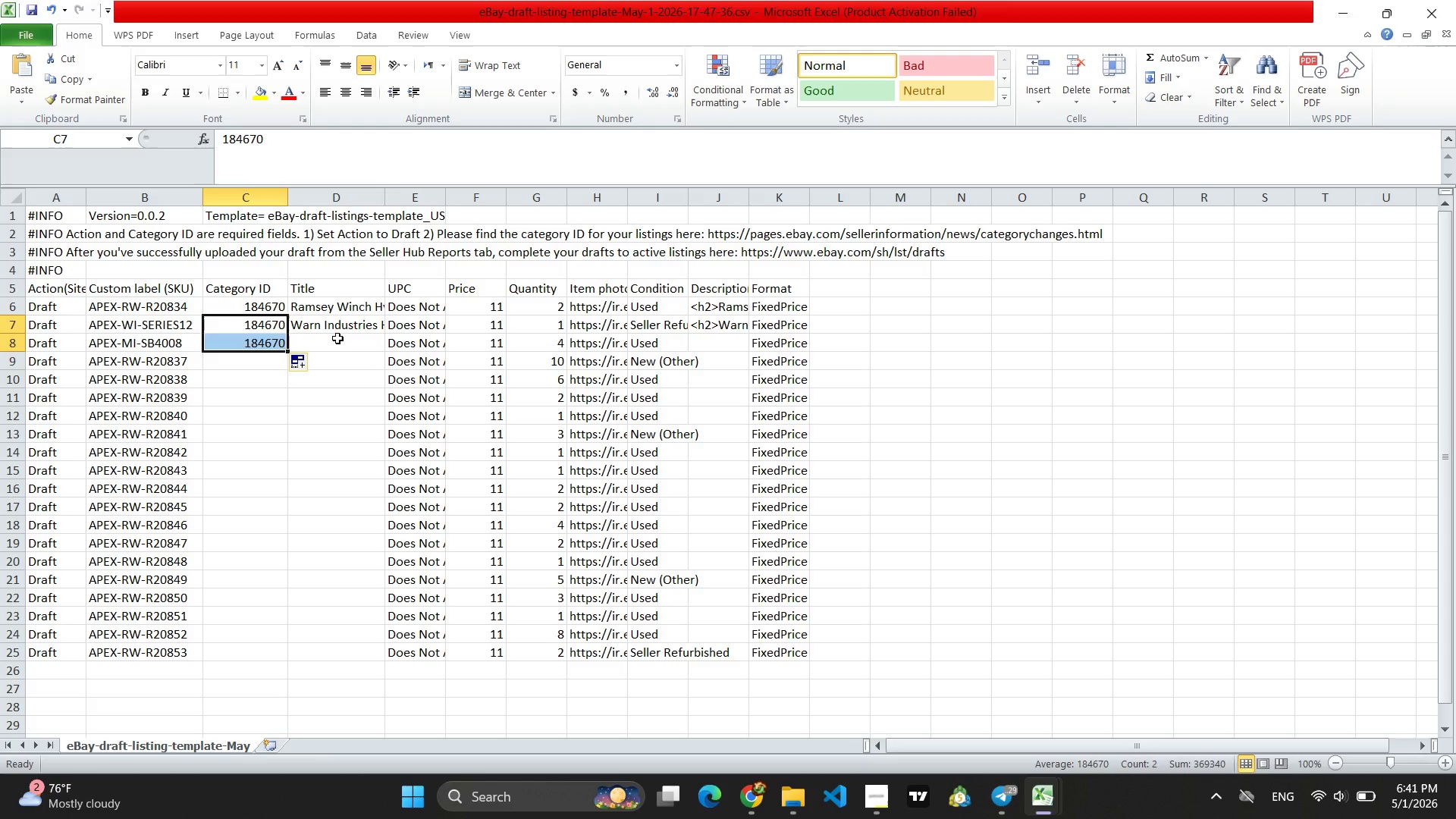 
left_click([337, 338])
 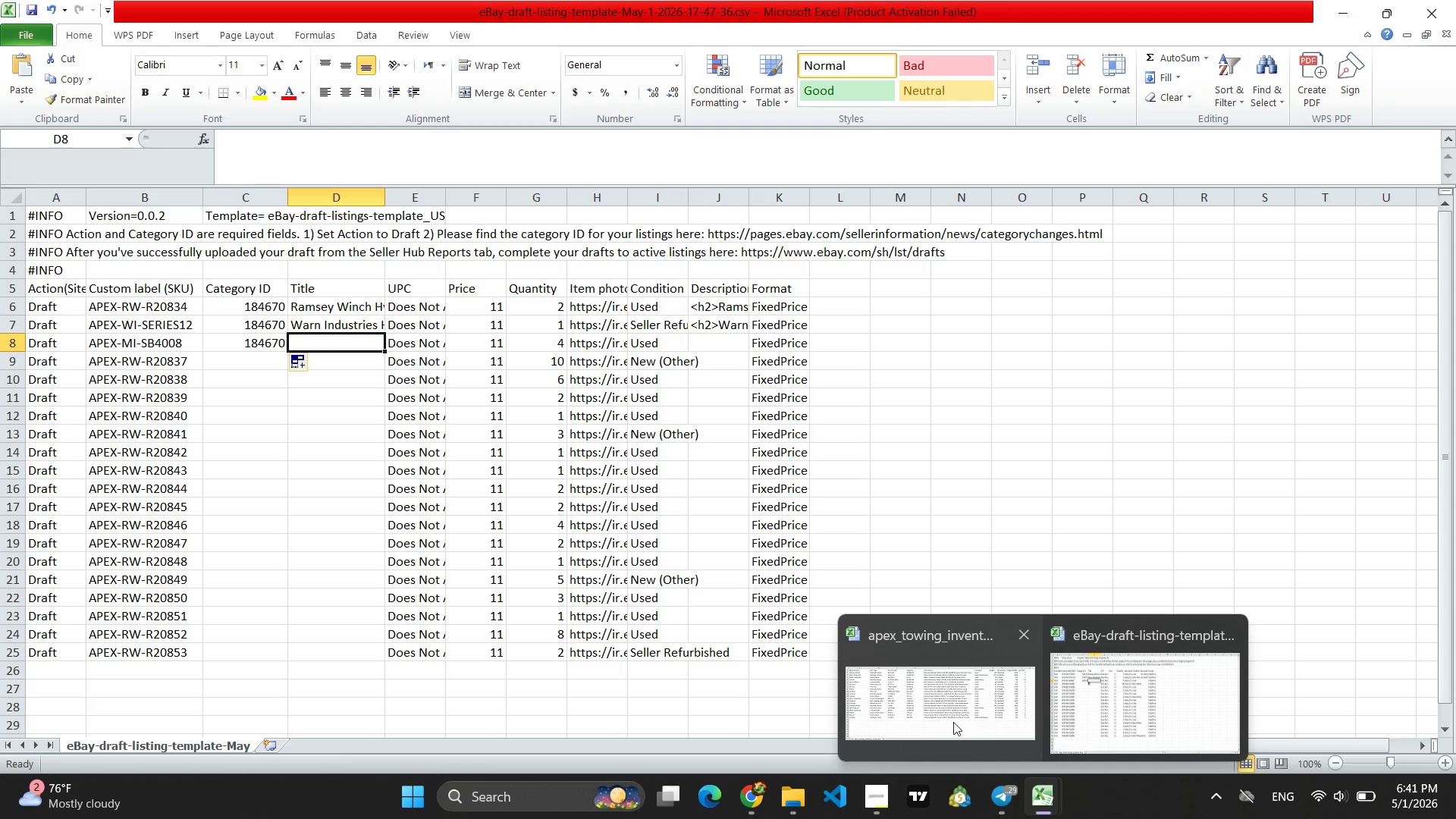 
wait(5.72)
 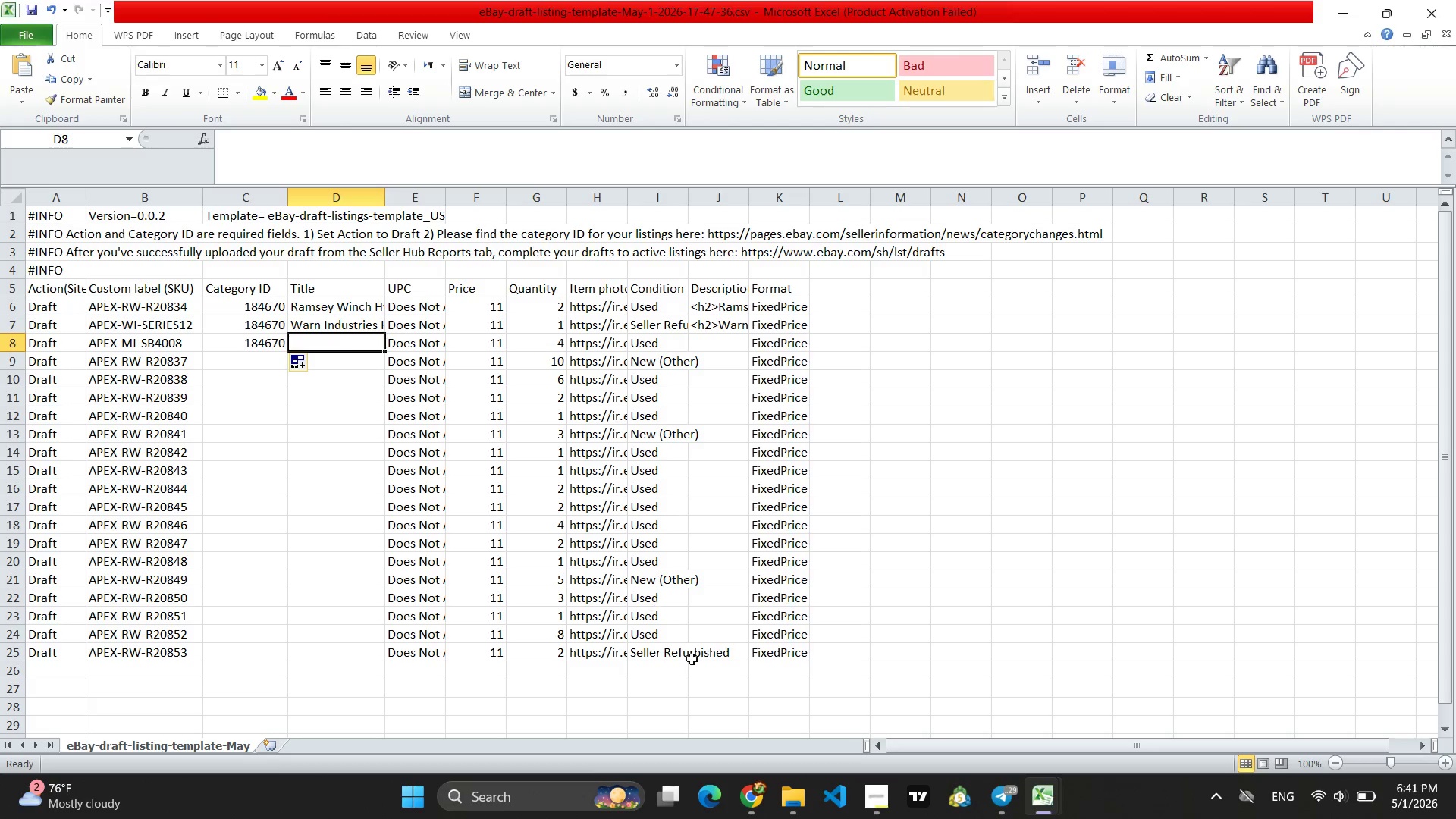 
left_click([749, 789])
 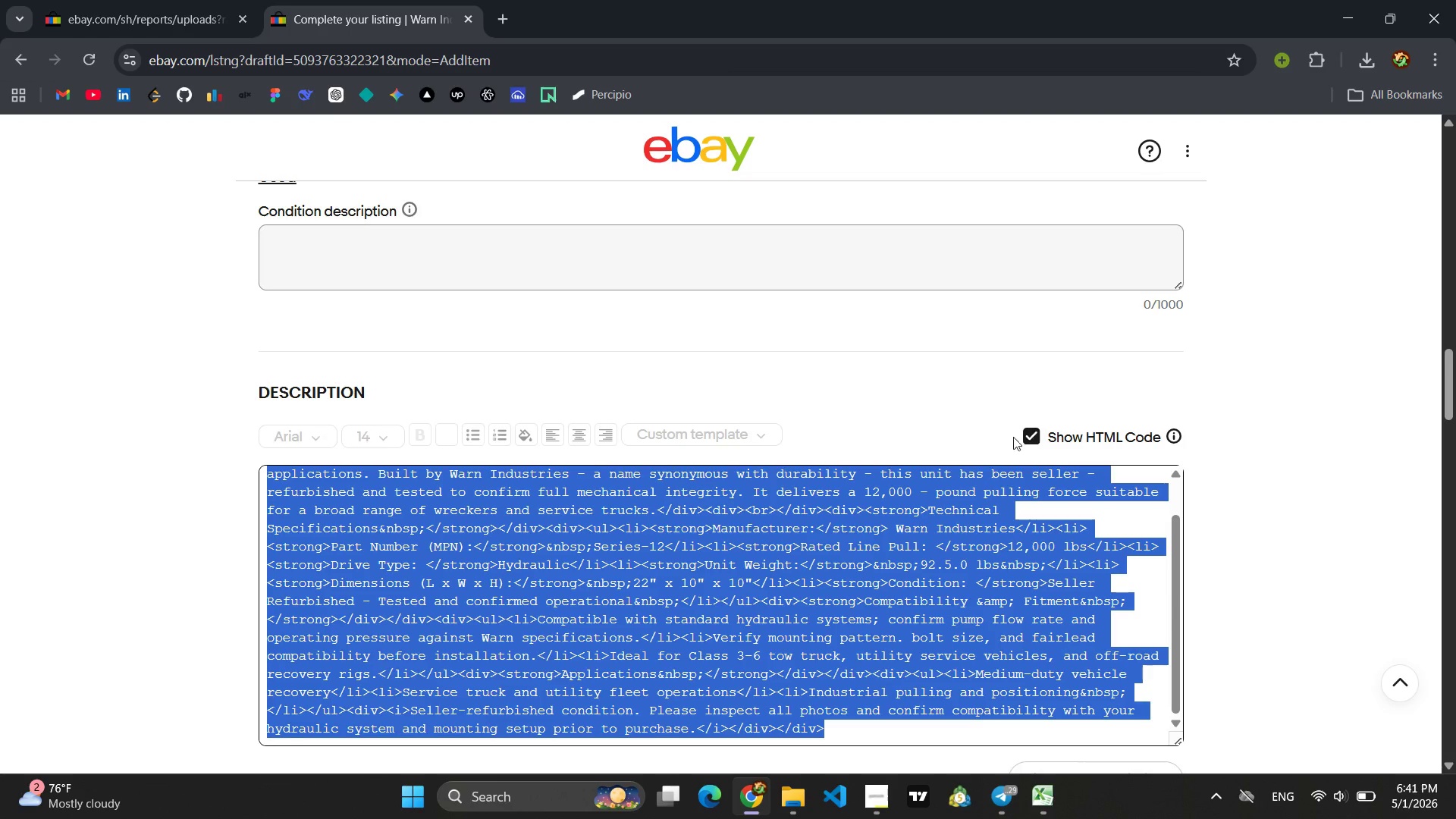 
left_click([1029, 437])
 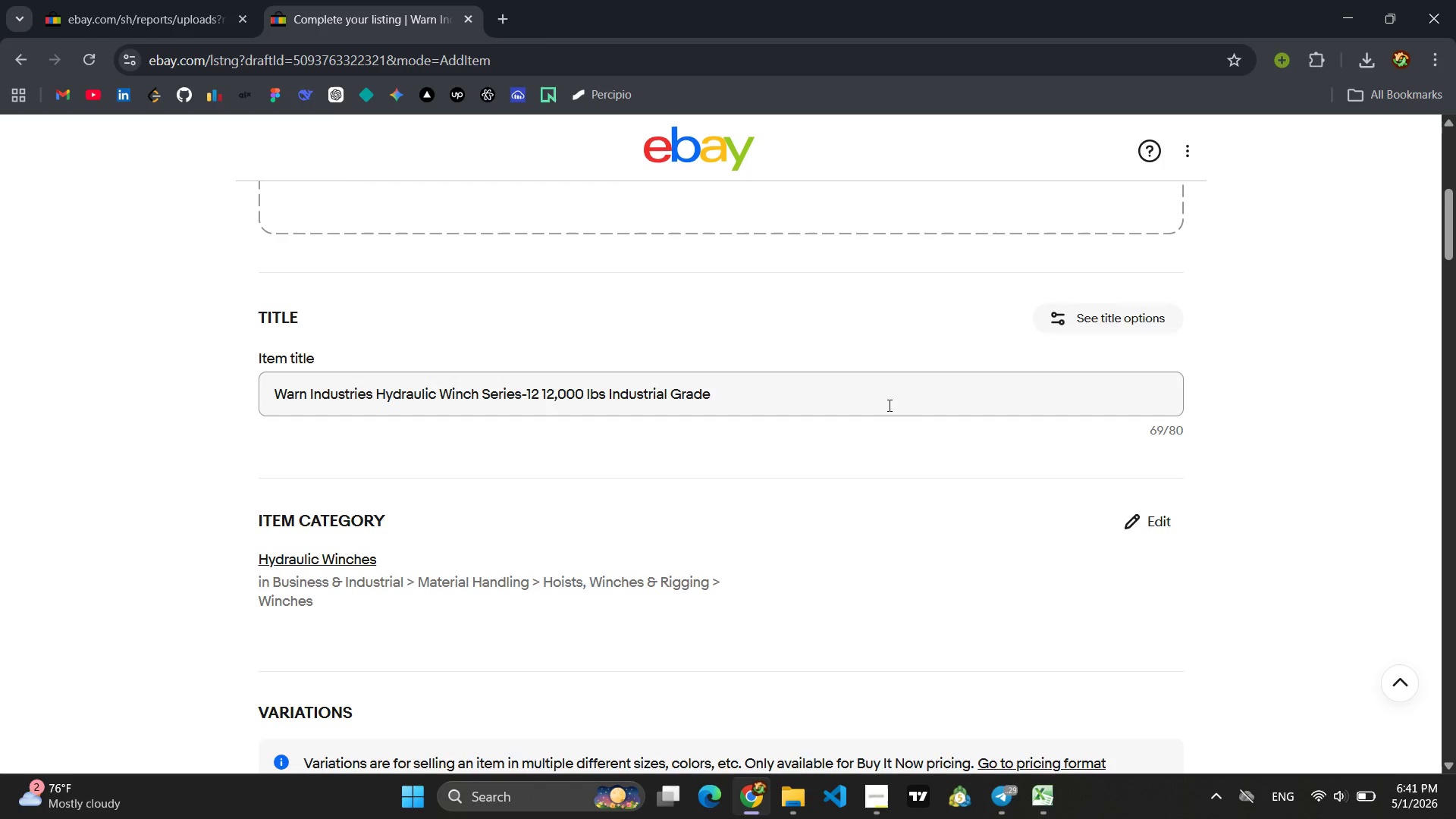 
wait(9.53)
 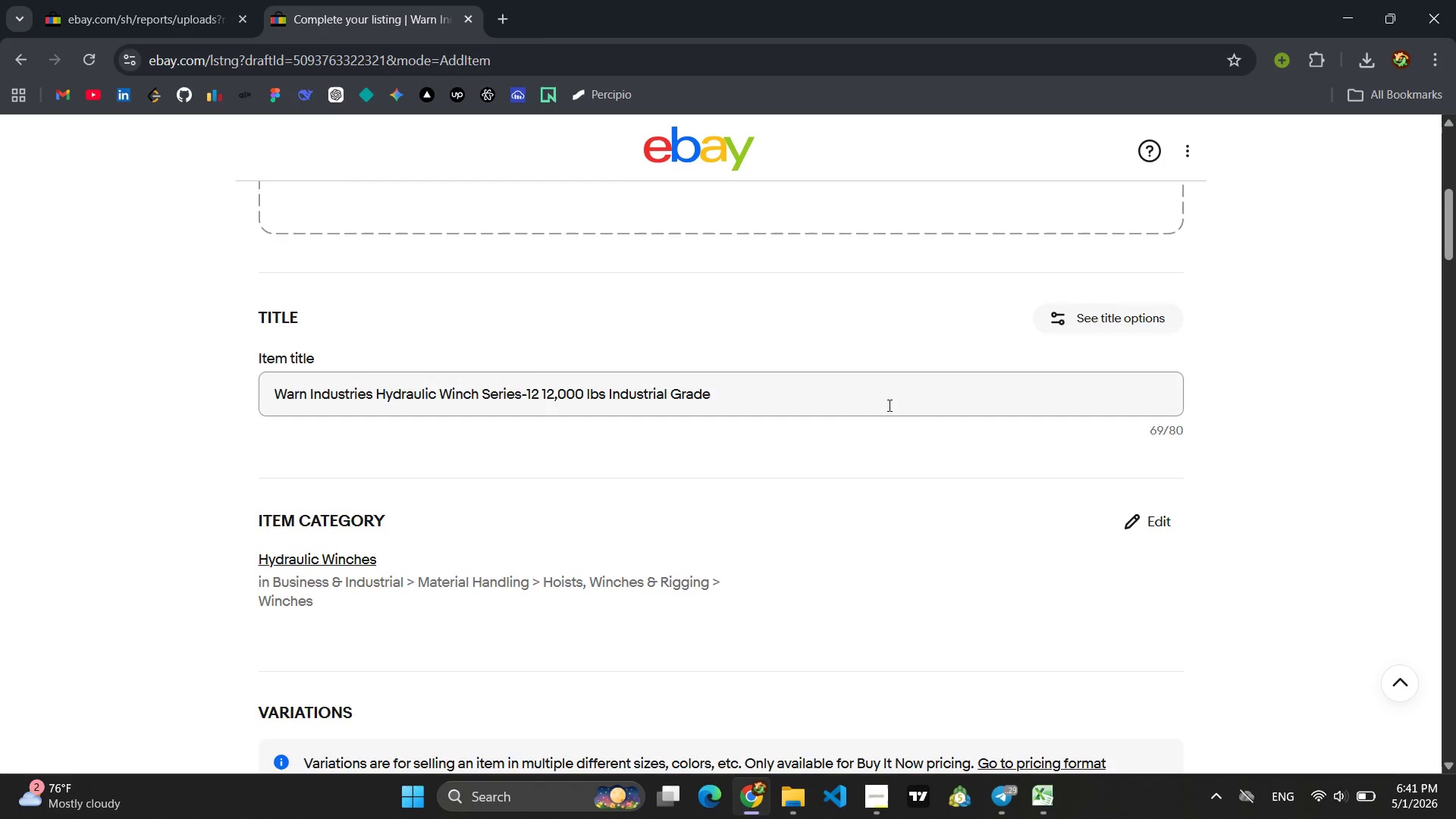 
left_click_drag(start_coordinate=[715, 413], to_coordinate=[262, 434])
 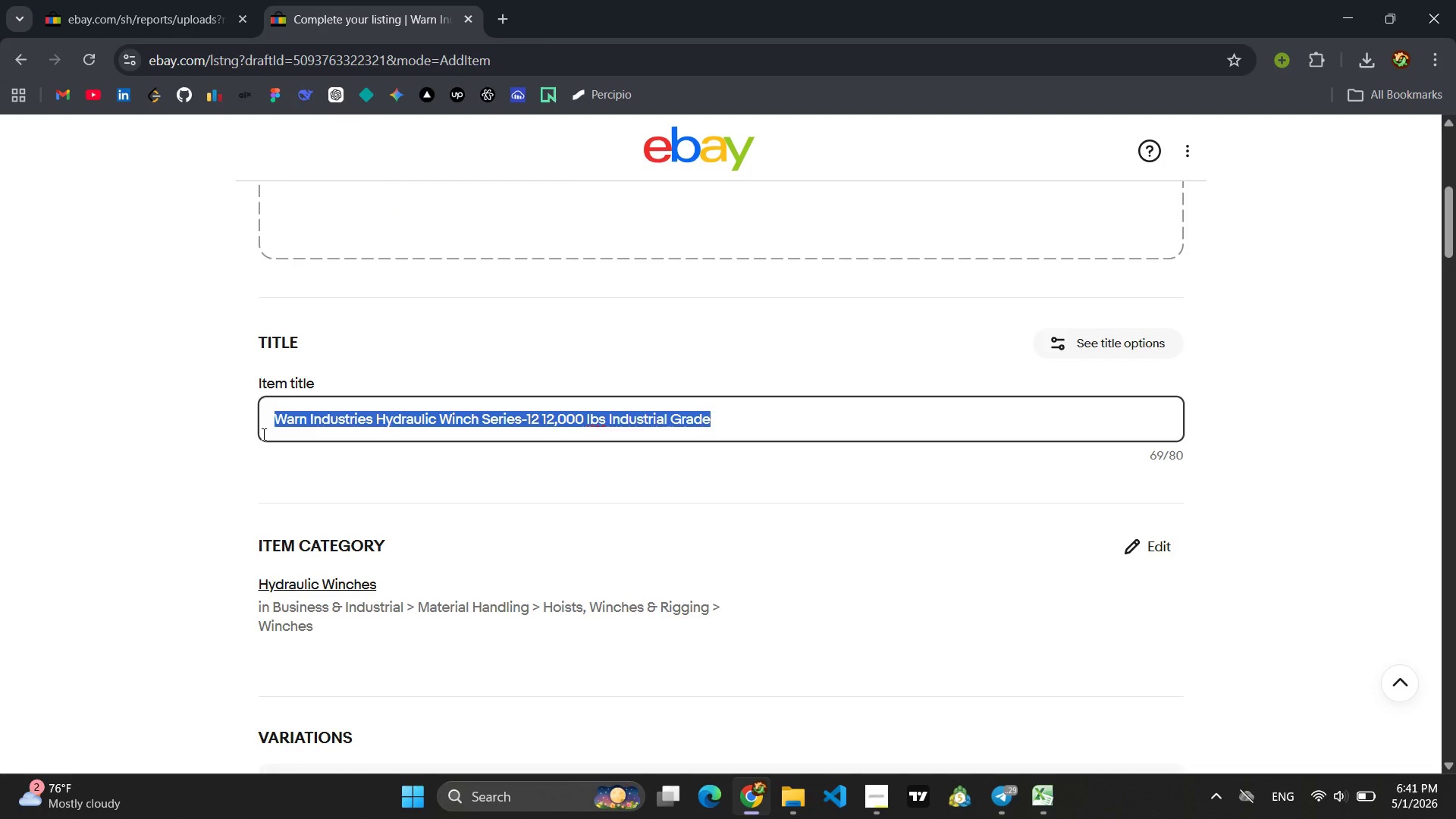 
type(MI)
key(Backspace)
type(ILLAE)
key(Backspace)
key(Backspace)
type(ER)
key(Backspace)
key(Backspace)
key(Backspace)
key(Backspace)
key(Backspace)
key(Backspace)
type(Miller Industries Snatch Block SB-400-8 8 tON)
key(Backspace)
key(Backspace)
key(Backspace)
type(TO)
key(Backspace)
type(on Heavy Duty)
 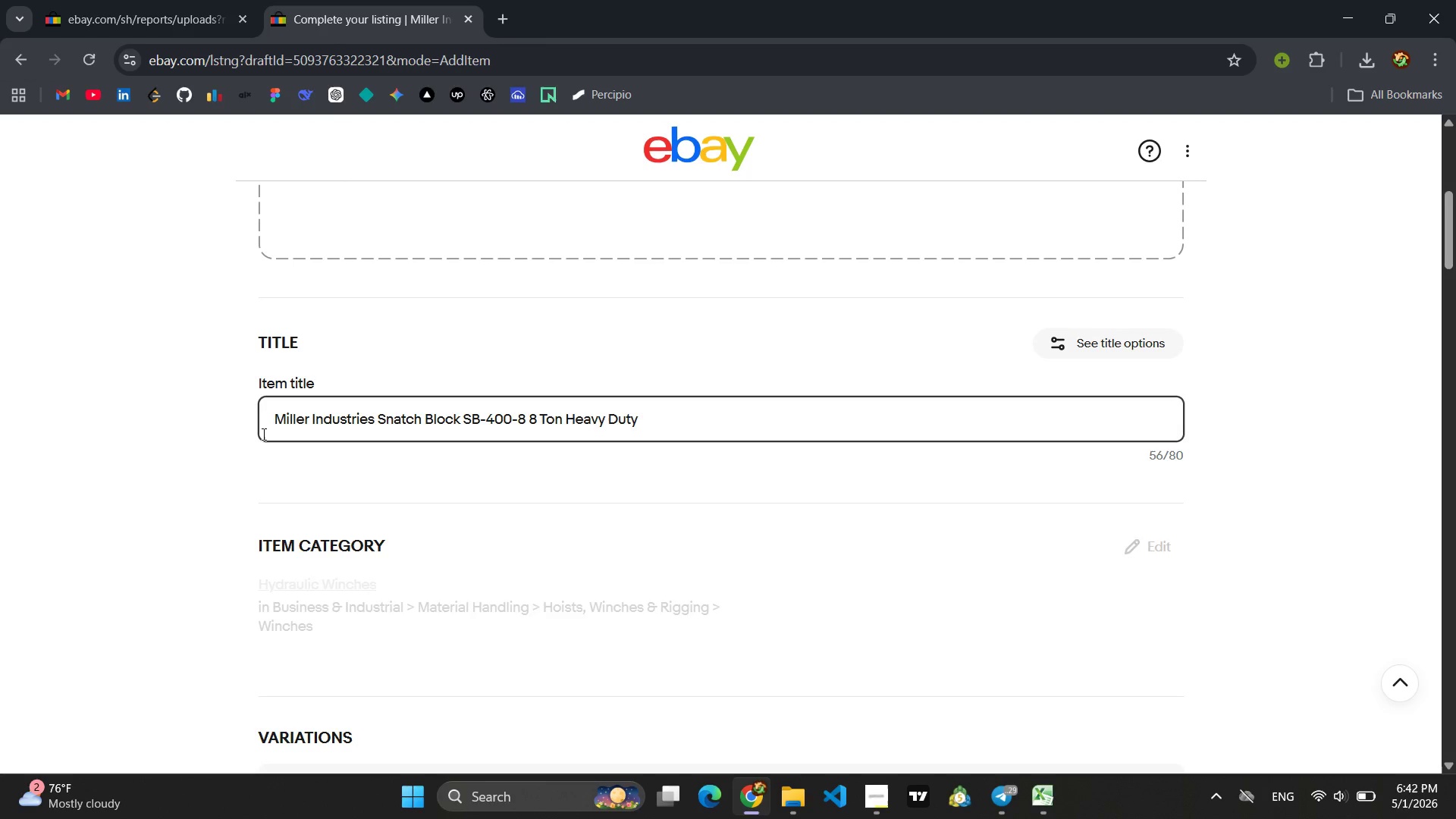 
key(Control+A)
 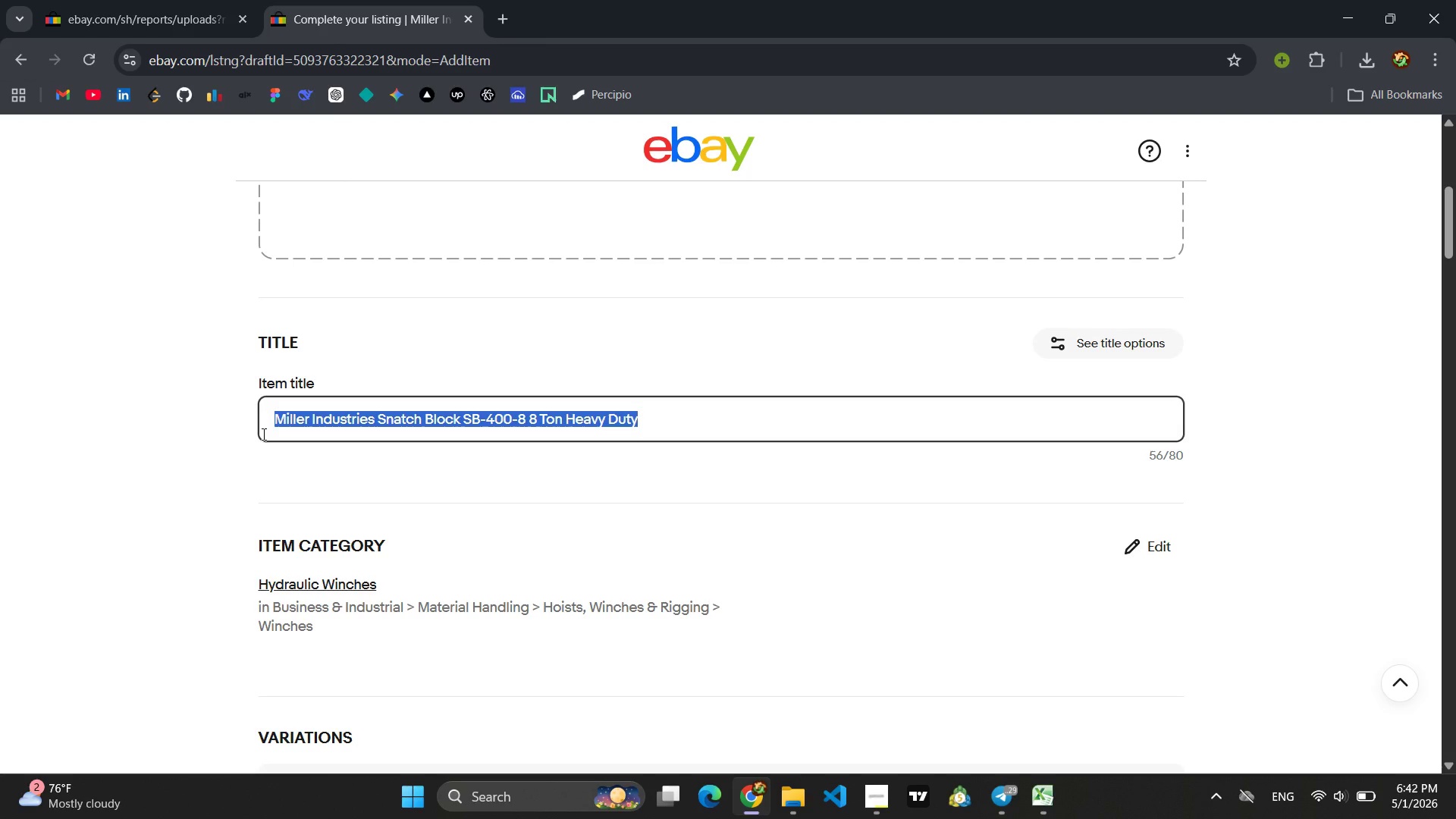 
key(Control+C)
 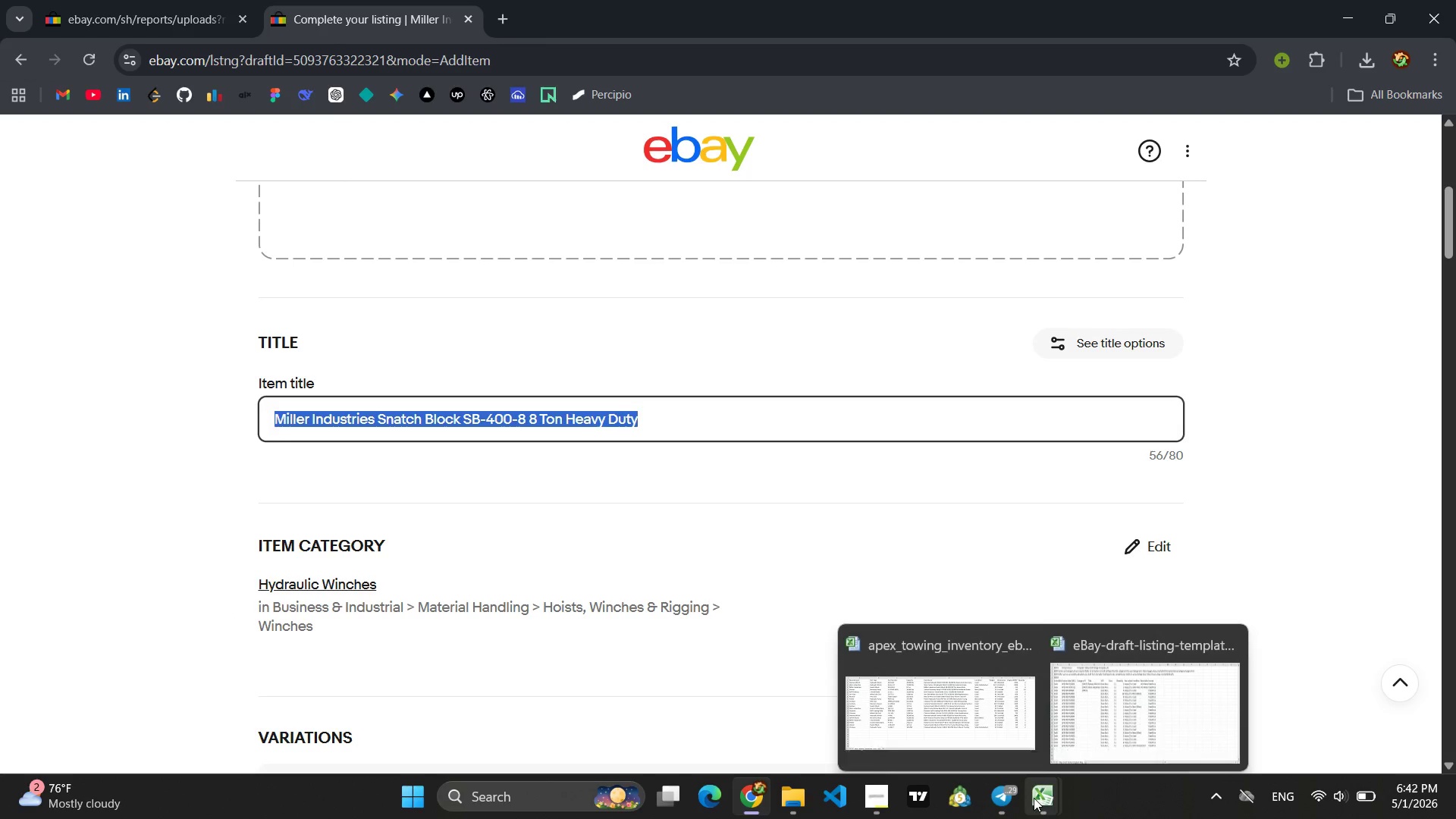 
left_click([1095, 725])
 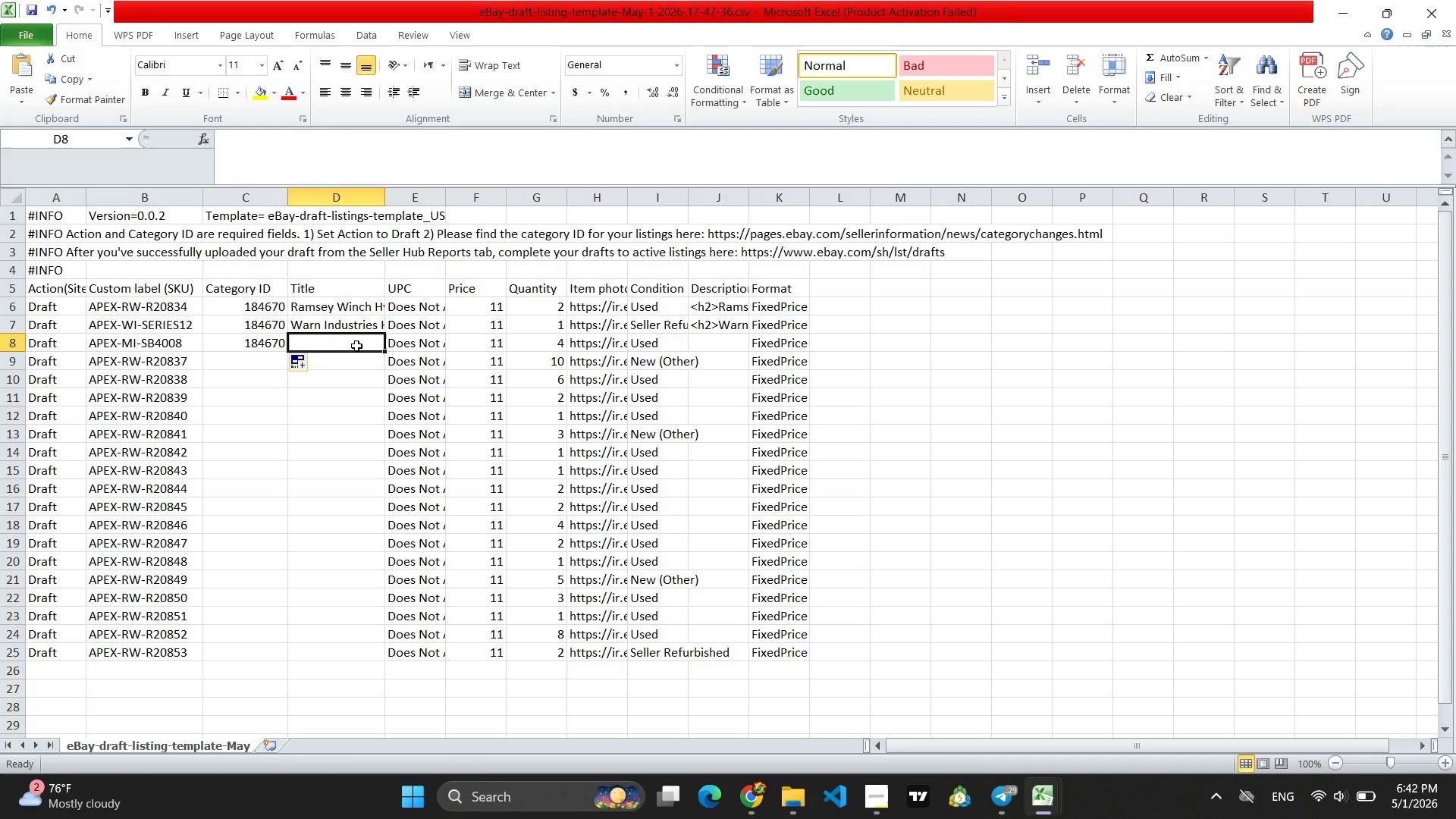 
key(Control+V)
 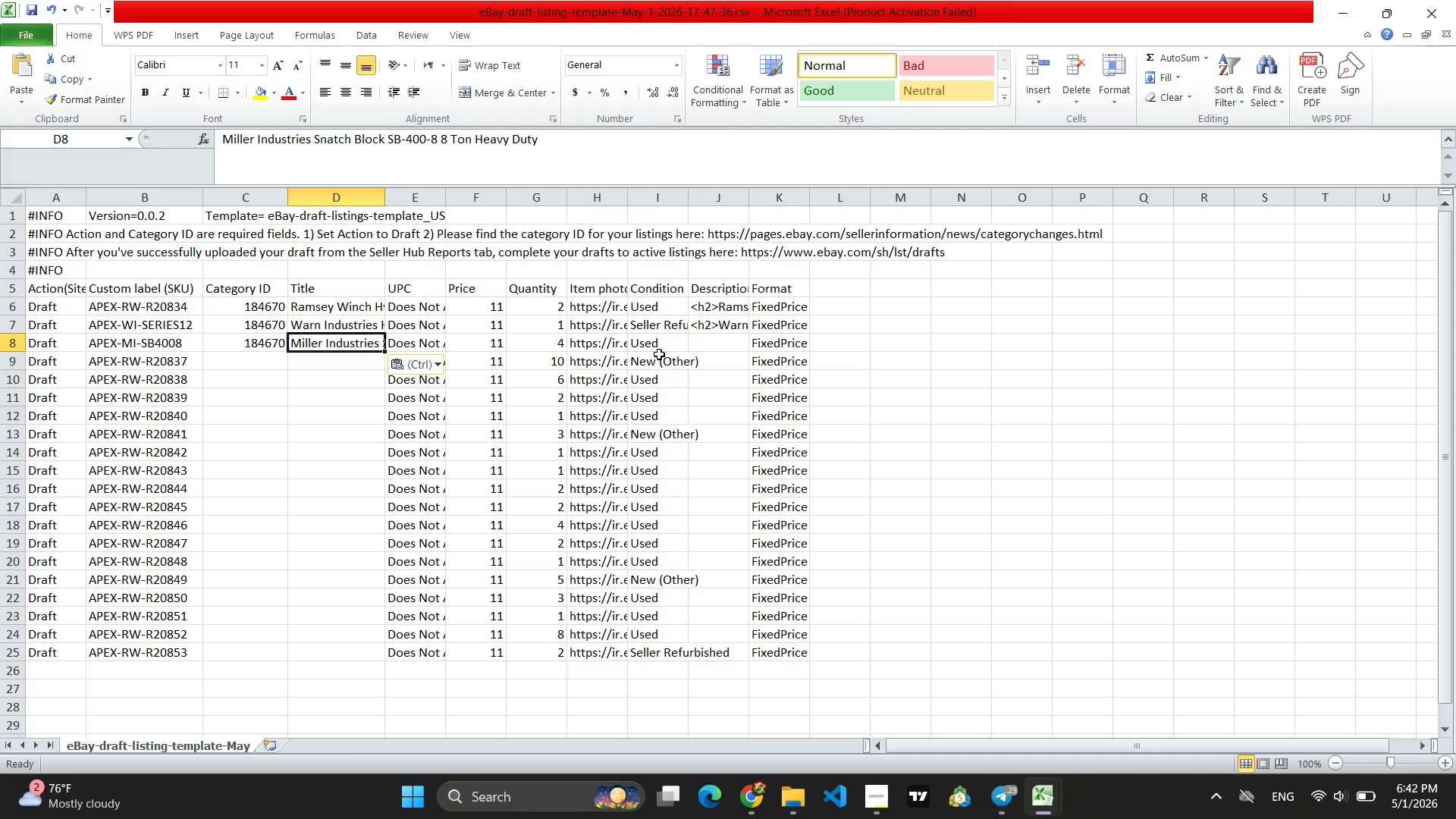 
left_click([722, 343])
 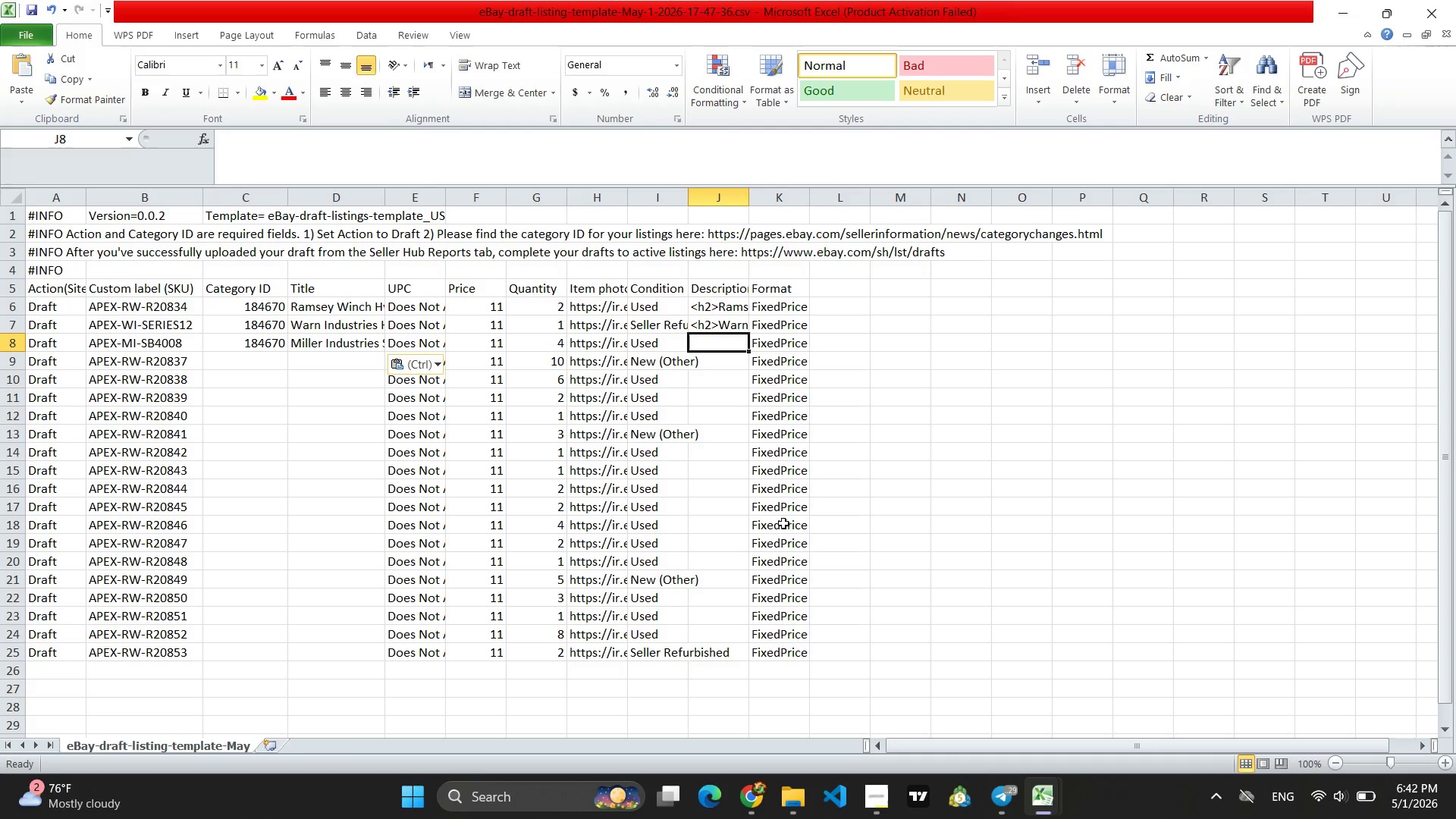 
left_click([763, 809])
 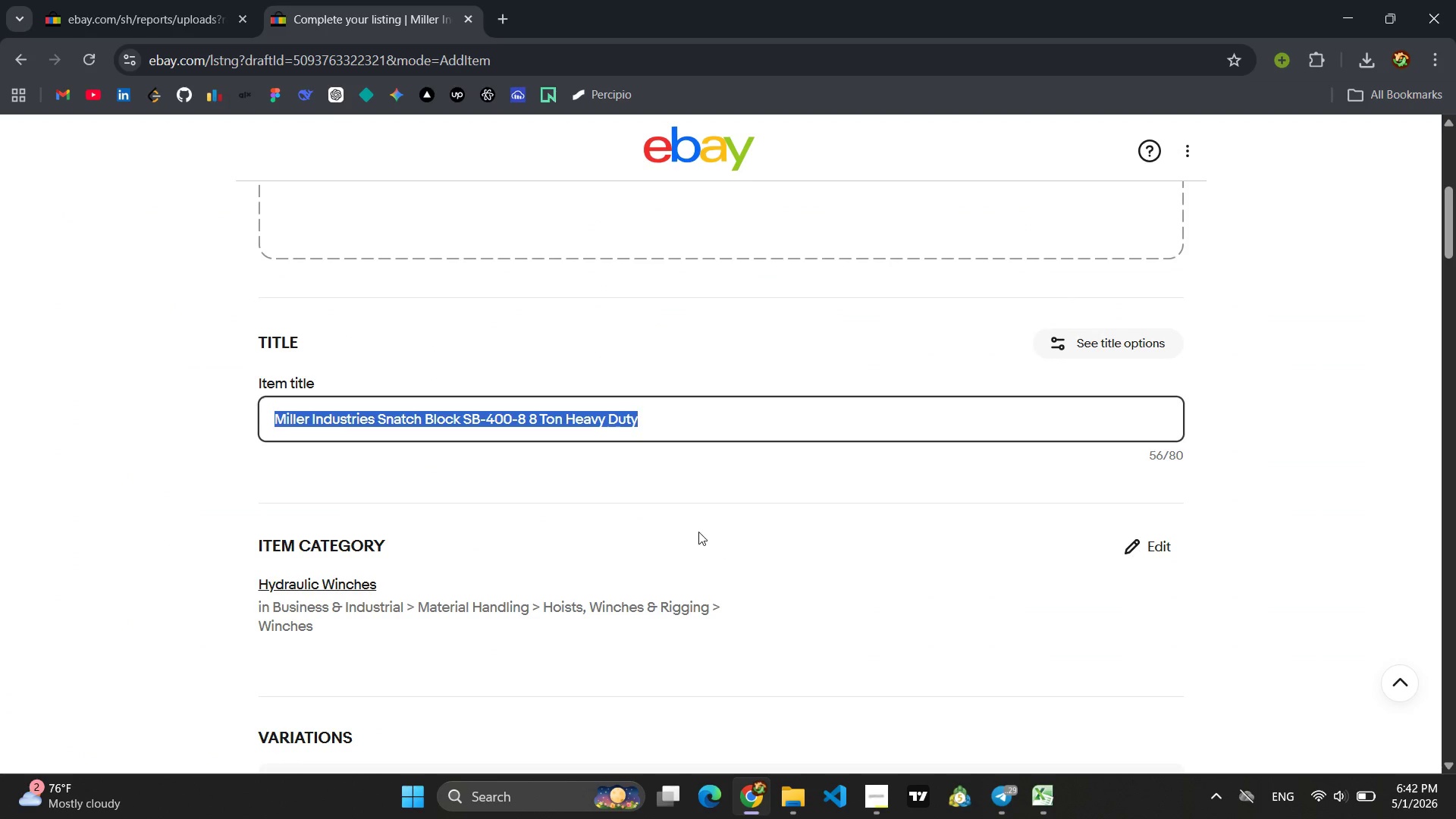 
left_click([617, 479])
 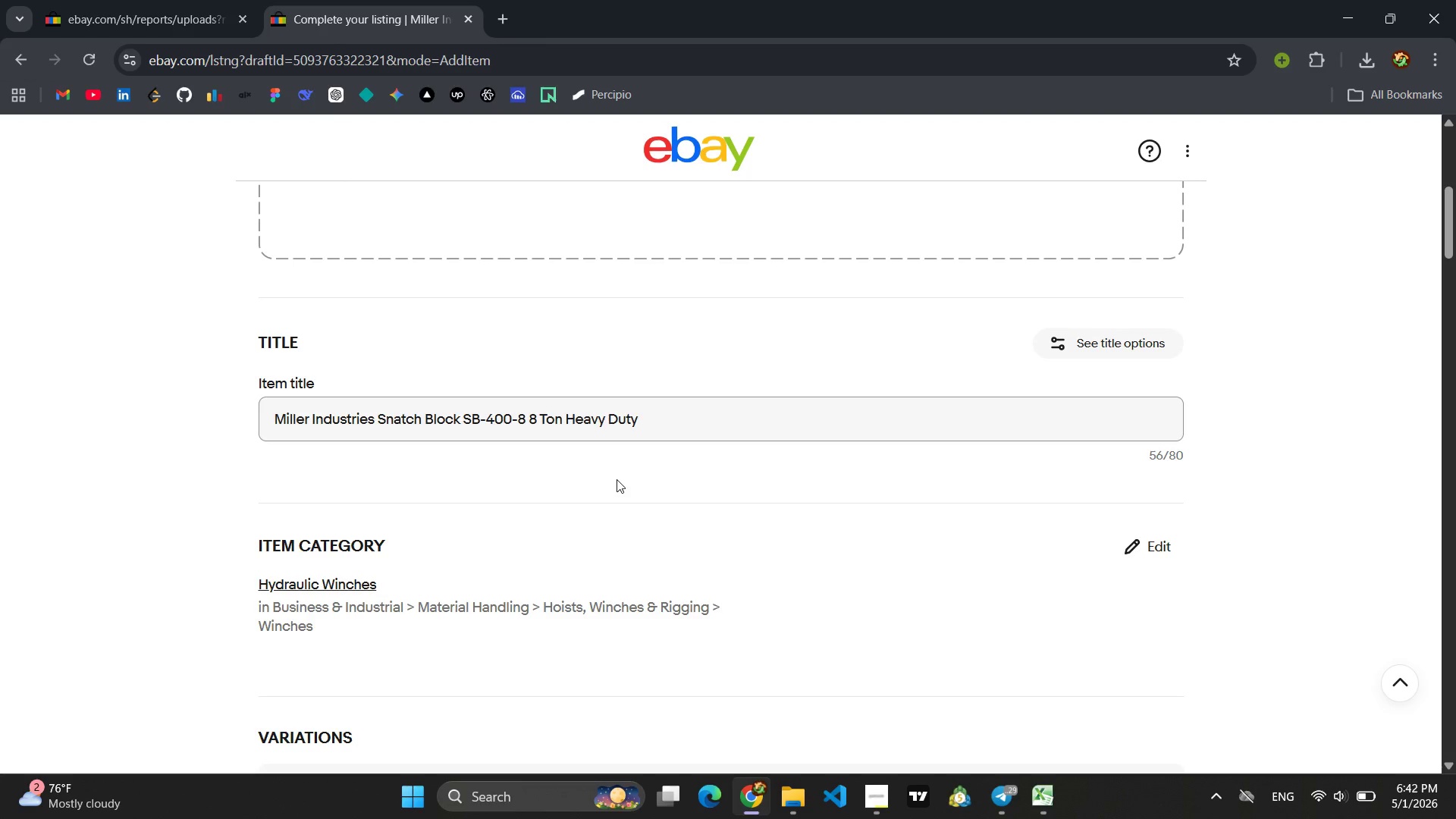 
left_click([581, 423])
 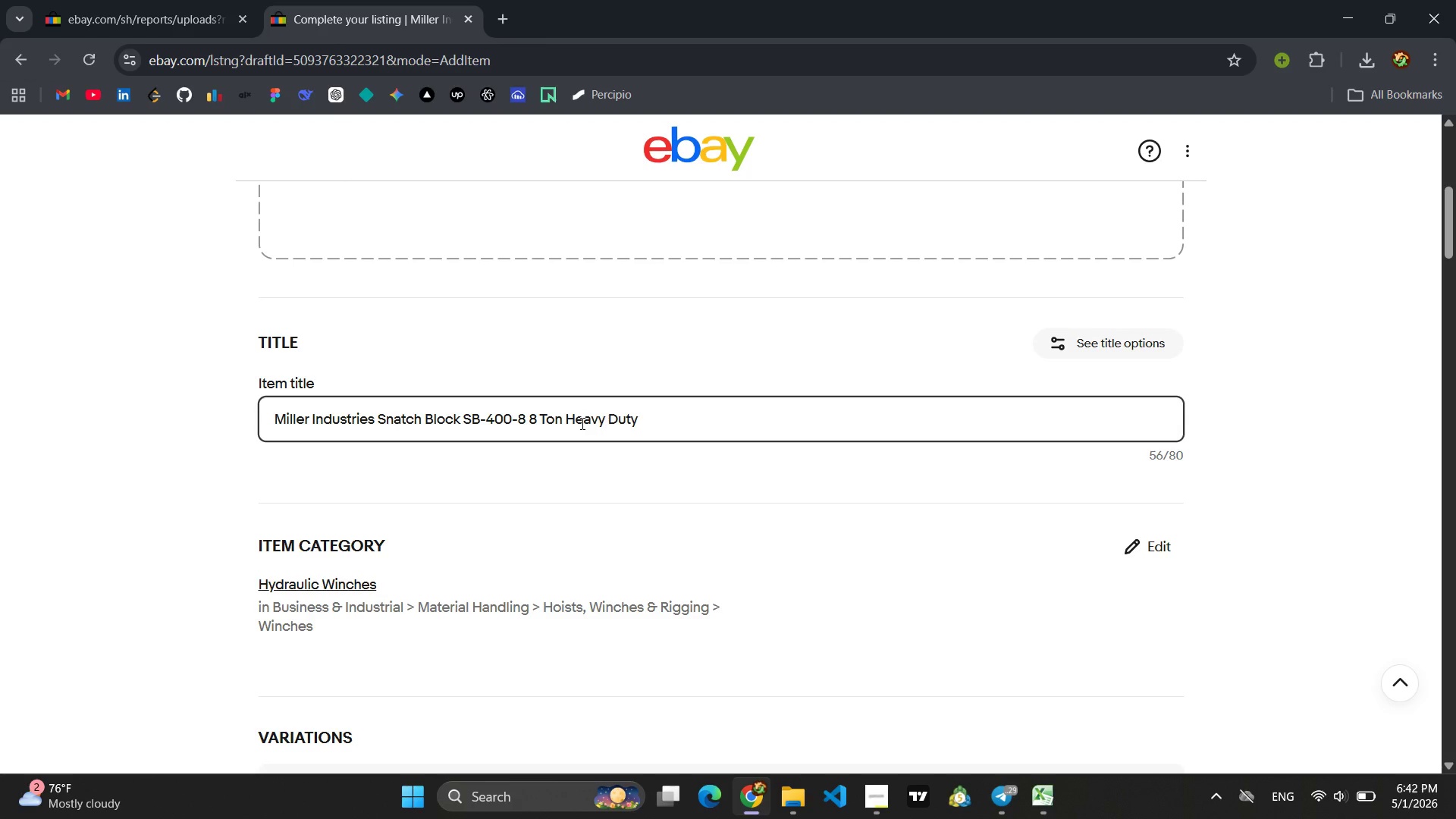 
scroll: coordinate [603, 435], scroll_direction: down, amount: 13.0
 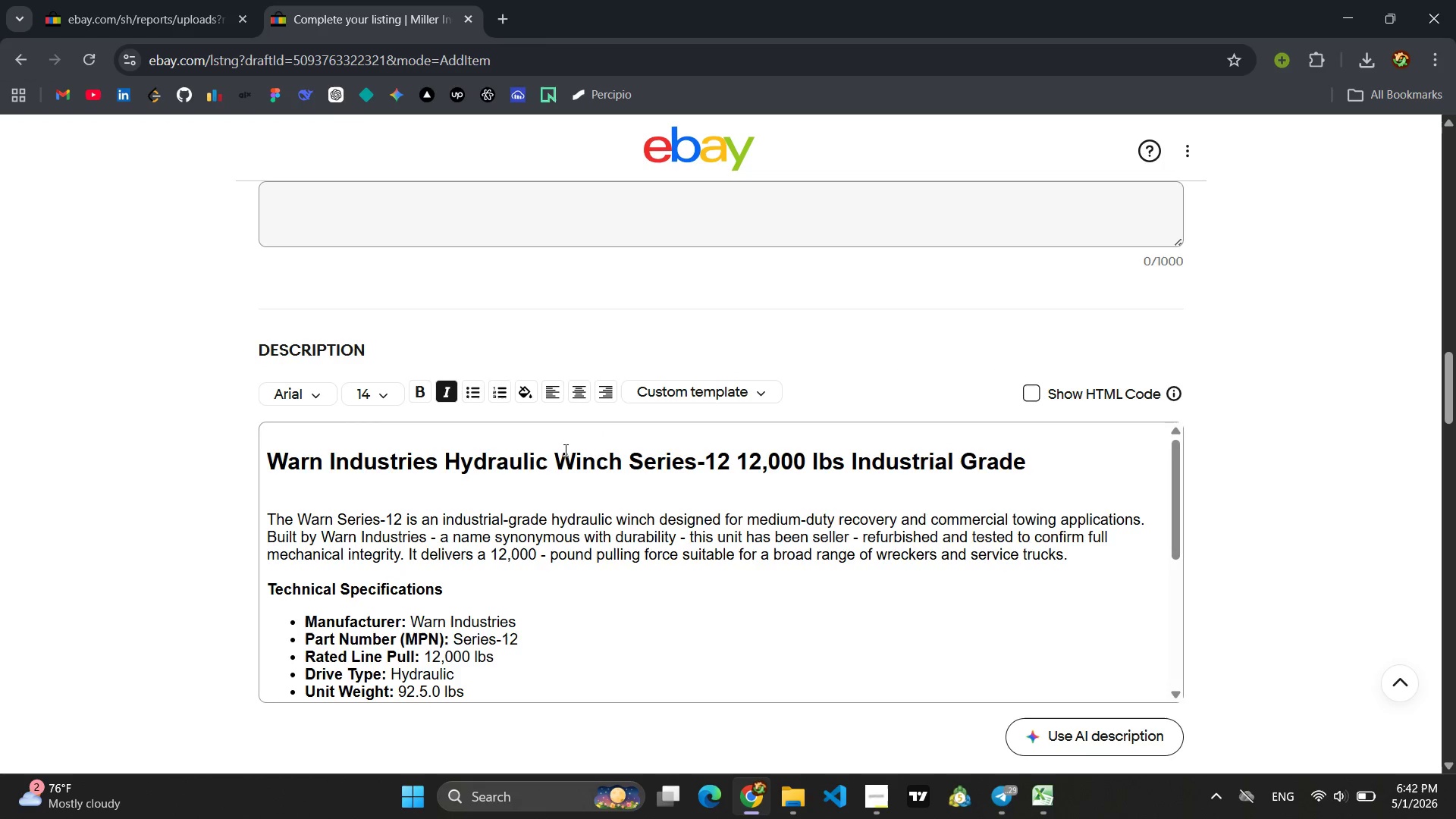 
left_click([560, 460])
 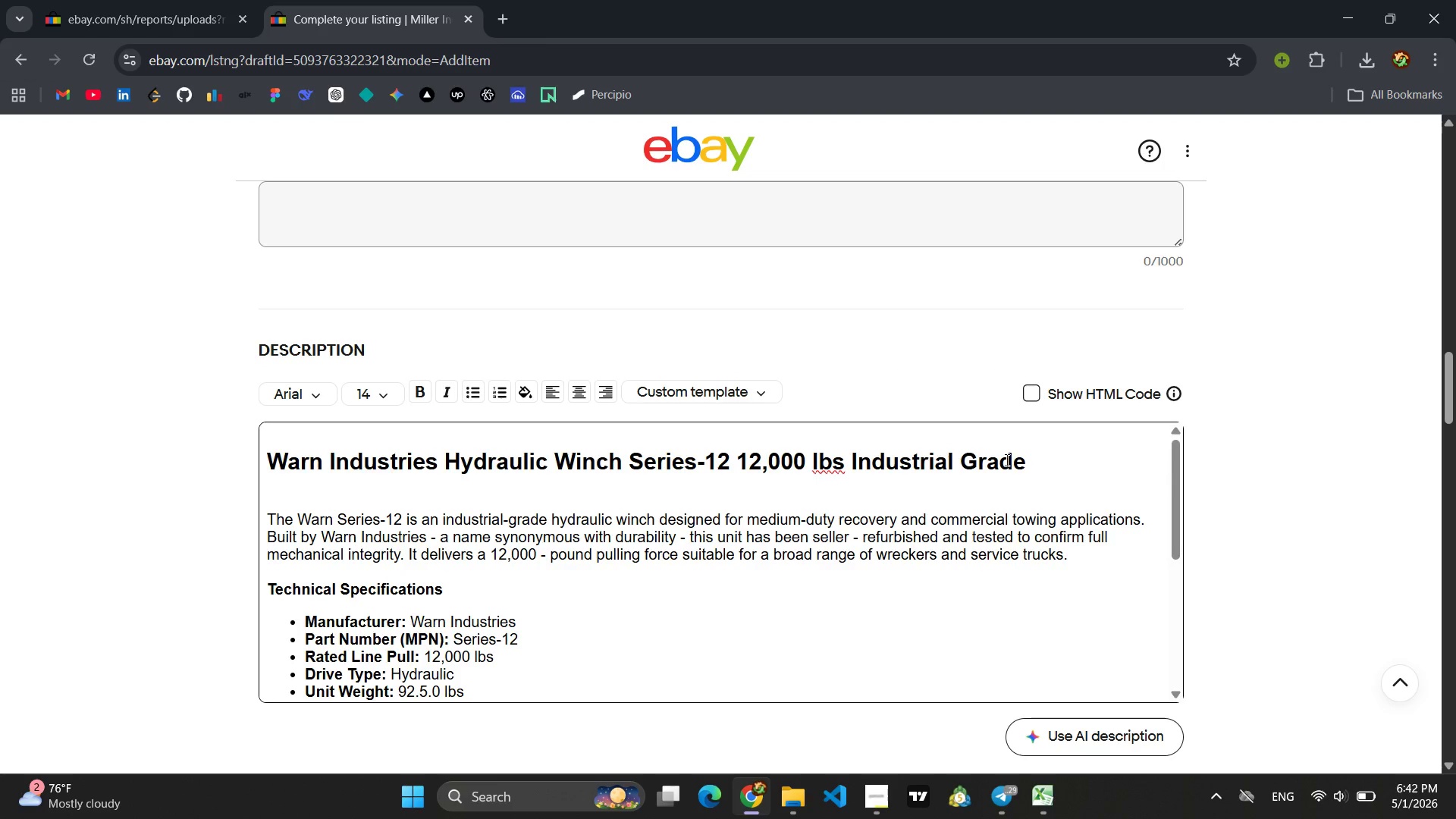 
left_click_drag(start_coordinate=[1029, 463], to_coordinate=[261, 468])
 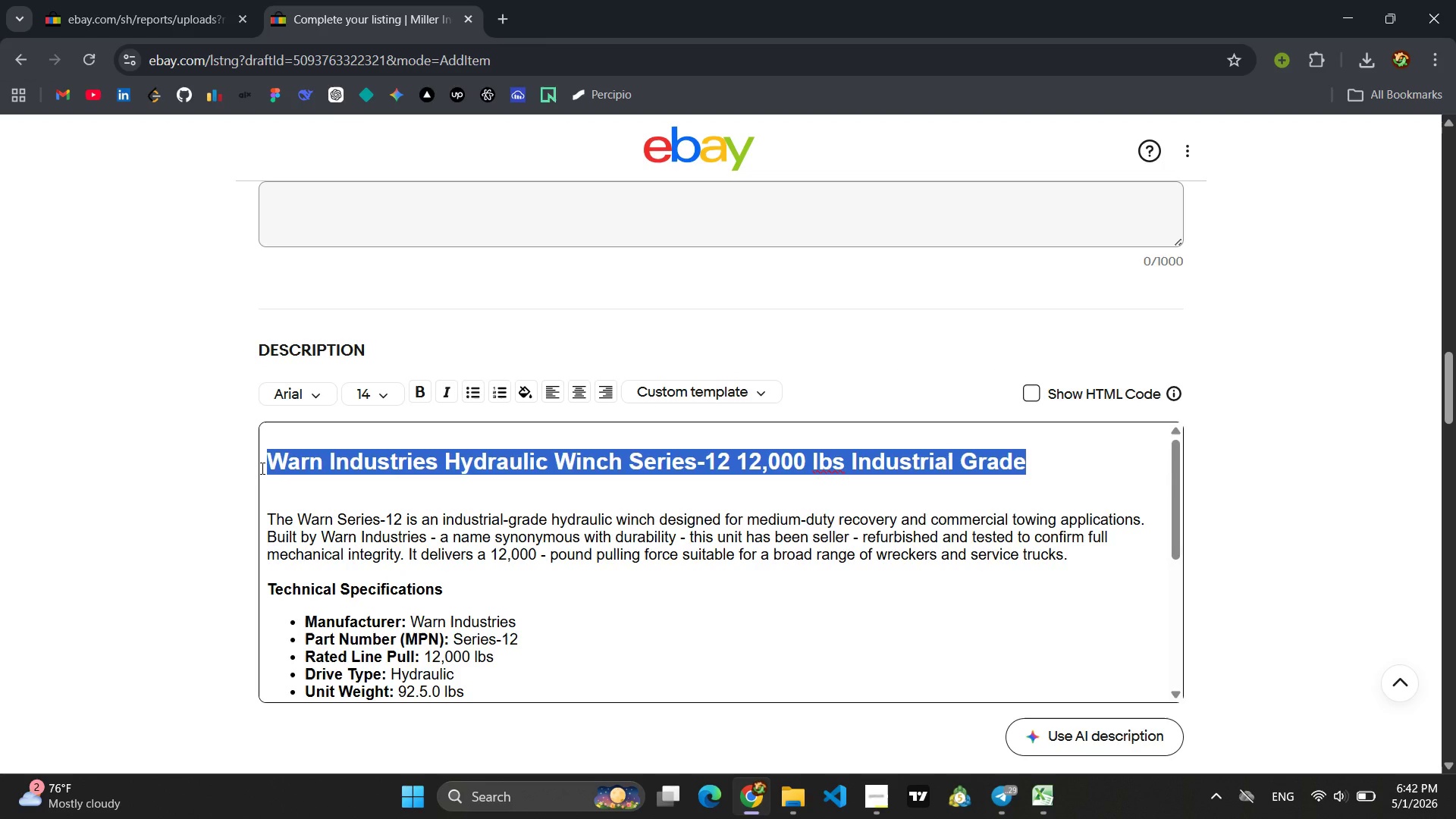 
key(Control+V)
 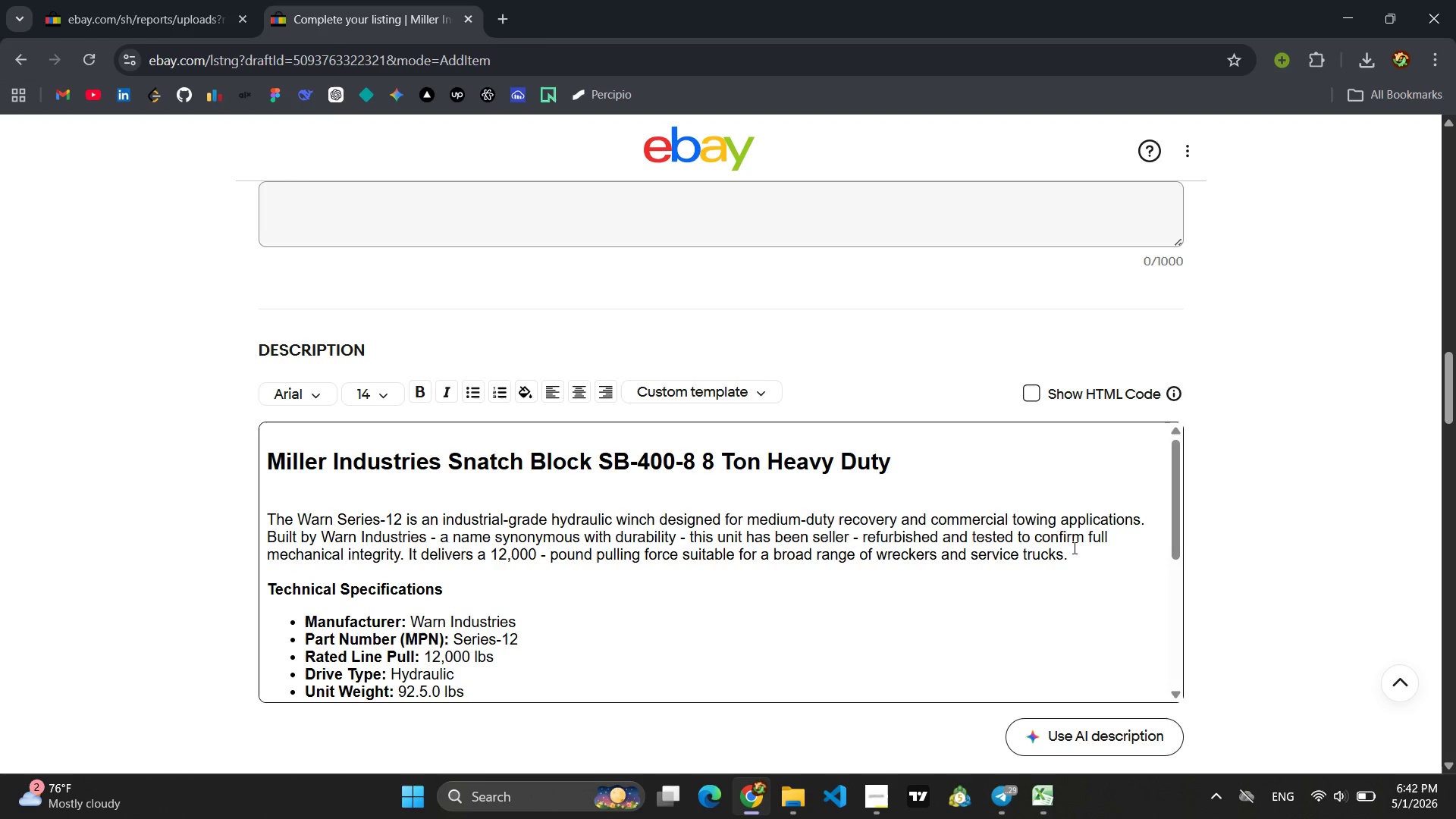 
left_click_drag(start_coordinate=[1070, 557], to_coordinate=[265, 516])
 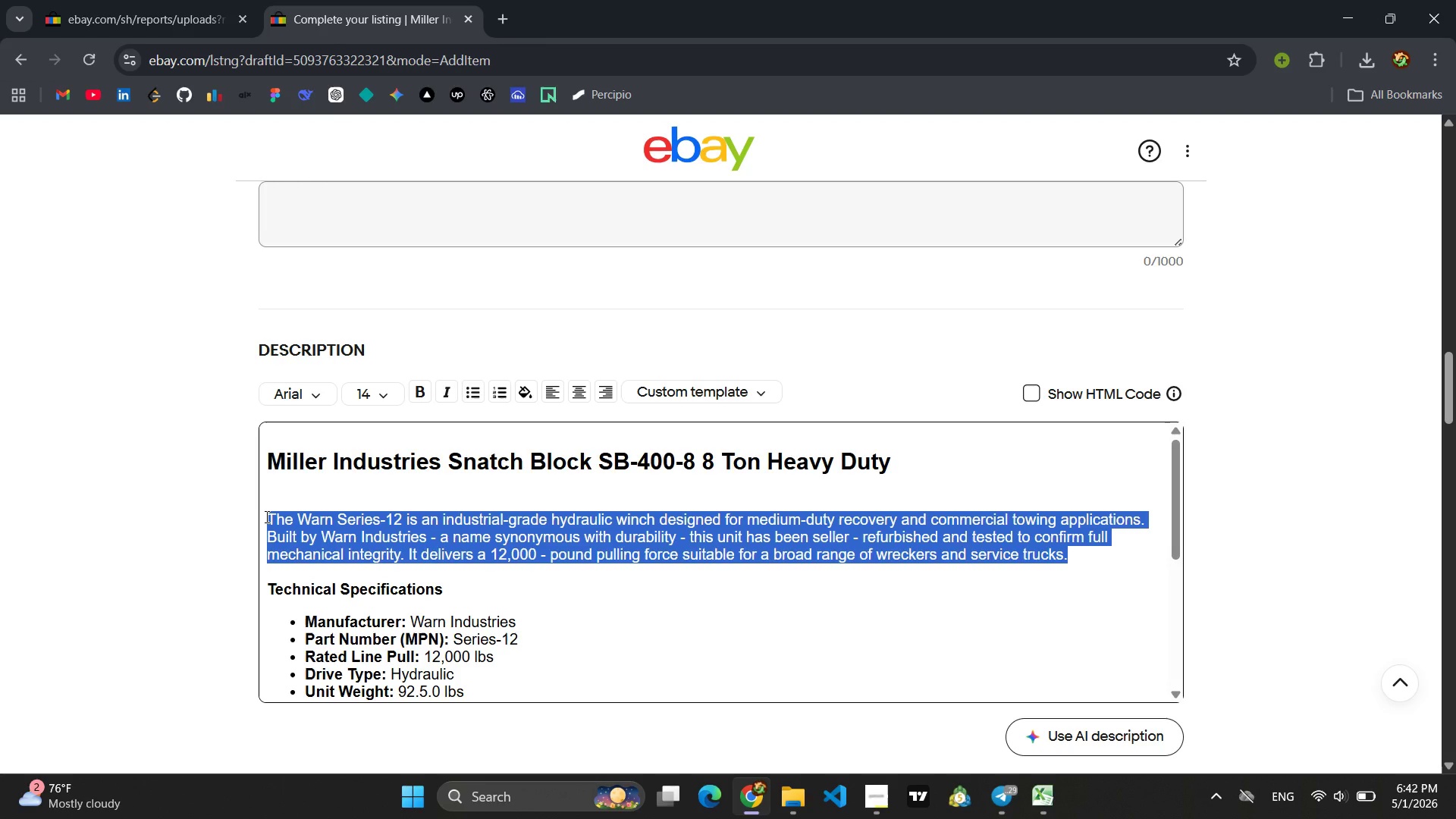 
type(The Millr)
key(Backspace)
type(er i)
key(Backspace)
type(Industries SB-400-8 is a heavy-duty steel snatch block with an 8-ton (16,000-lb) working load limit. Designed for use in recovery and winching operations, this block doubles pulling line capacity or redirects cable die)
key(Backspace)
type(rection to impor)
key(Backspace)
key(Backspace)
type(rove extraction agles. Co)
key(Backspace)
key(Backspace)
key(Backspace)
key(Backspace)
key(Backspace)
key(Backspace)
key(Backspace)
key(Backspace)
type(ngles. Constructio)
key(Backspace)
key(Backspace)
type(ed from high-tensile steel, it is built to withstand)
 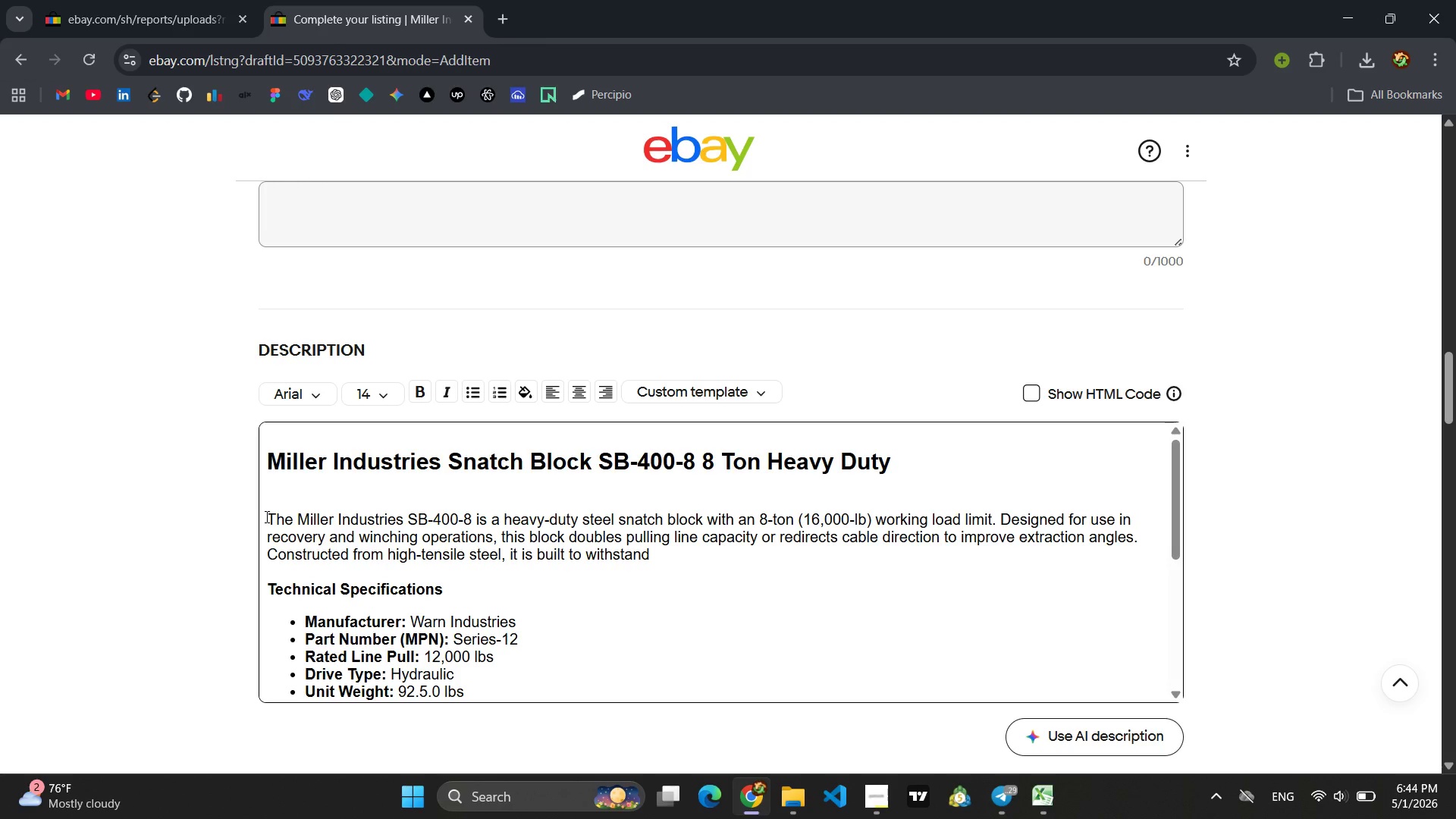 
type( the rigors of daily commercial towing service.)
 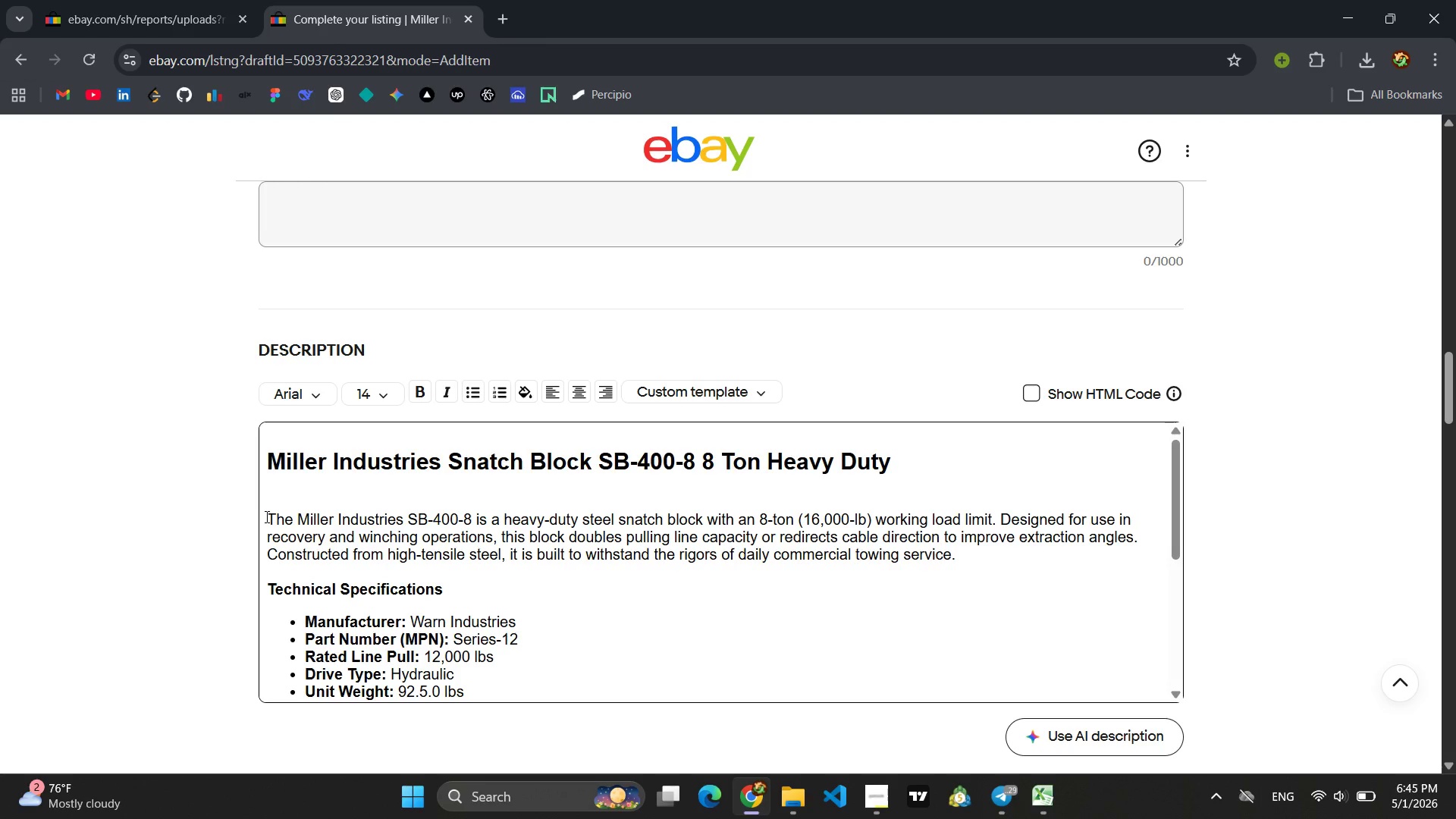 
wait(8.83)
 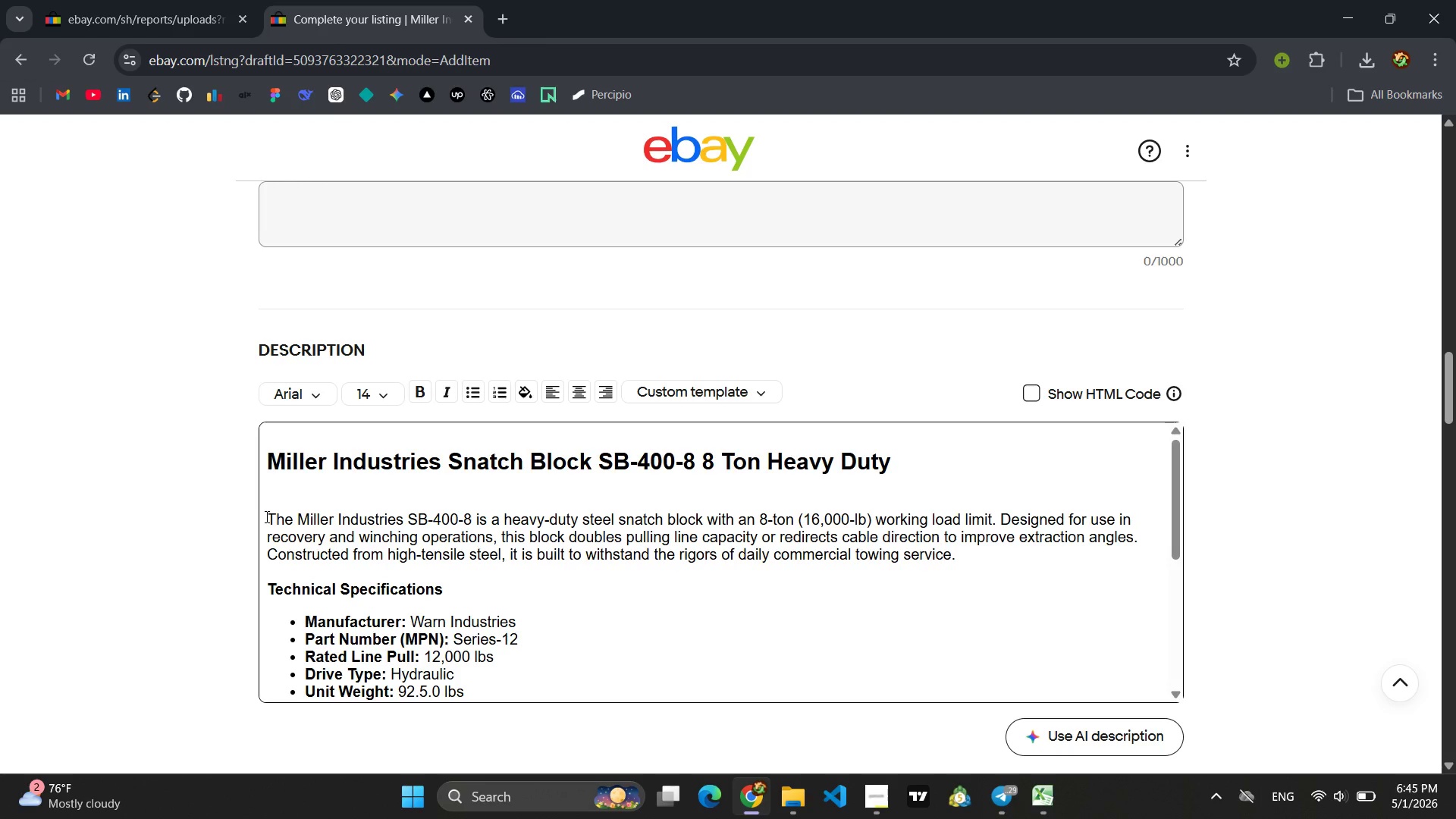 
left_click([527, 513])
 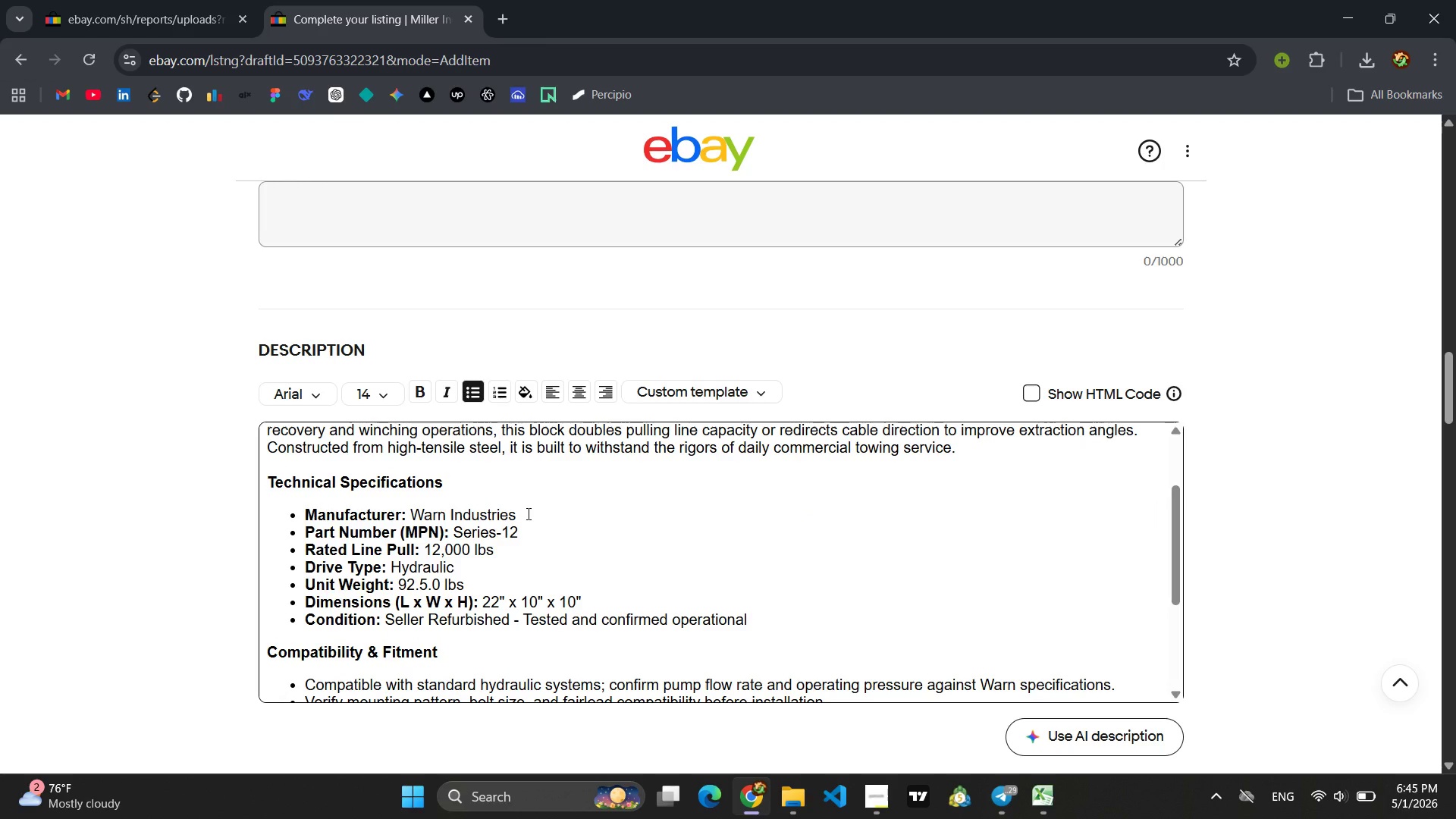 
key(Backspace)
key(Backspace)
key(Backspace)
key(Backspace)
key(Backspace)
key(Backspace)
key(Backspace)
key(Backspace)
key(Backspace)
key(Backspace)
key(Backspace)
key(Backspace)
key(Backspace)
key(Backspace)
key(Backspace)
key(Backspace)
type( Mi)
 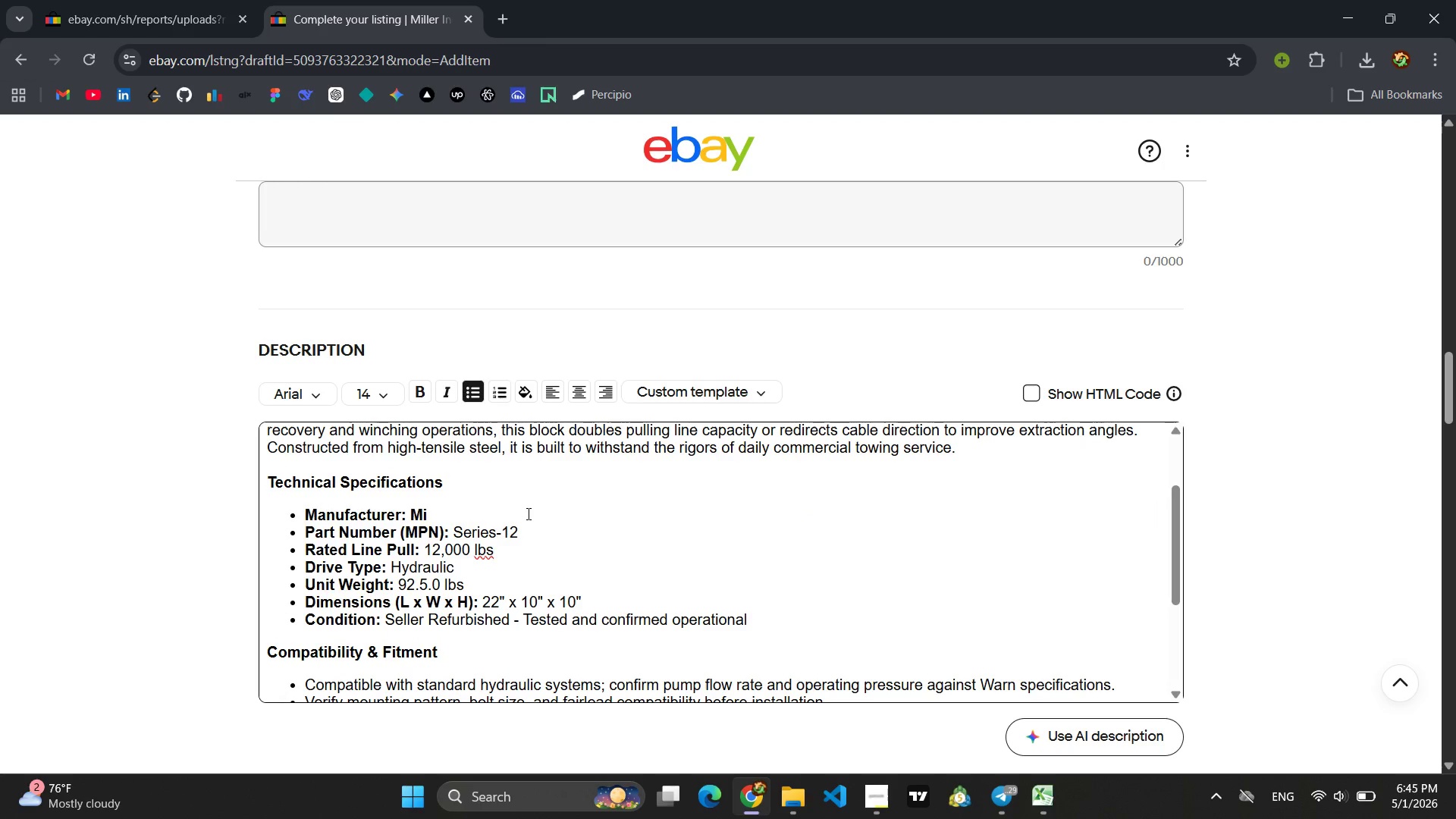 
key(Control+Z)
 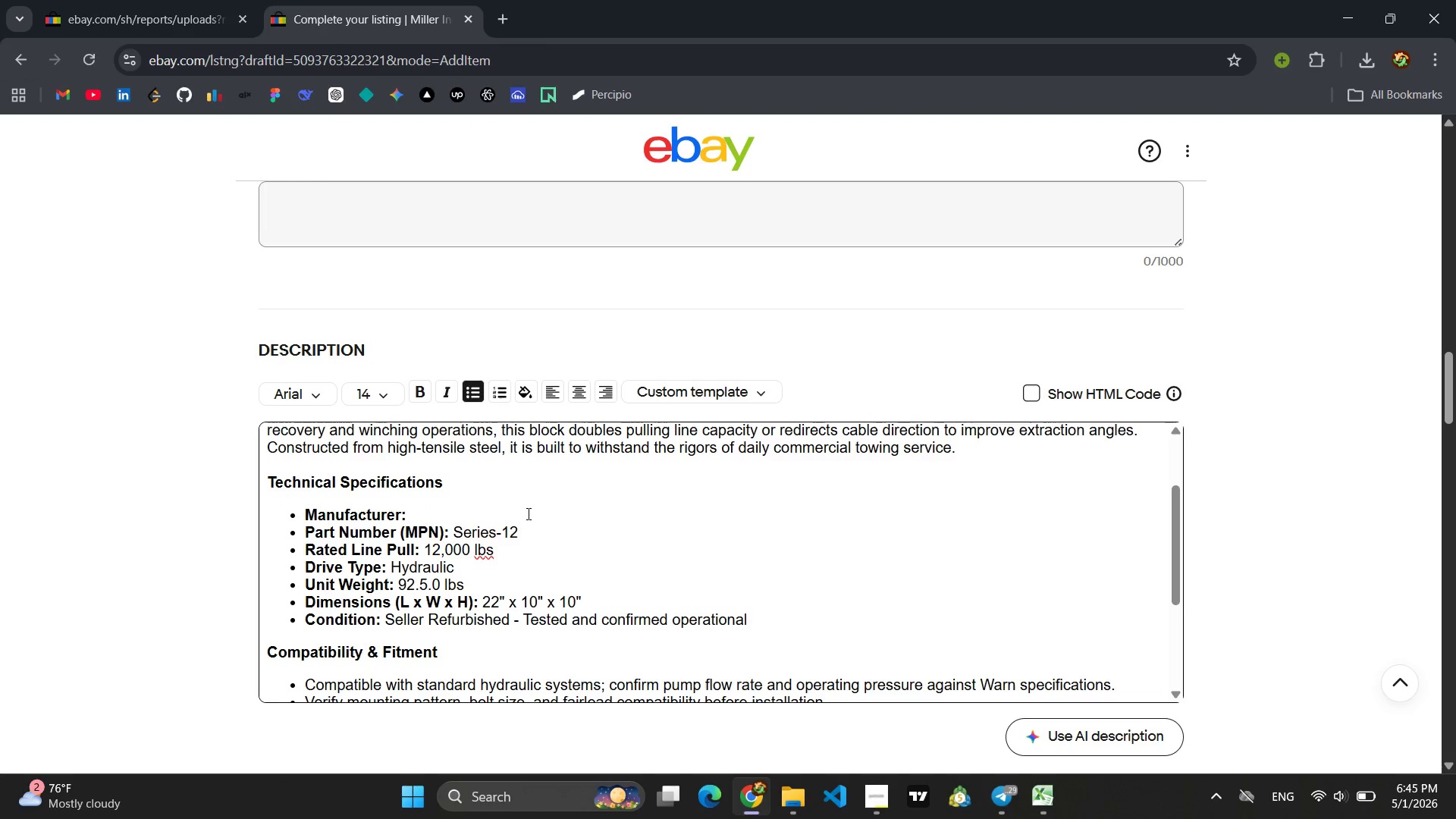 
key(Control+Z)
 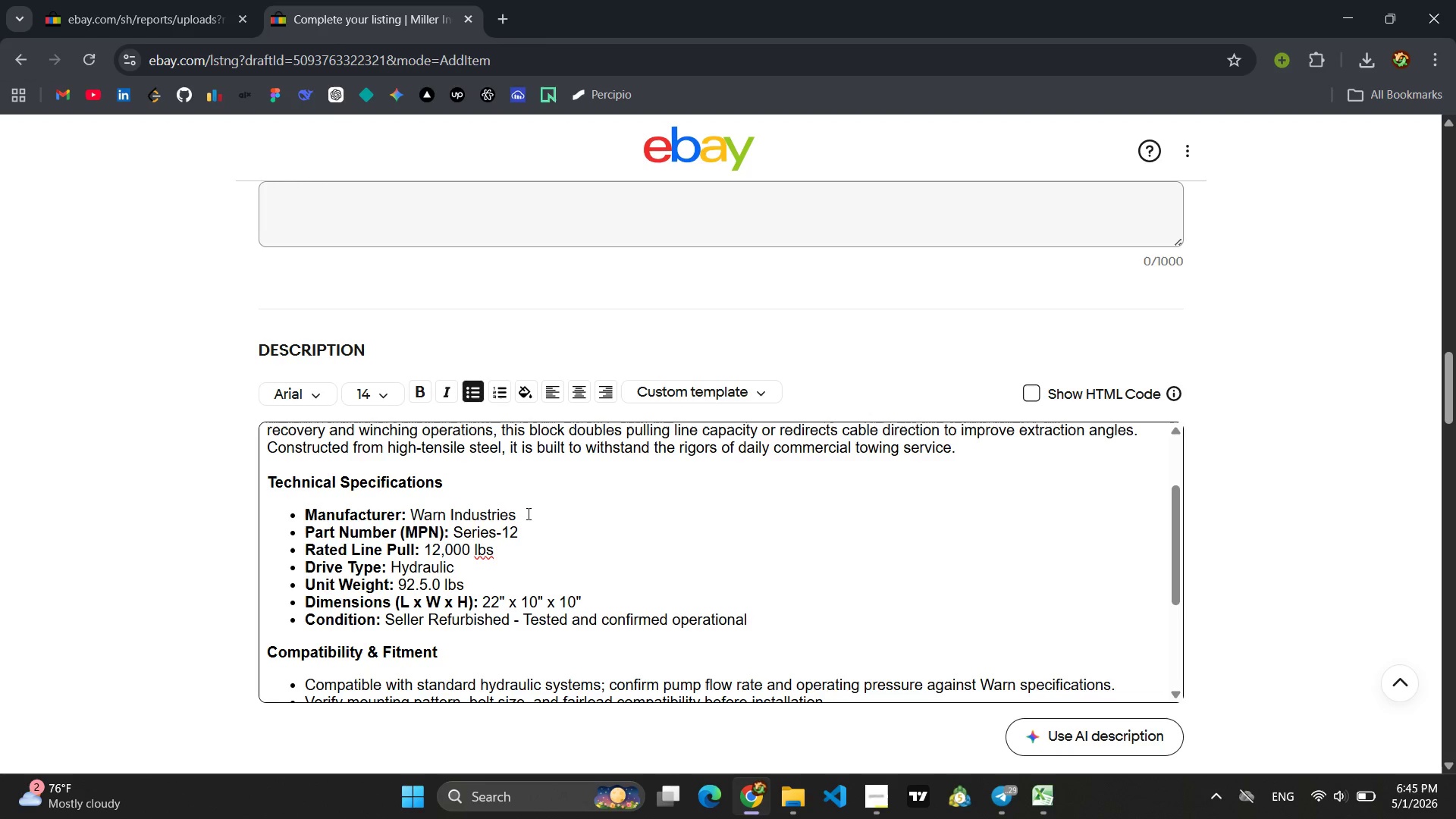 
left_click_drag(start_coordinate=[527, 513], to_coordinate=[416, 507])
 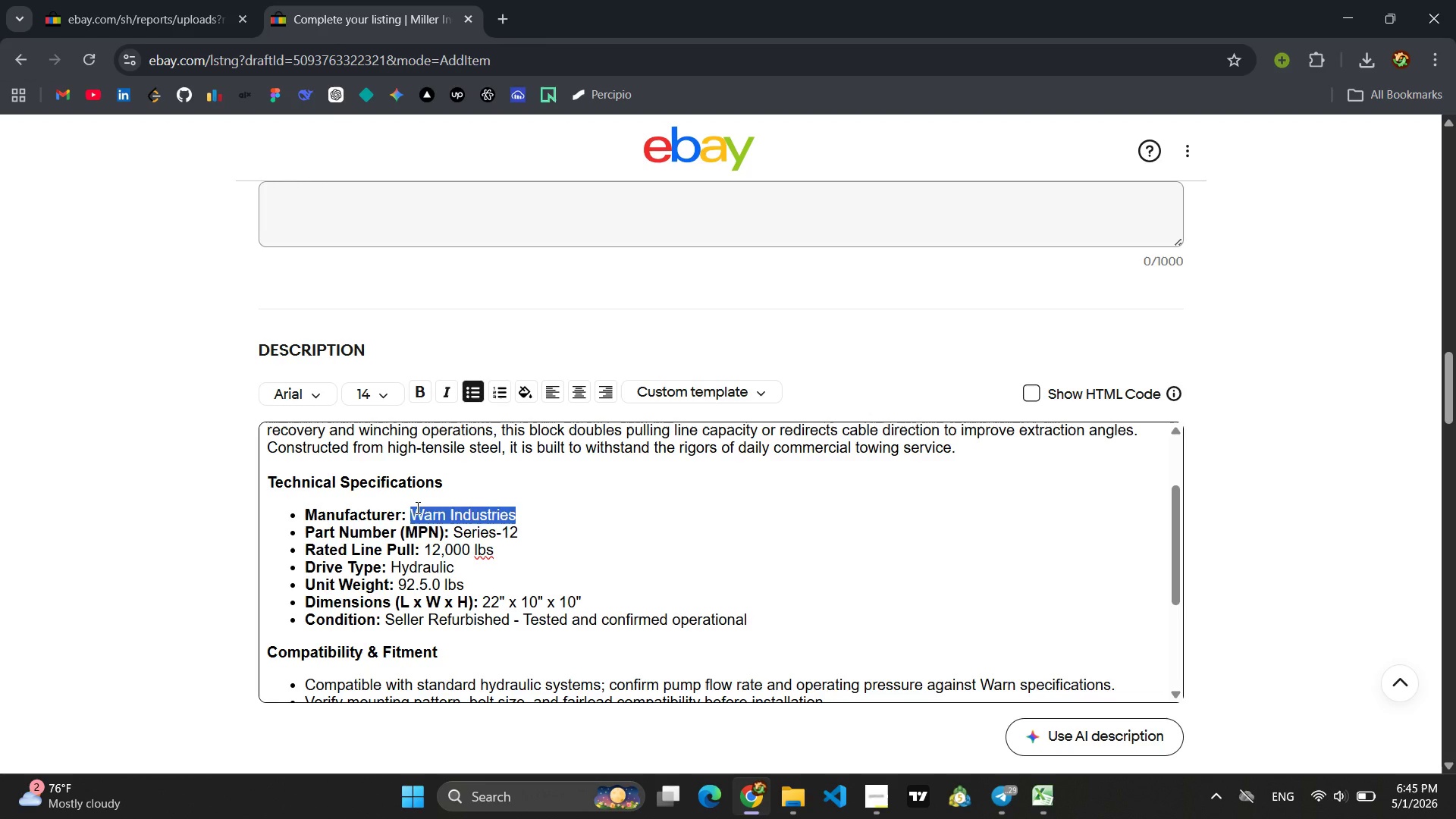 
type(Milla)
key(Backspace)
type(er Industries)
 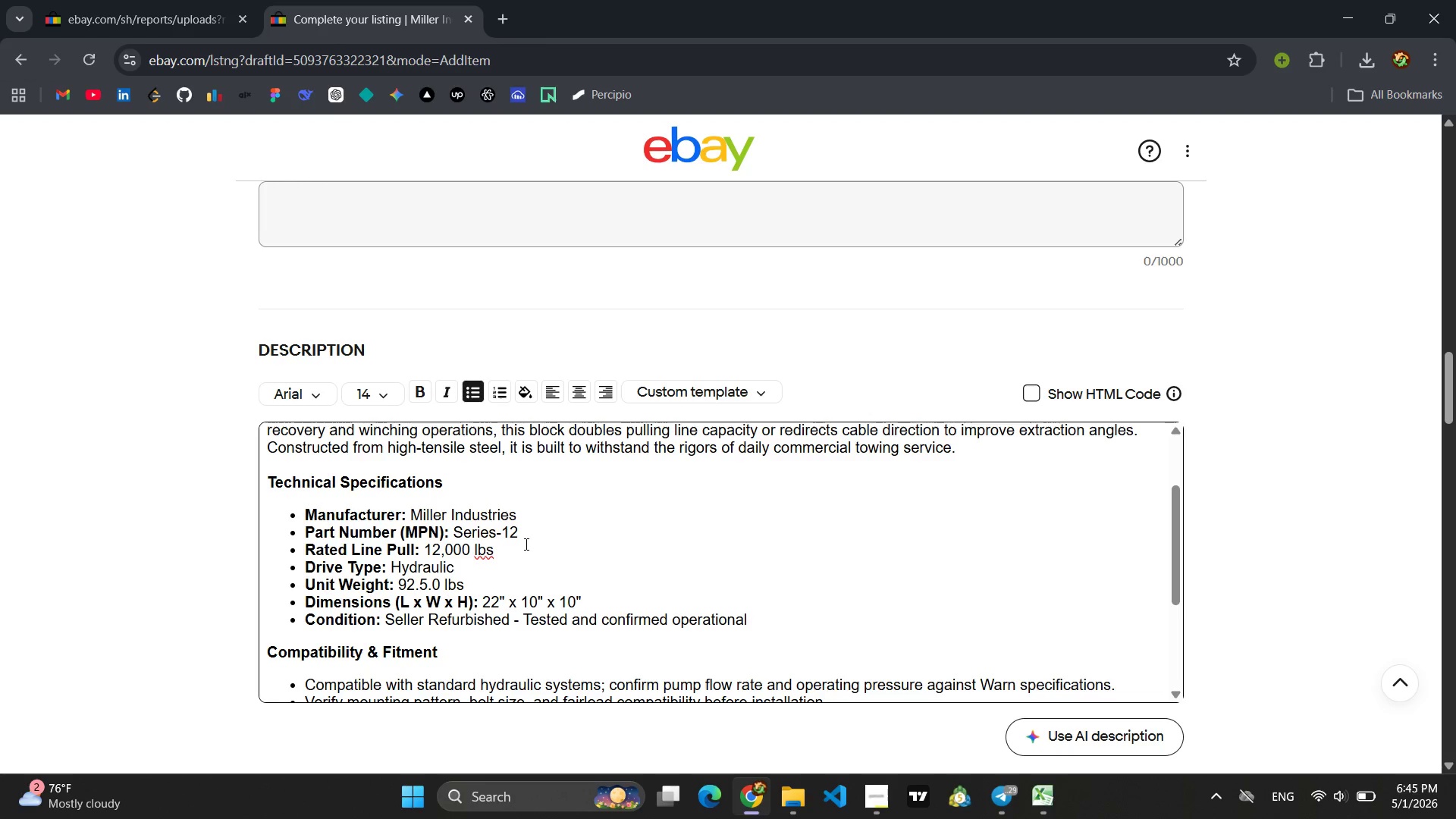 
left_click_drag(start_coordinate=[519, 535], to_coordinate=[457, 531])
 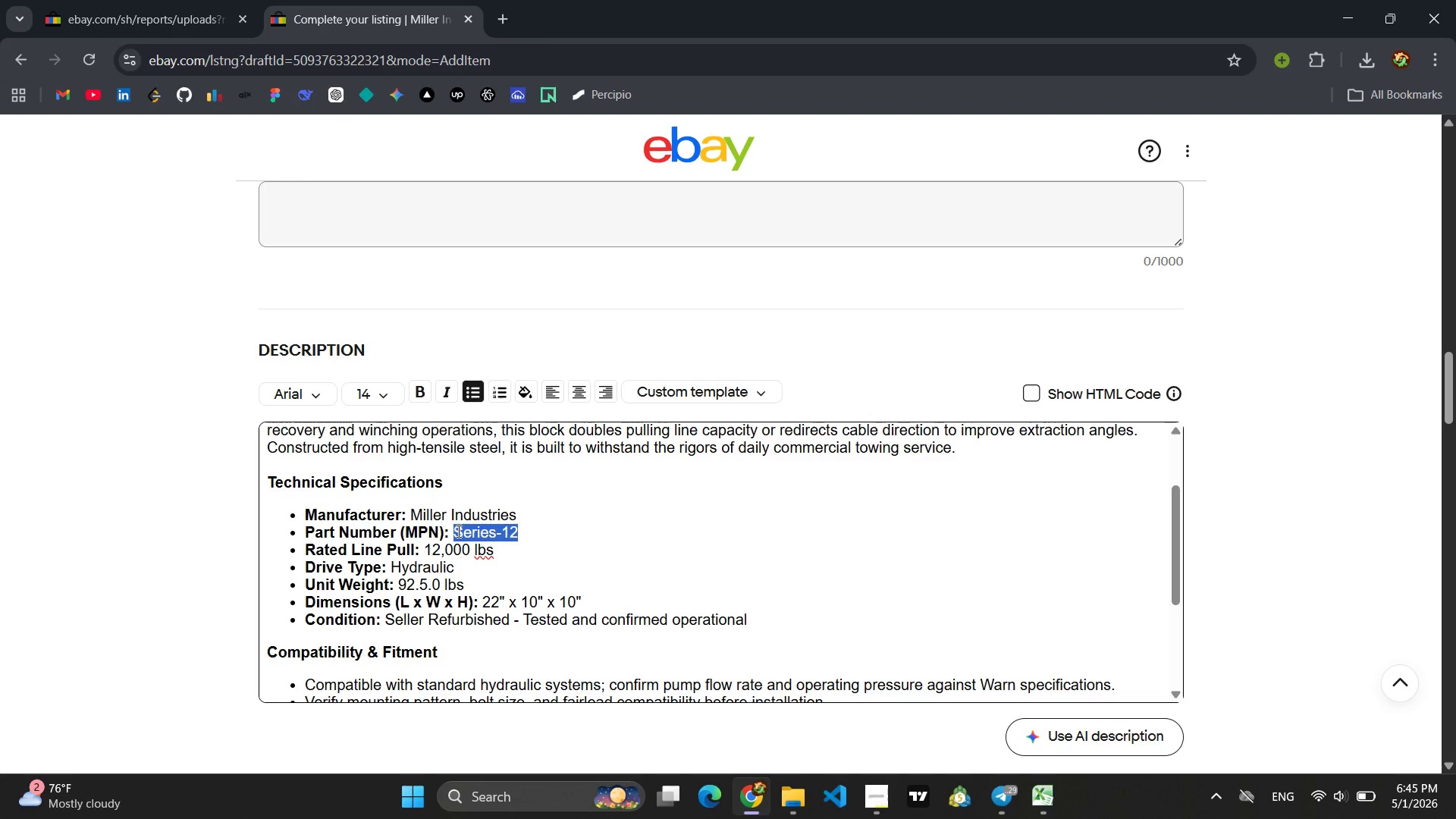 
type(sb)
key(Backspace)
key(Backspace)
type(SB-400-8)
 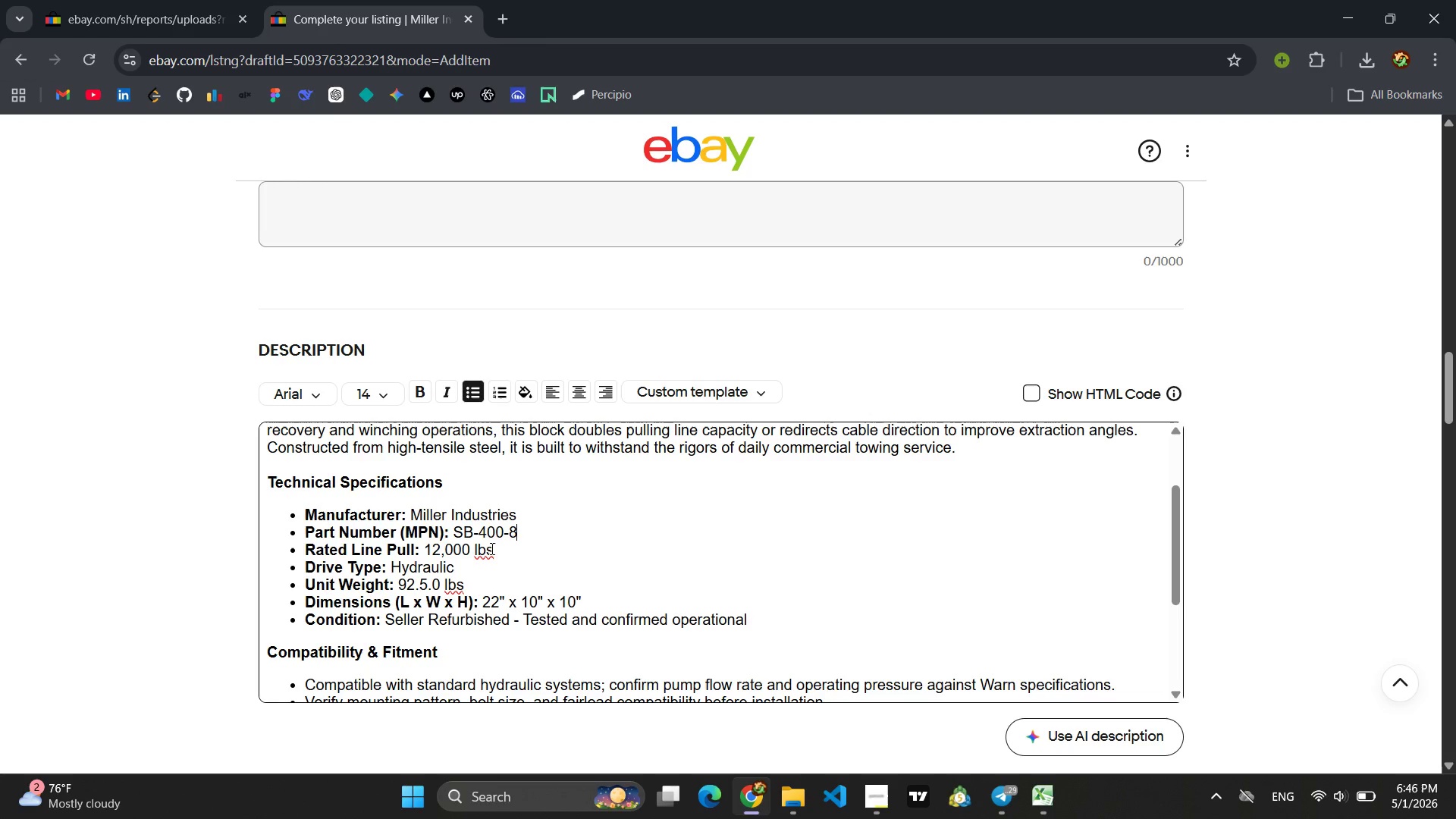 
wait(12.69)
 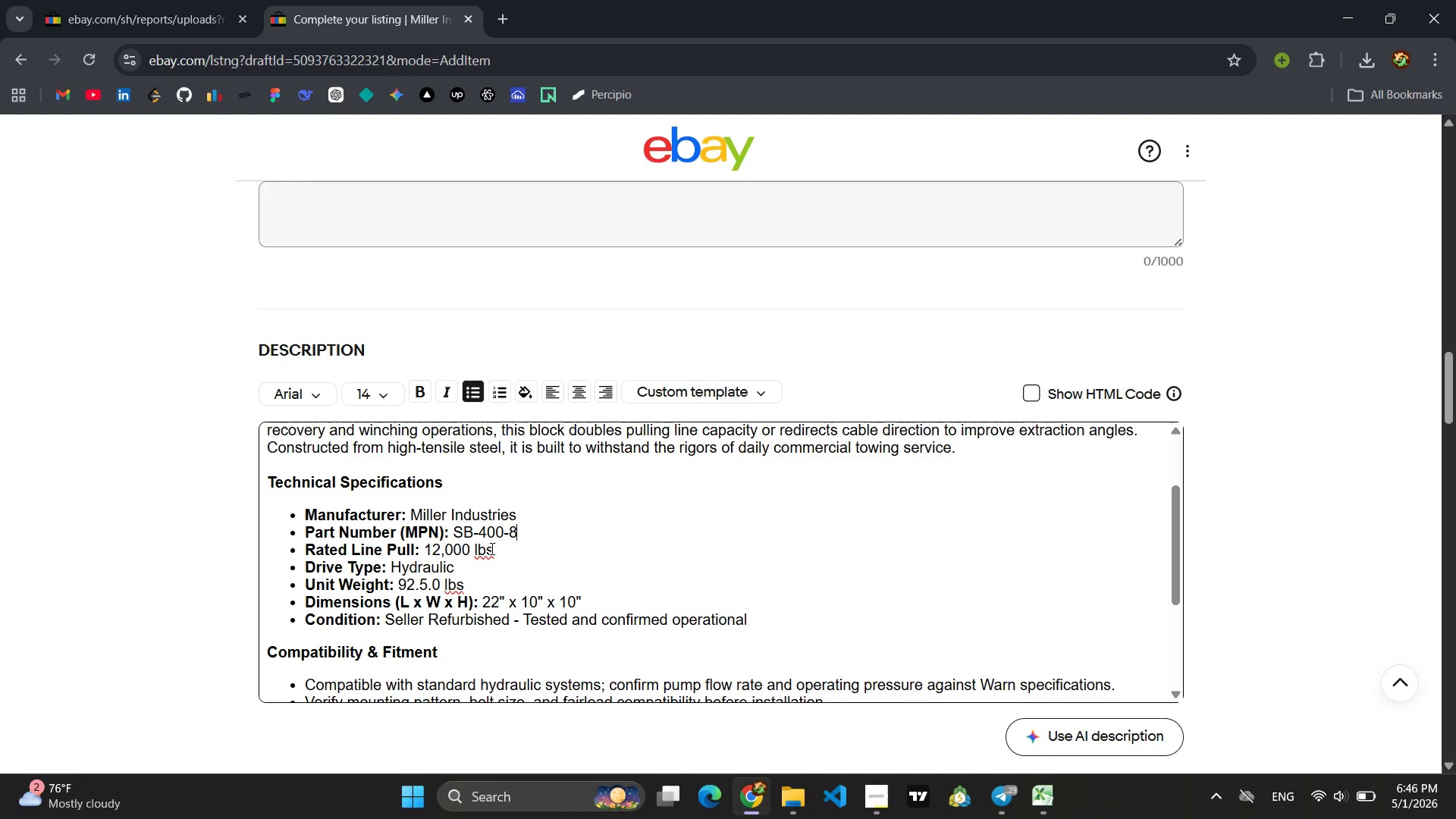 
key(Enter)
 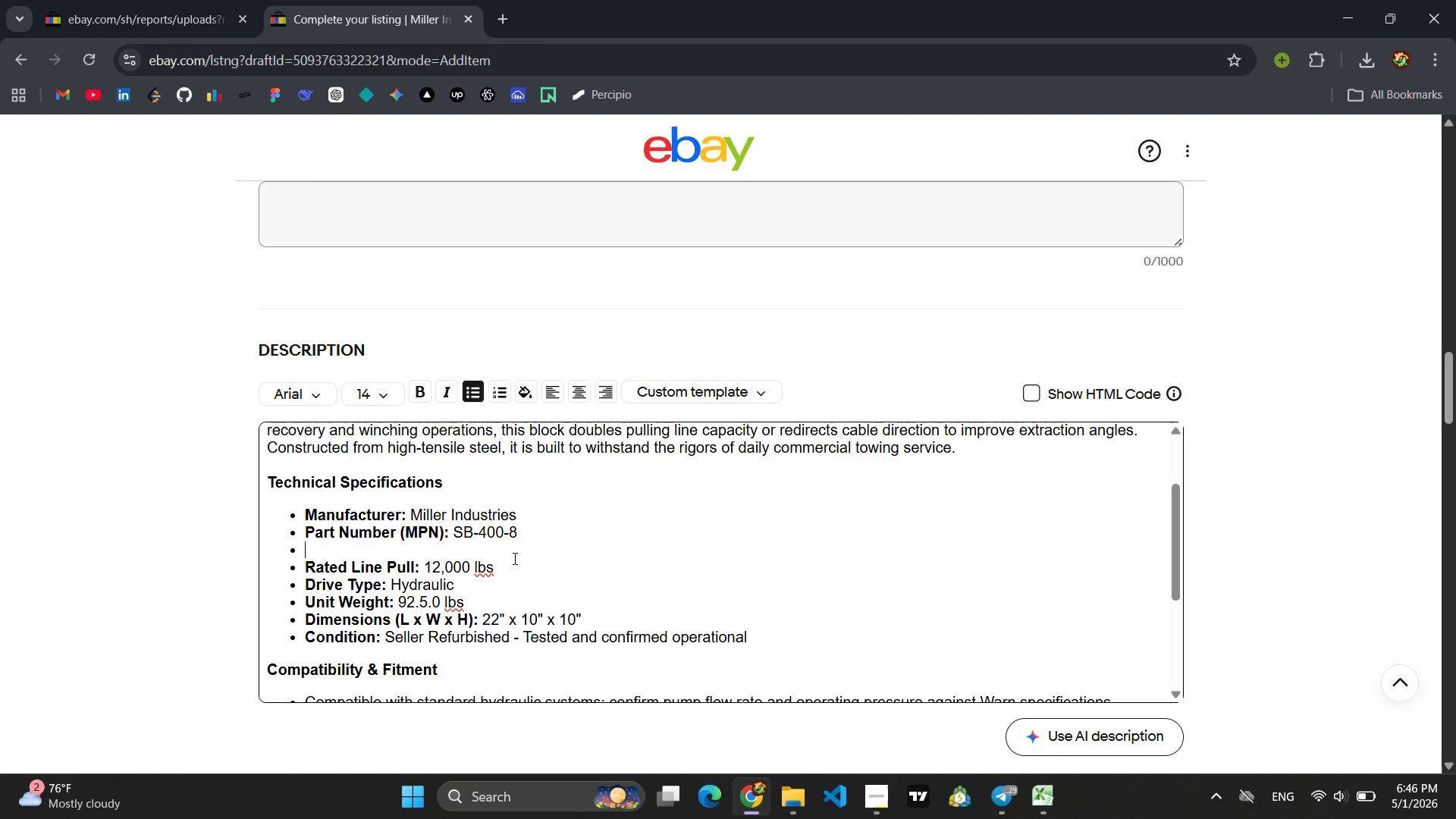 
type(wO)
key(Backspace)
key(Backspace)
type(Working Load Limit (w)
key(Backspace)
type(WLL)")
key(Backspace)
type(: 8ton)
key(Backspace)
key(Backspace)
key(Backspace)
type( tons/16,000lbs)
 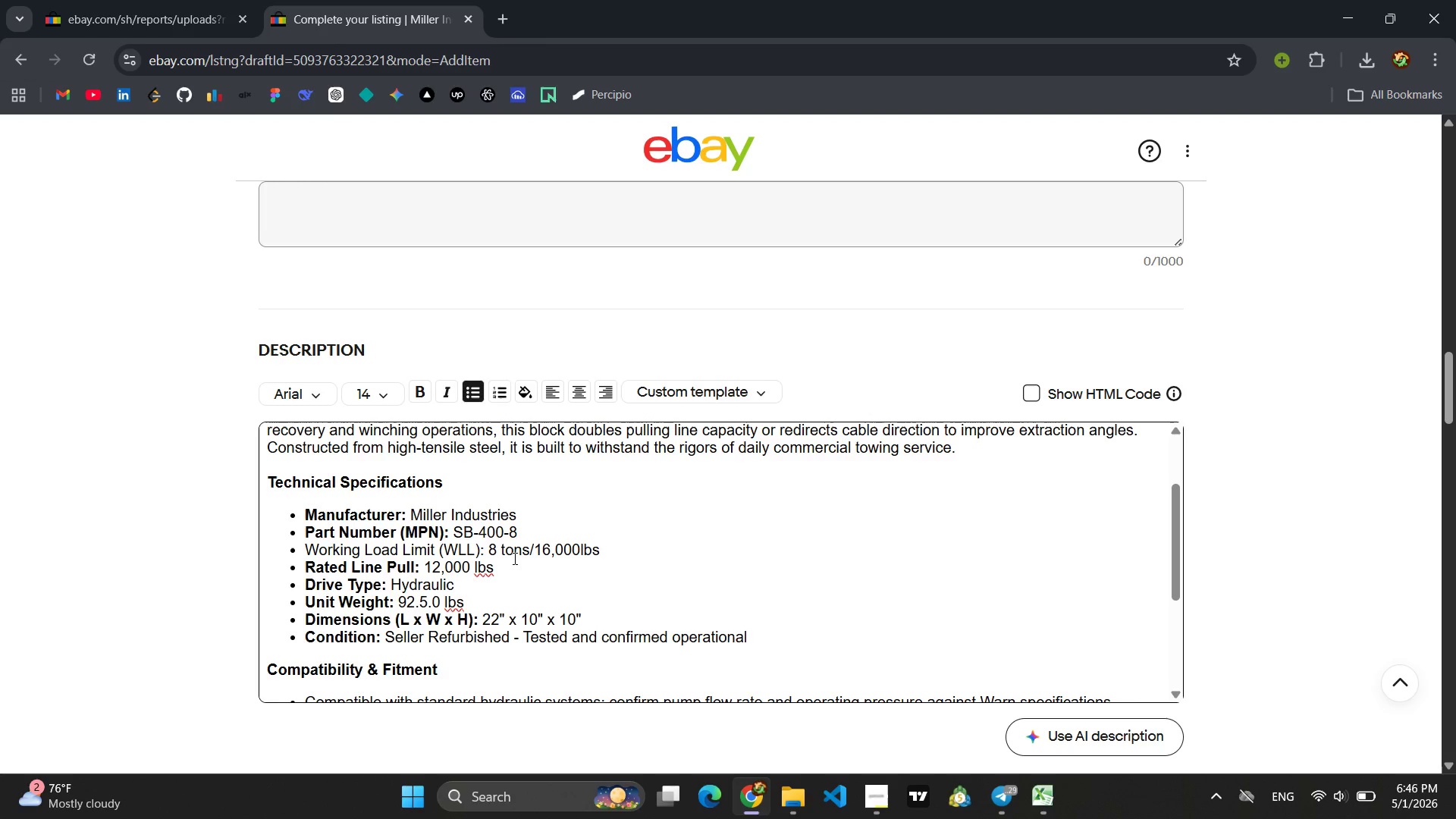 
left_click([578, 550])
 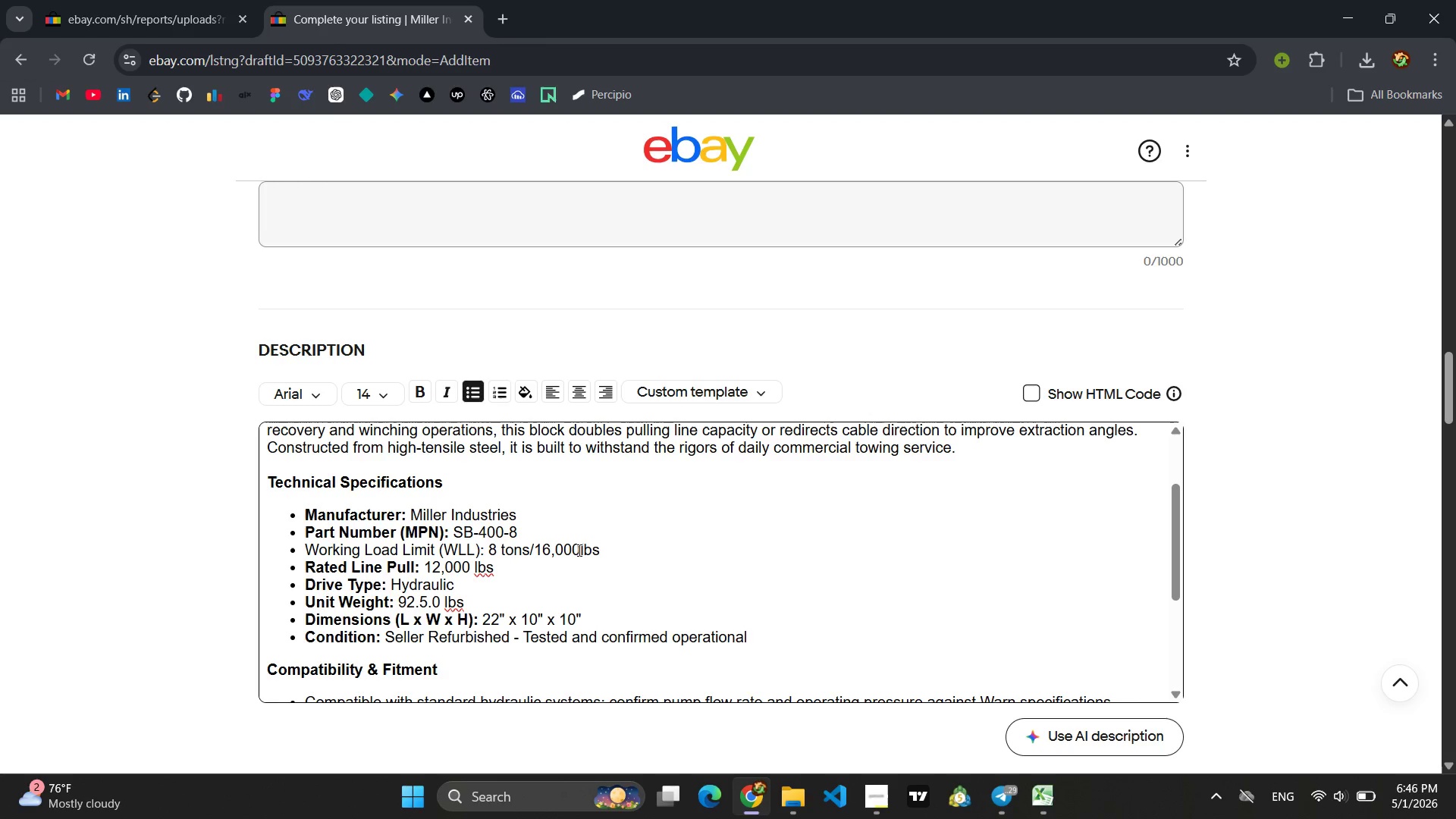 
key(Space)
 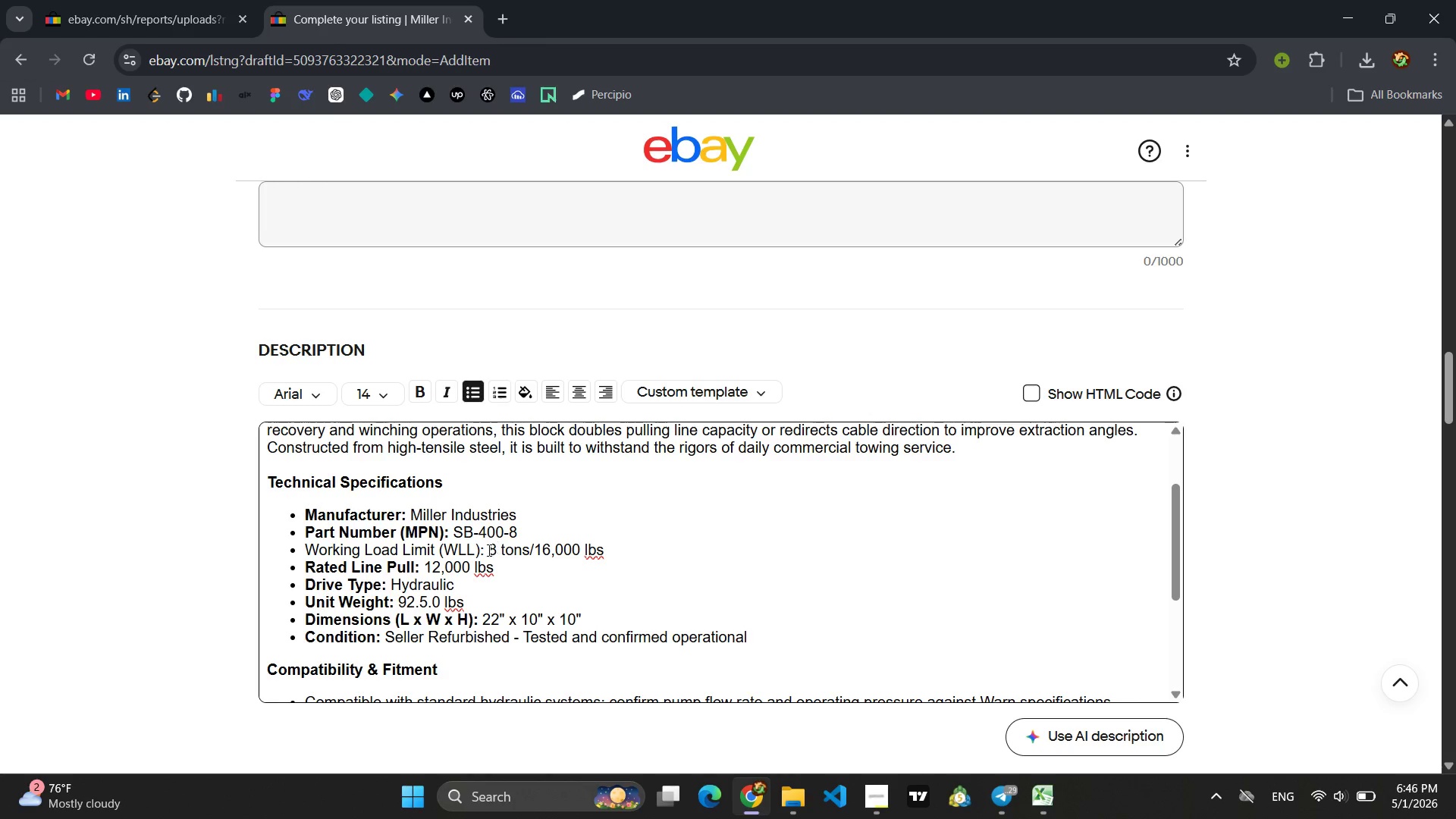 
left_click_drag(start_coordinate=[484, 551], to_coordinate=[299, 543])
 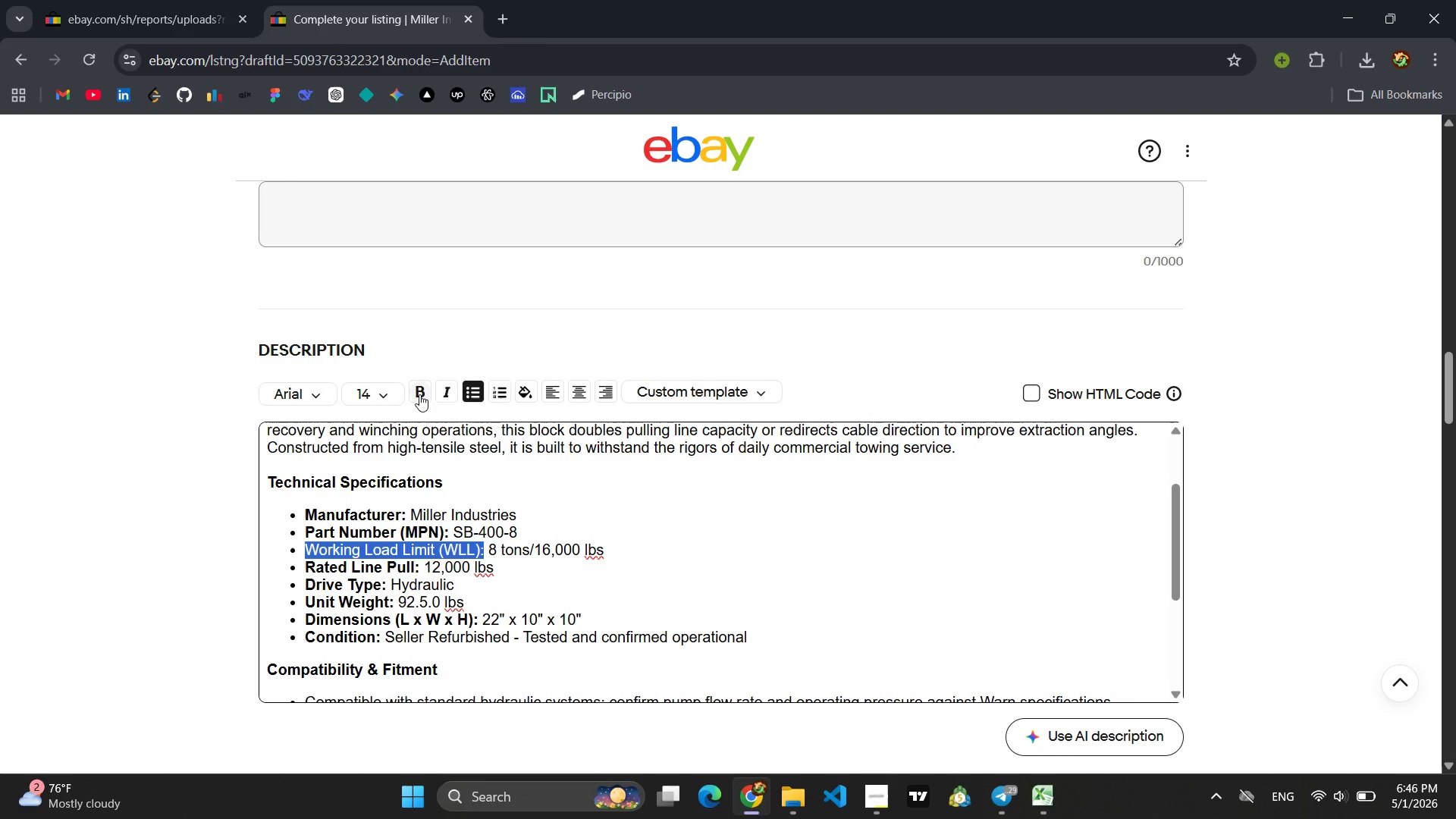 
left_click([419, 393])
 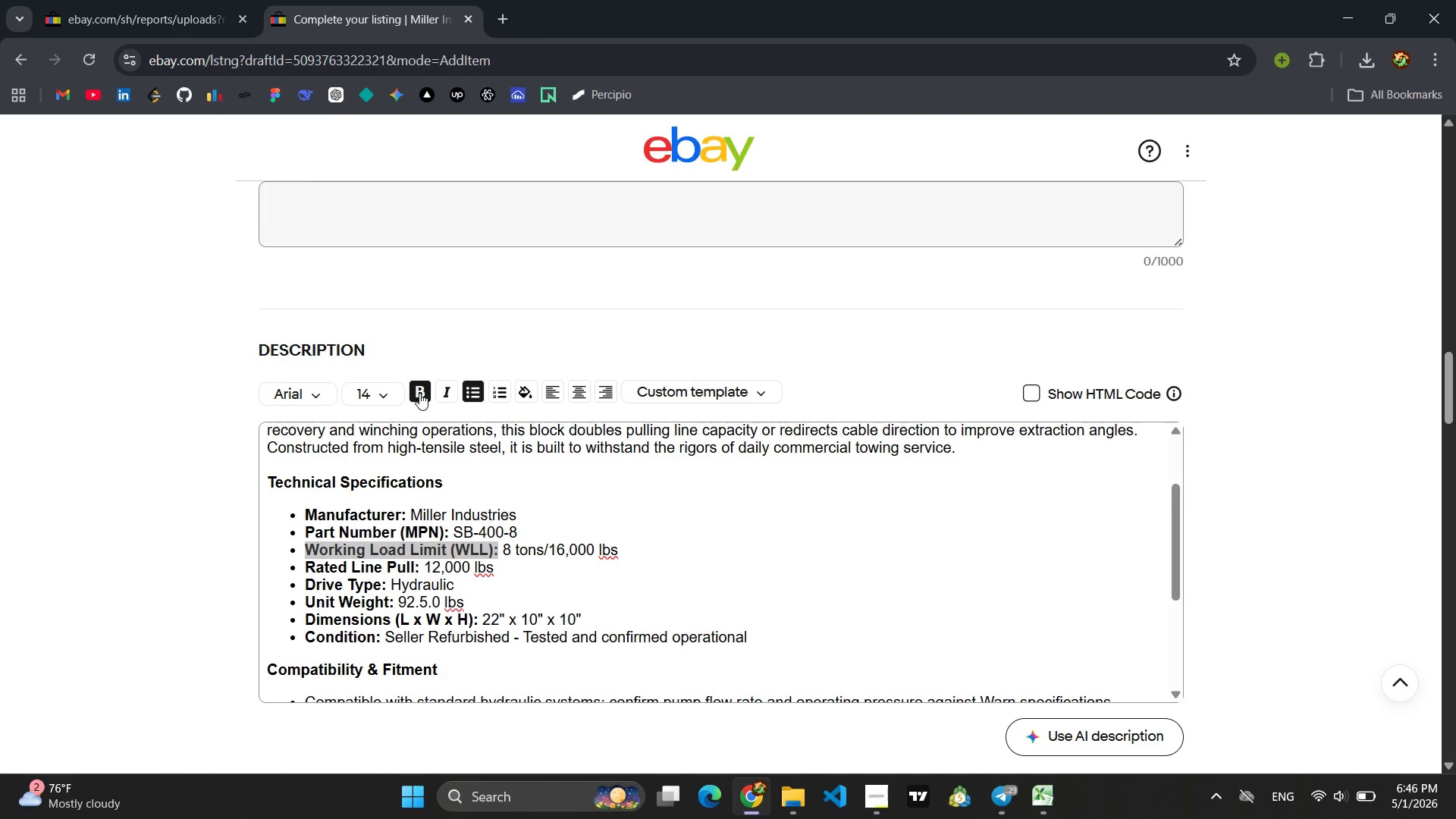 
wait(5.56)
 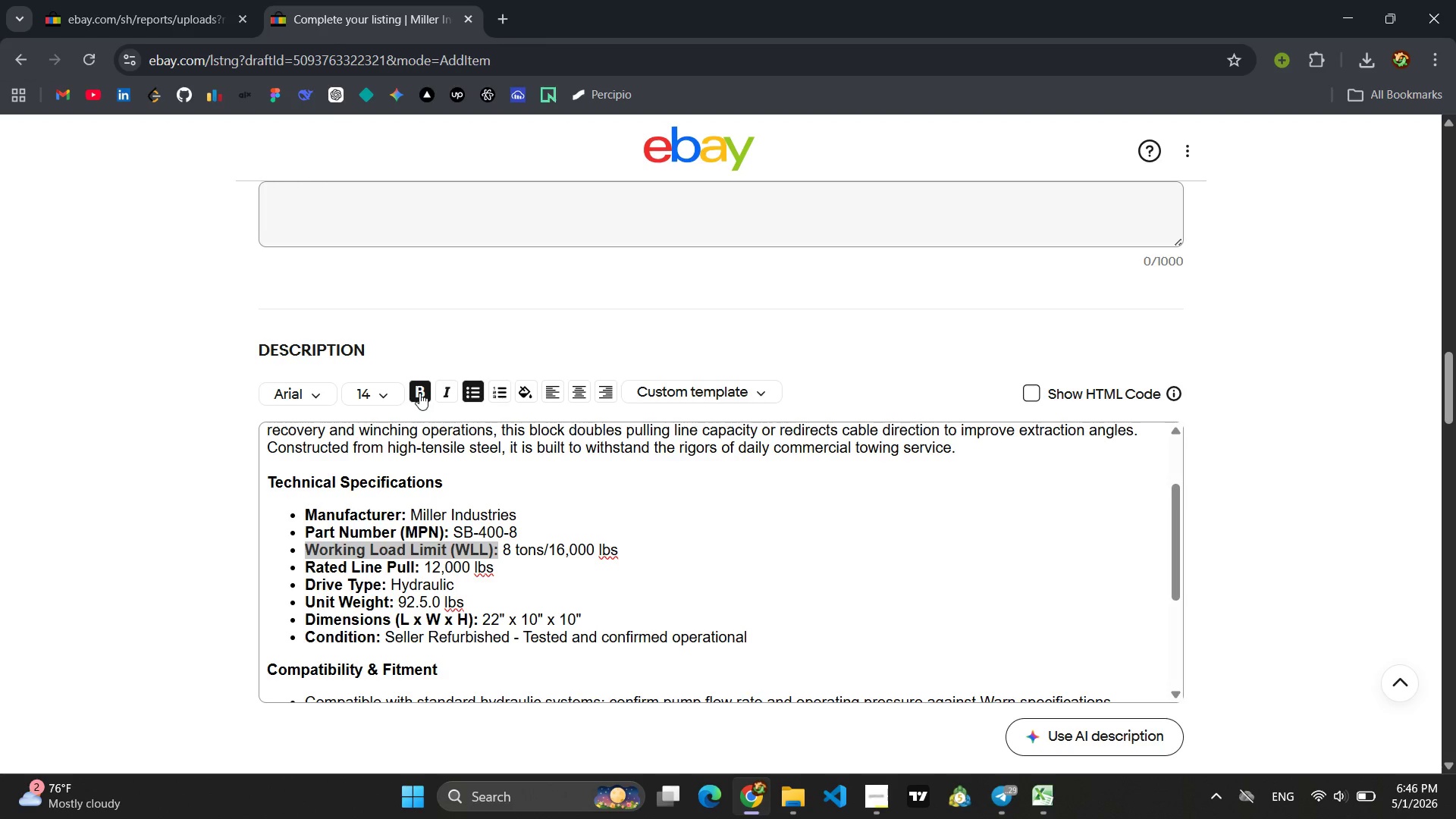 
left_click([462, 586])
 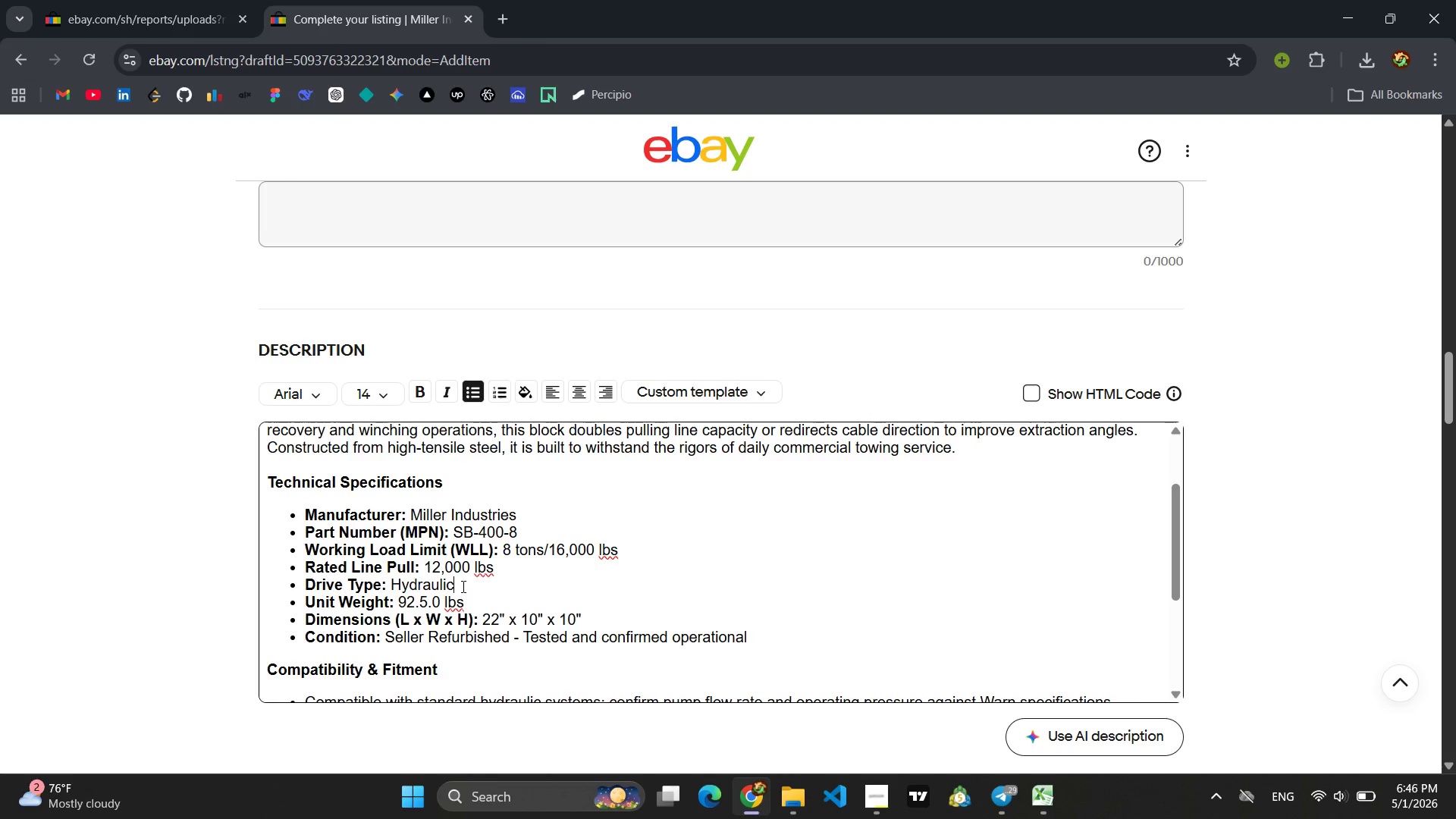 
wait(10.27)
 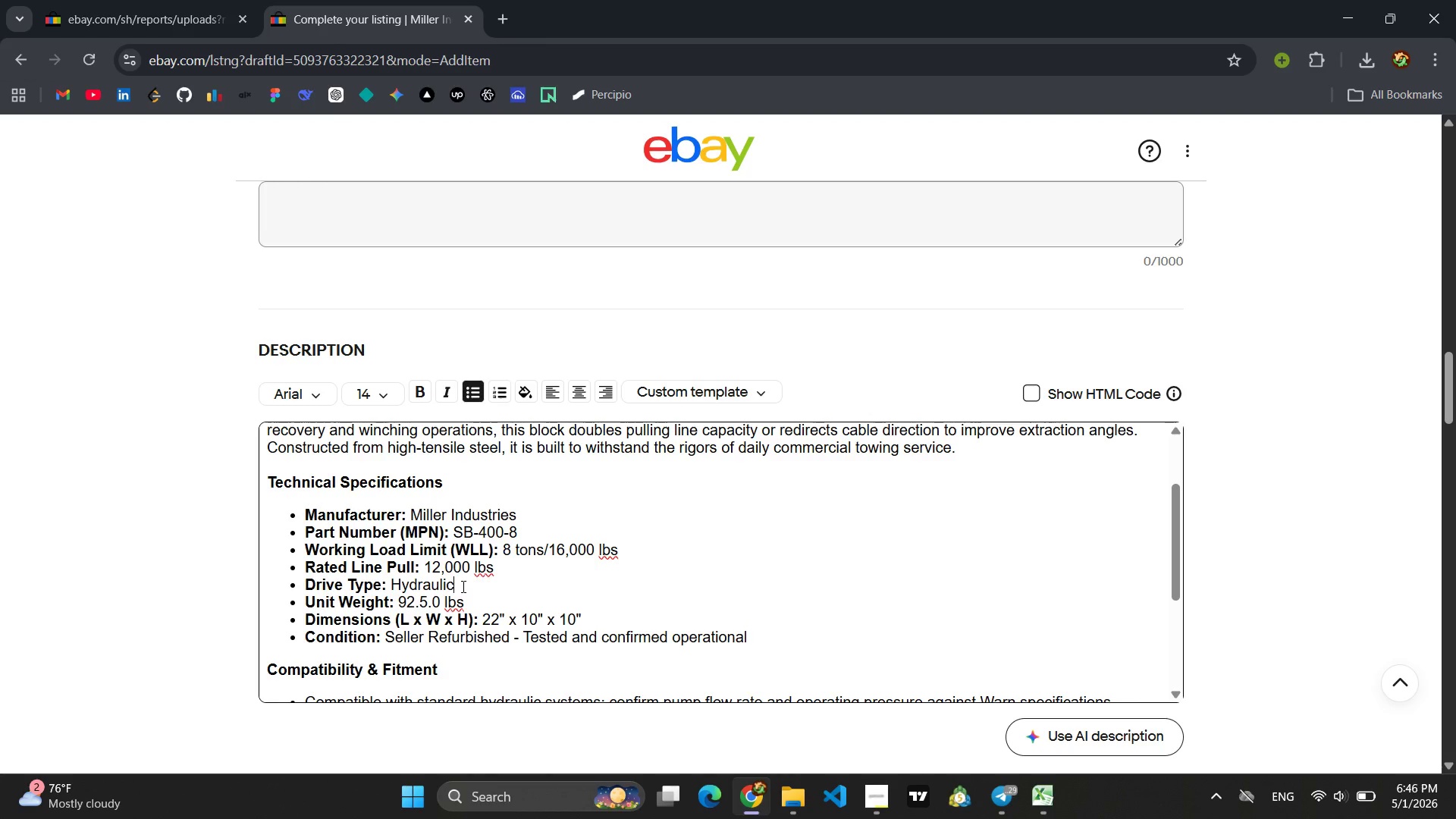 
left_click_drag(start_coordinate=[465, 583], to_coordinate=[278, 568])
 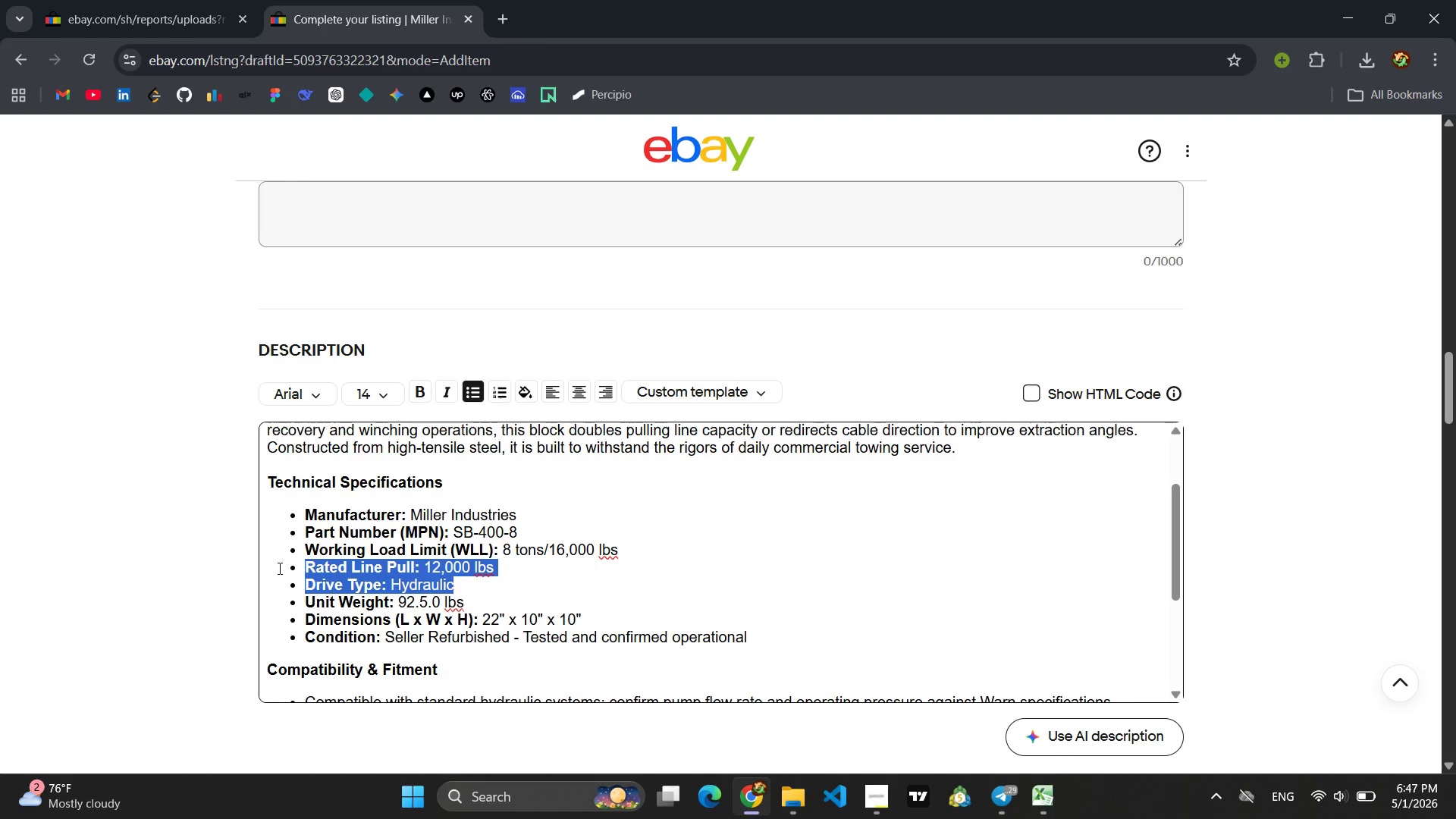 
key(Backspace)
 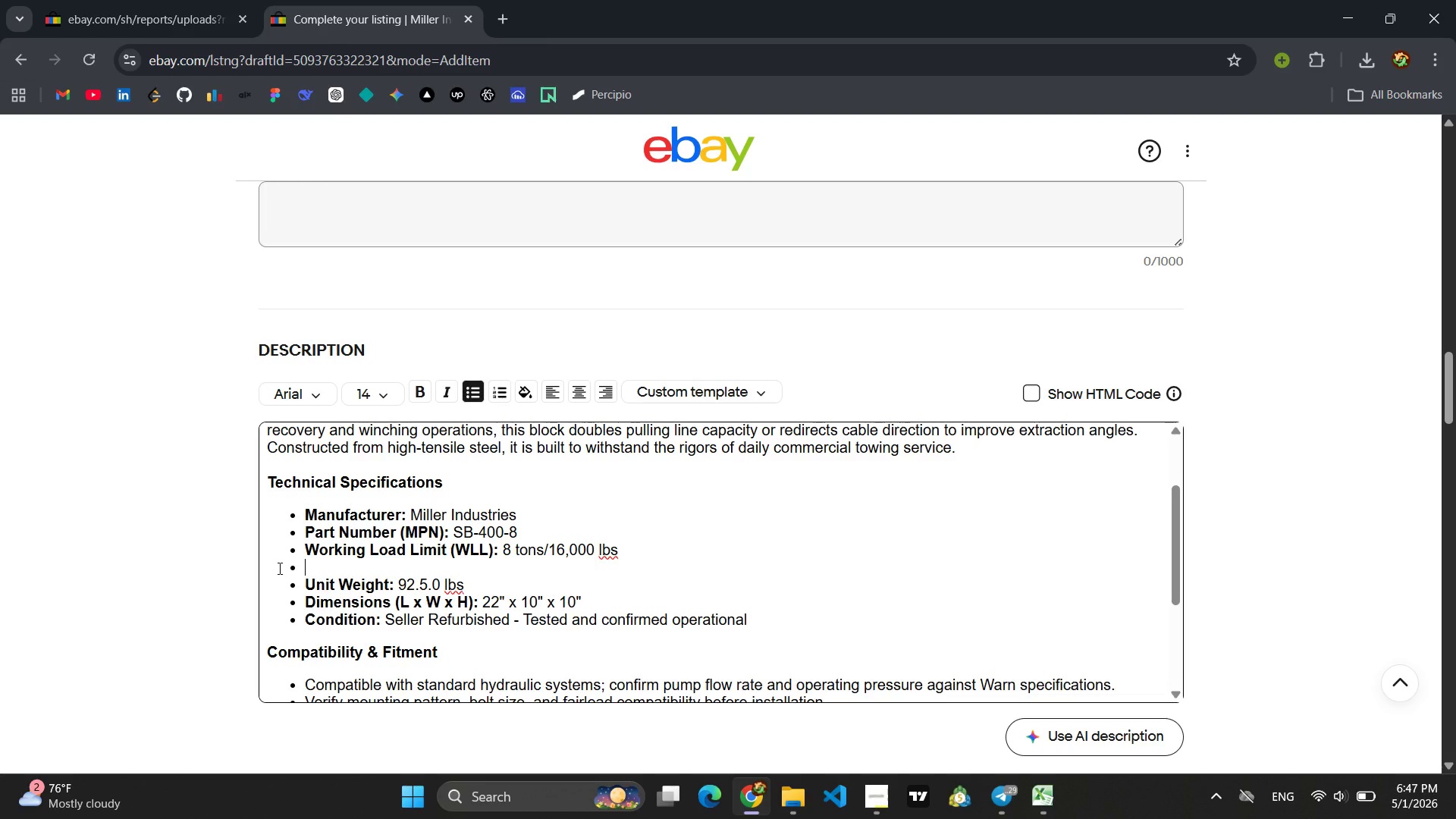 
key(Backspace)
 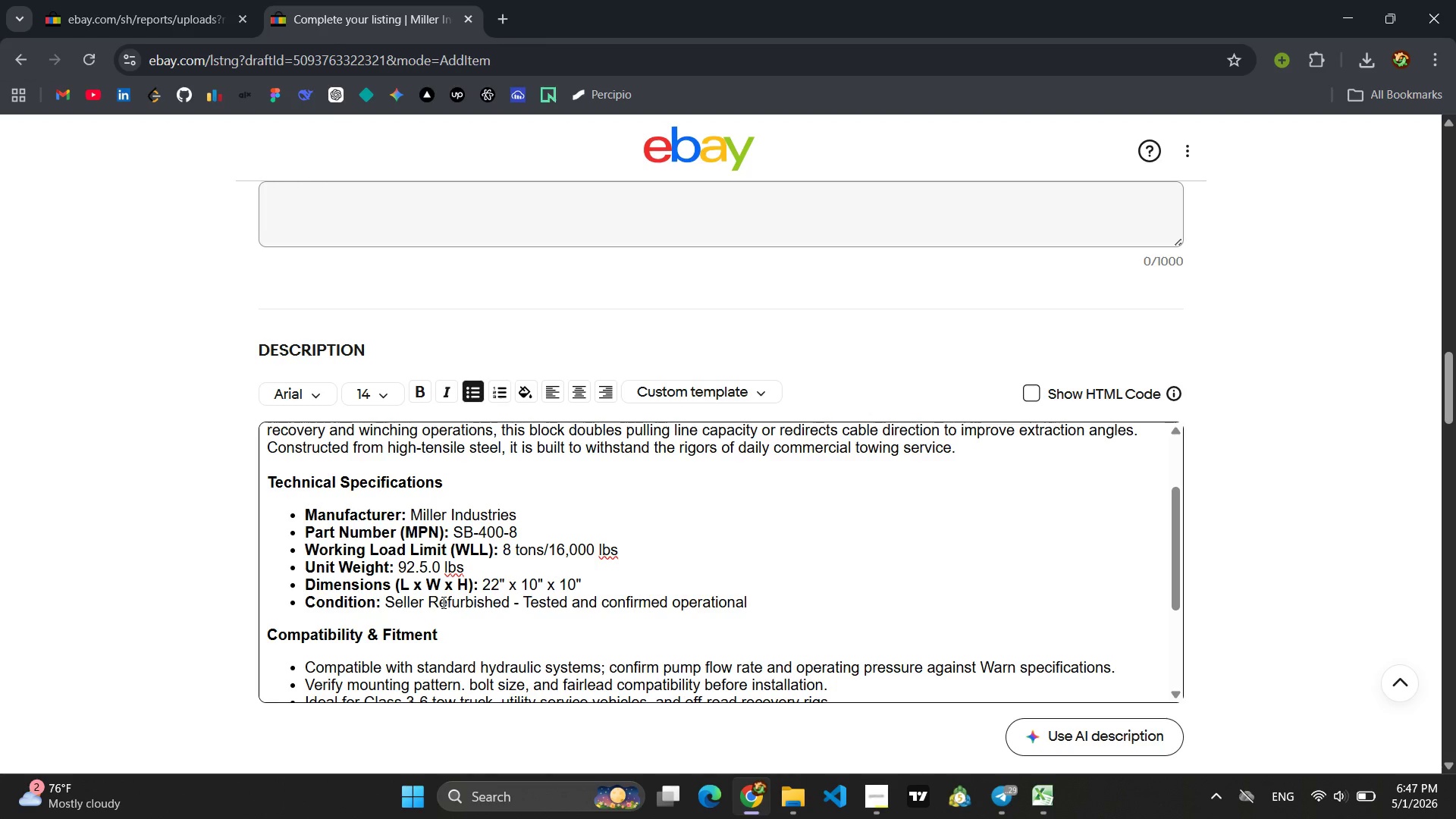 
wait(5.22)
 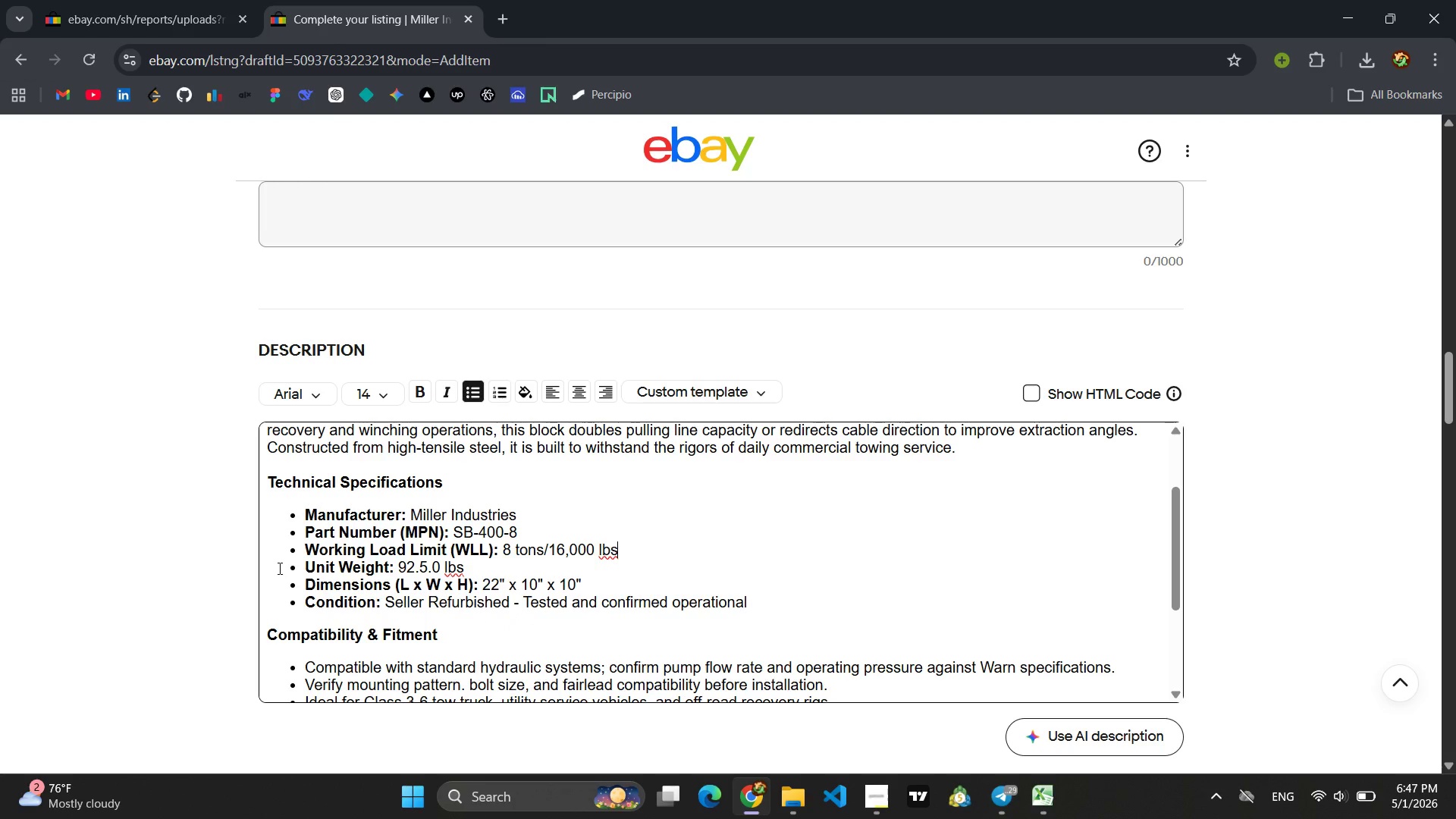 
key(Enter)
 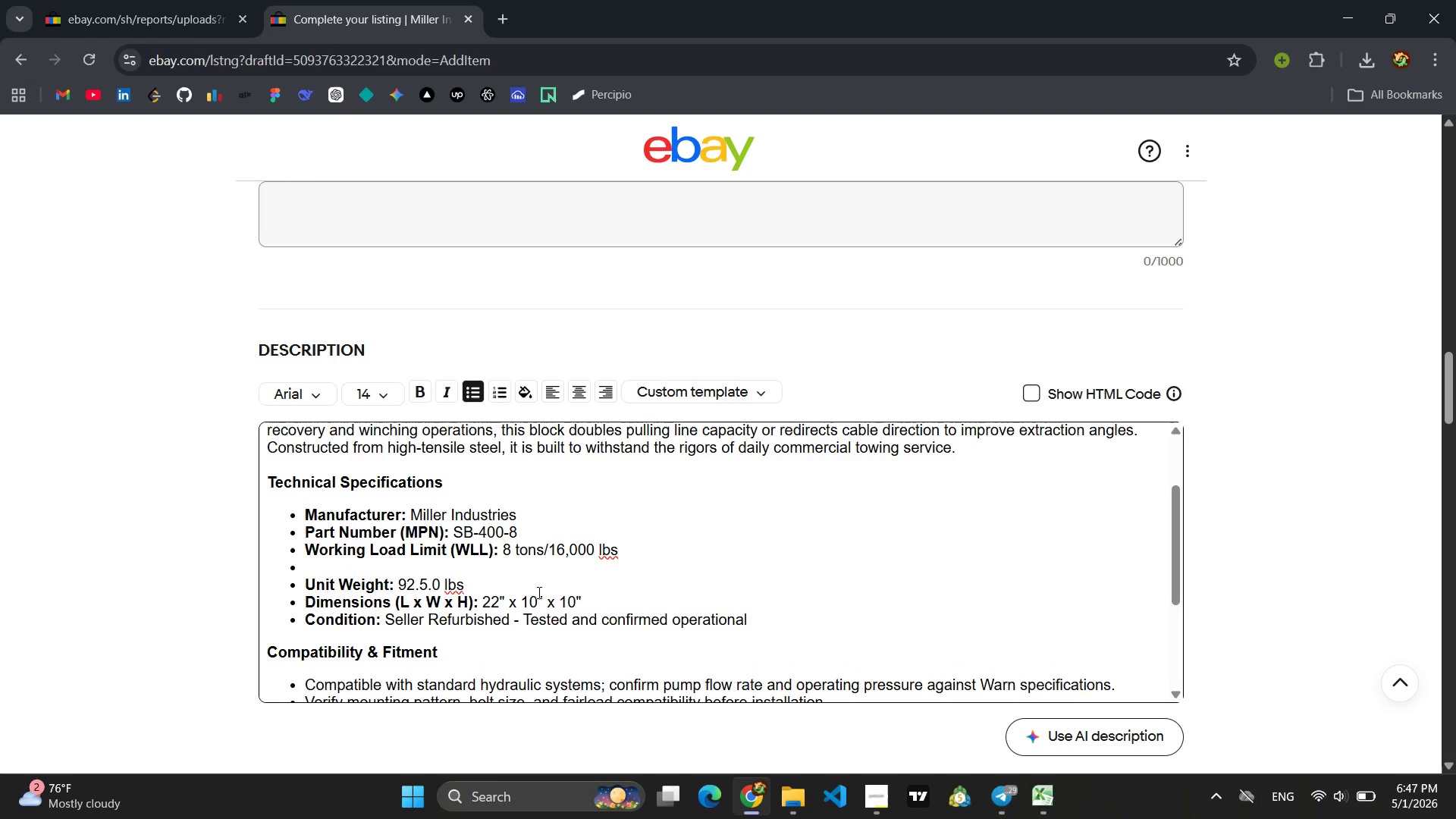 
type(Sheave material)
key(Backspace)
key(Backspace)
key(Backspace)
key(Backspace)
key(Backspace)
key(Backspace)
key(Backspace)
key(Backspace)
type(Material: Steel)
 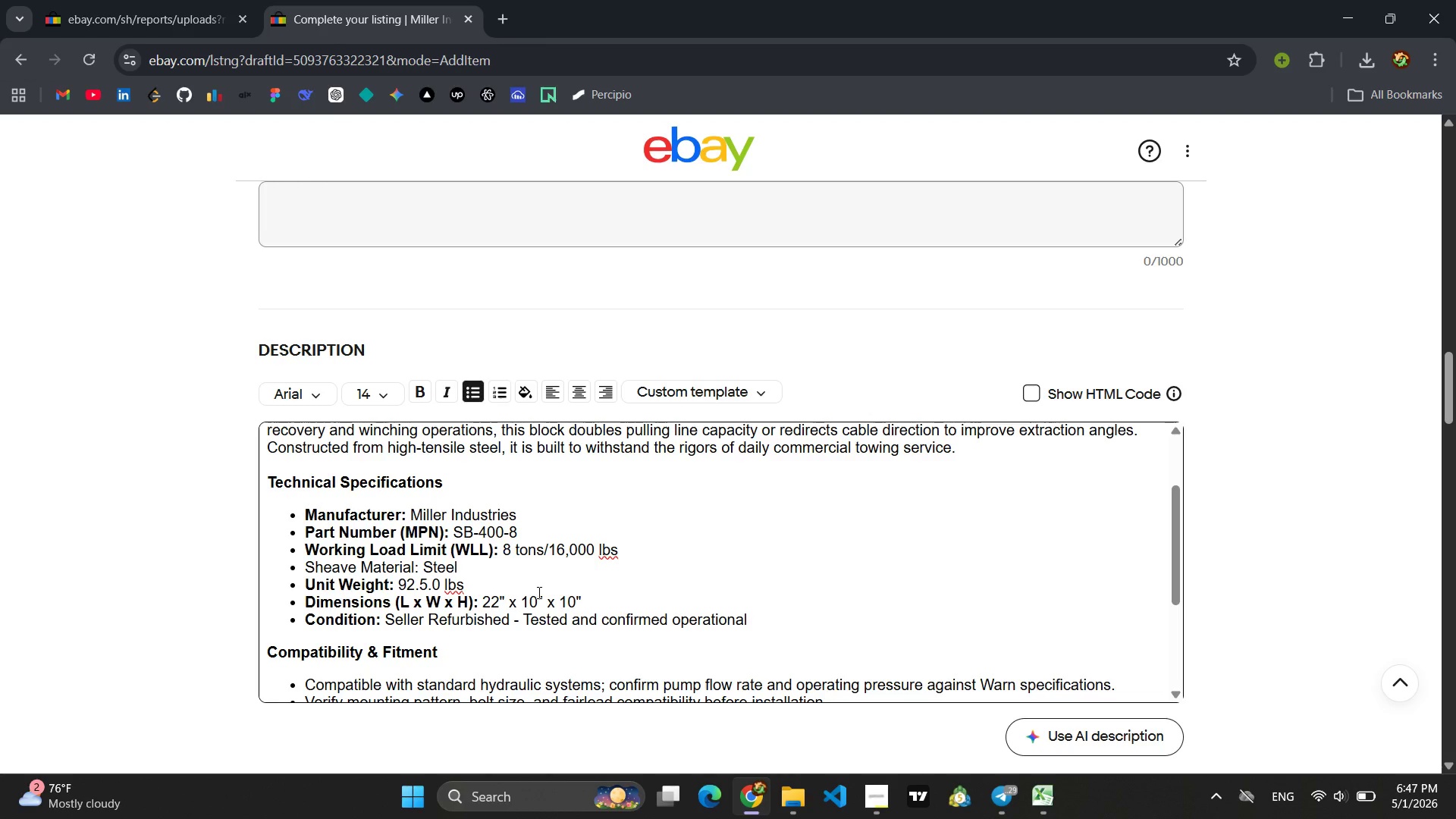 
left_click_drag(start_coordinate=[417, 569], to_coordinate=[300, 566])
 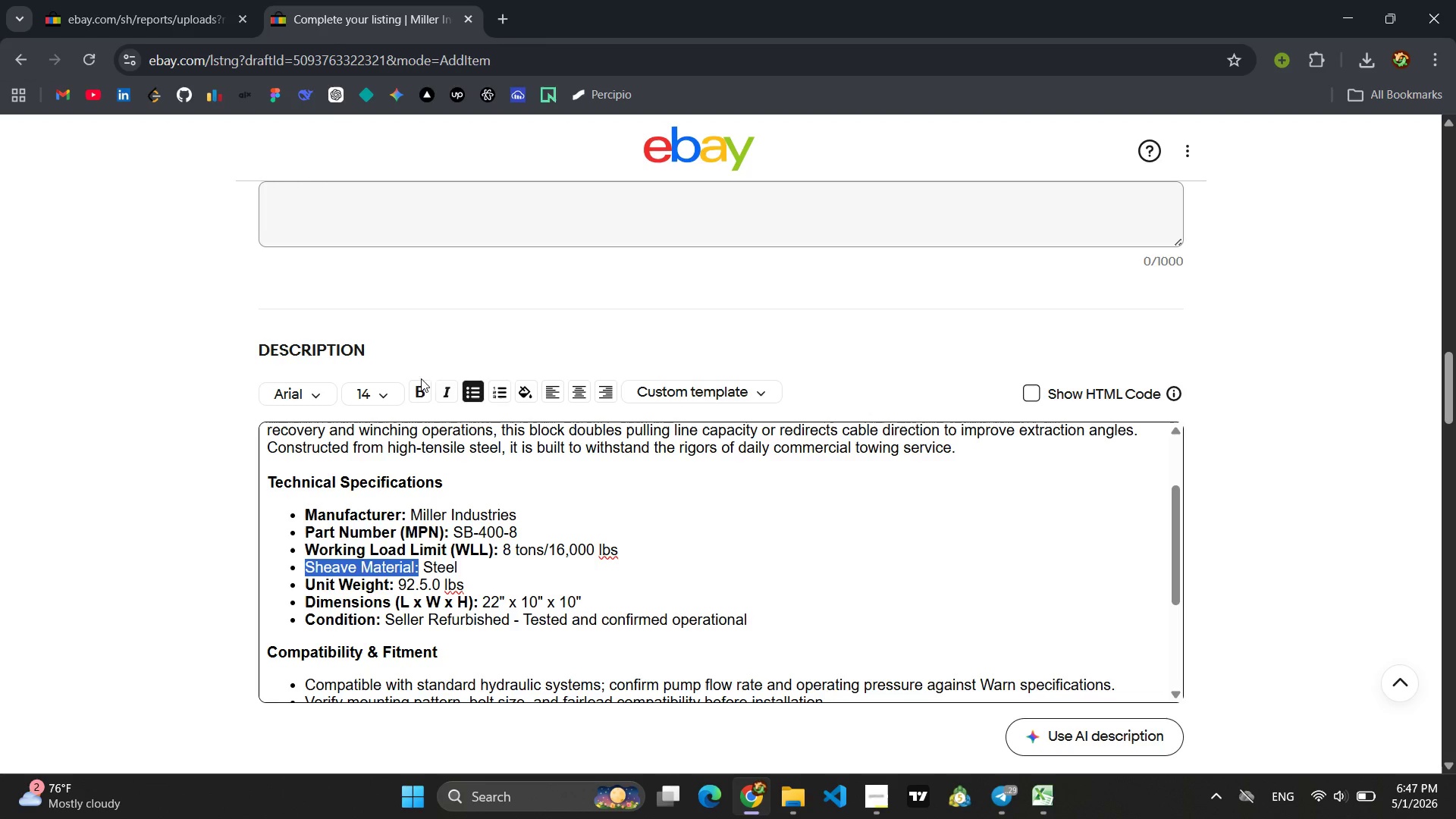 
left_click([421, 386])
 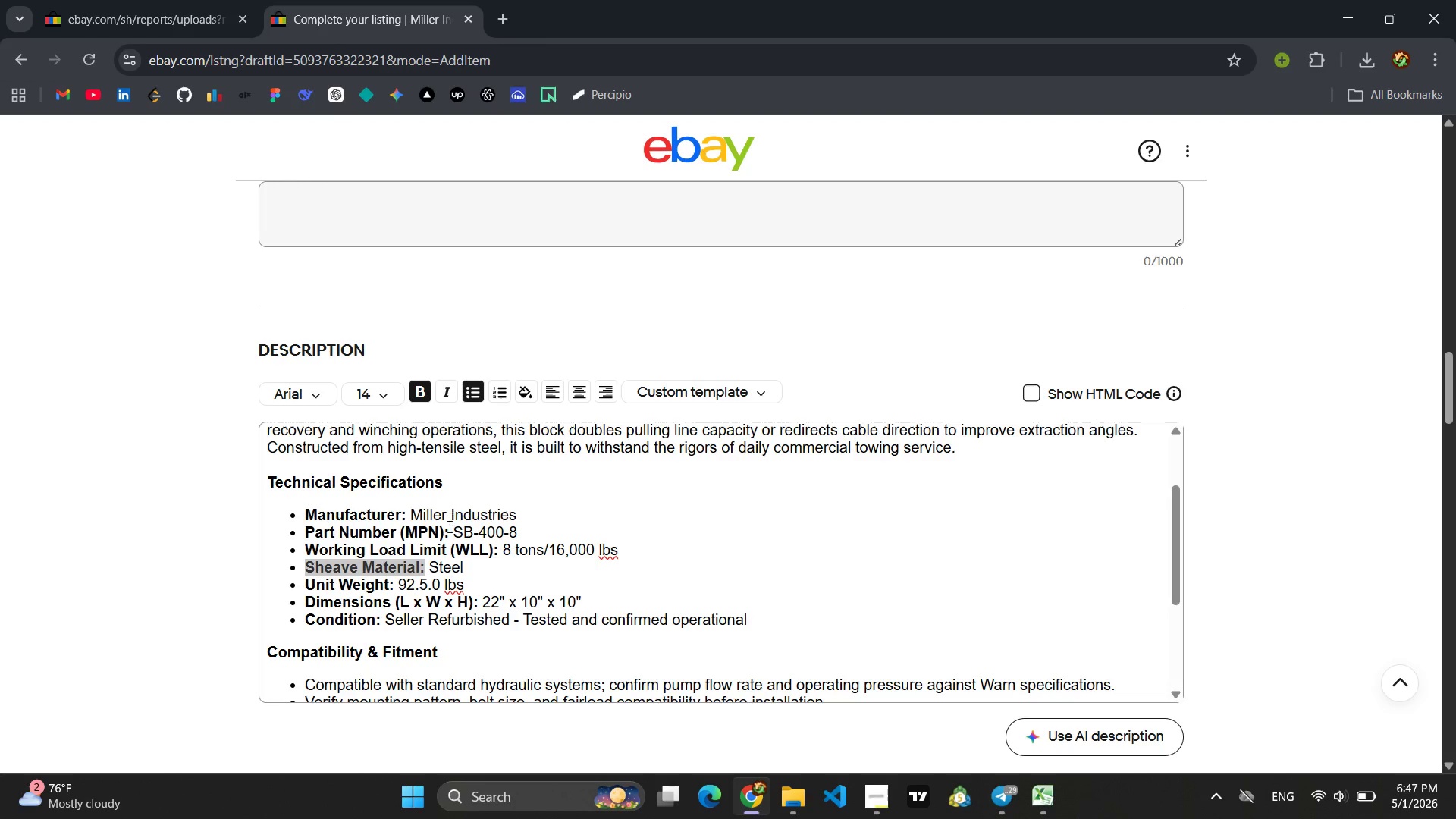 
left_click([408, 582])
 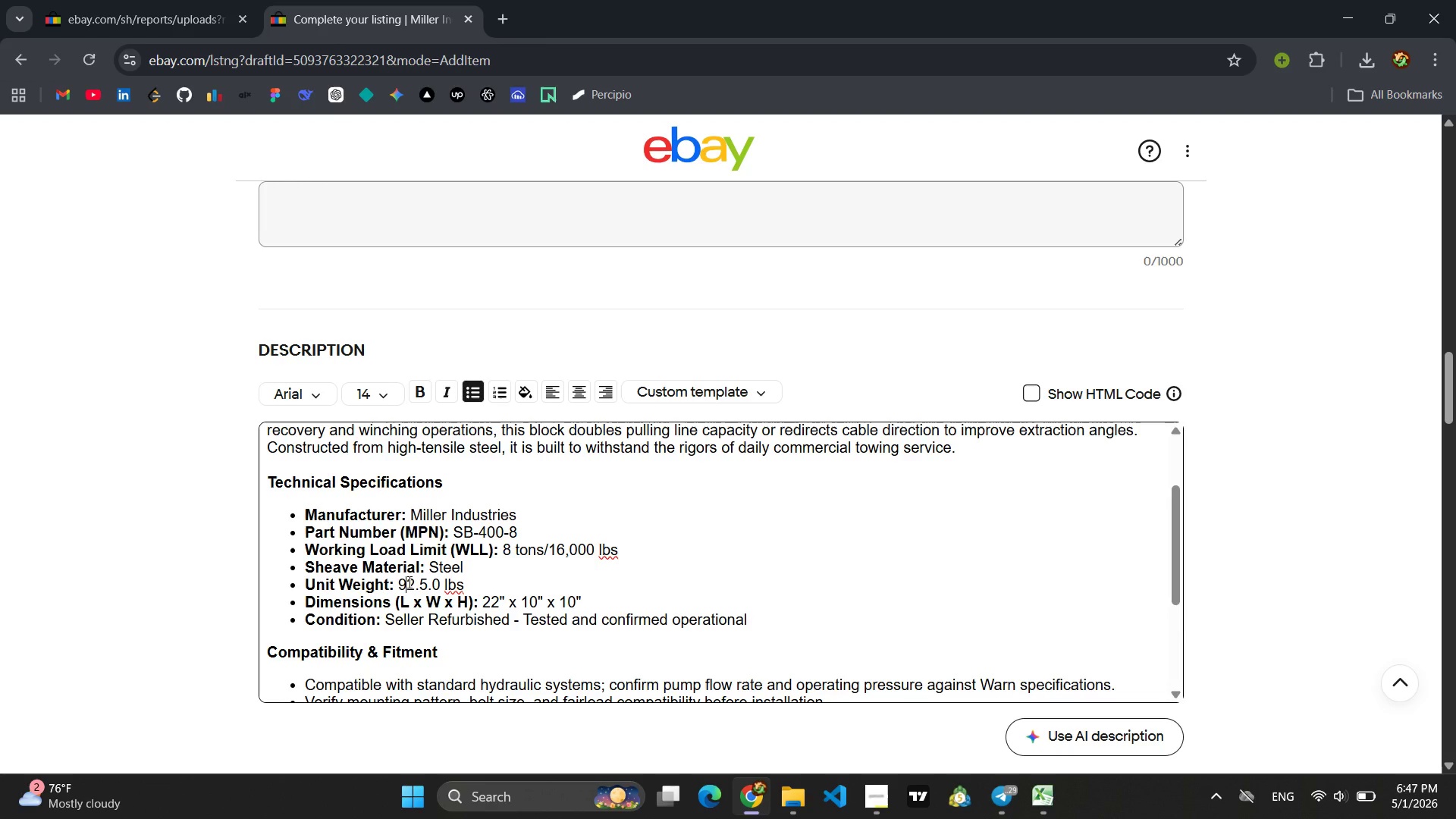 
key(Backspace)
 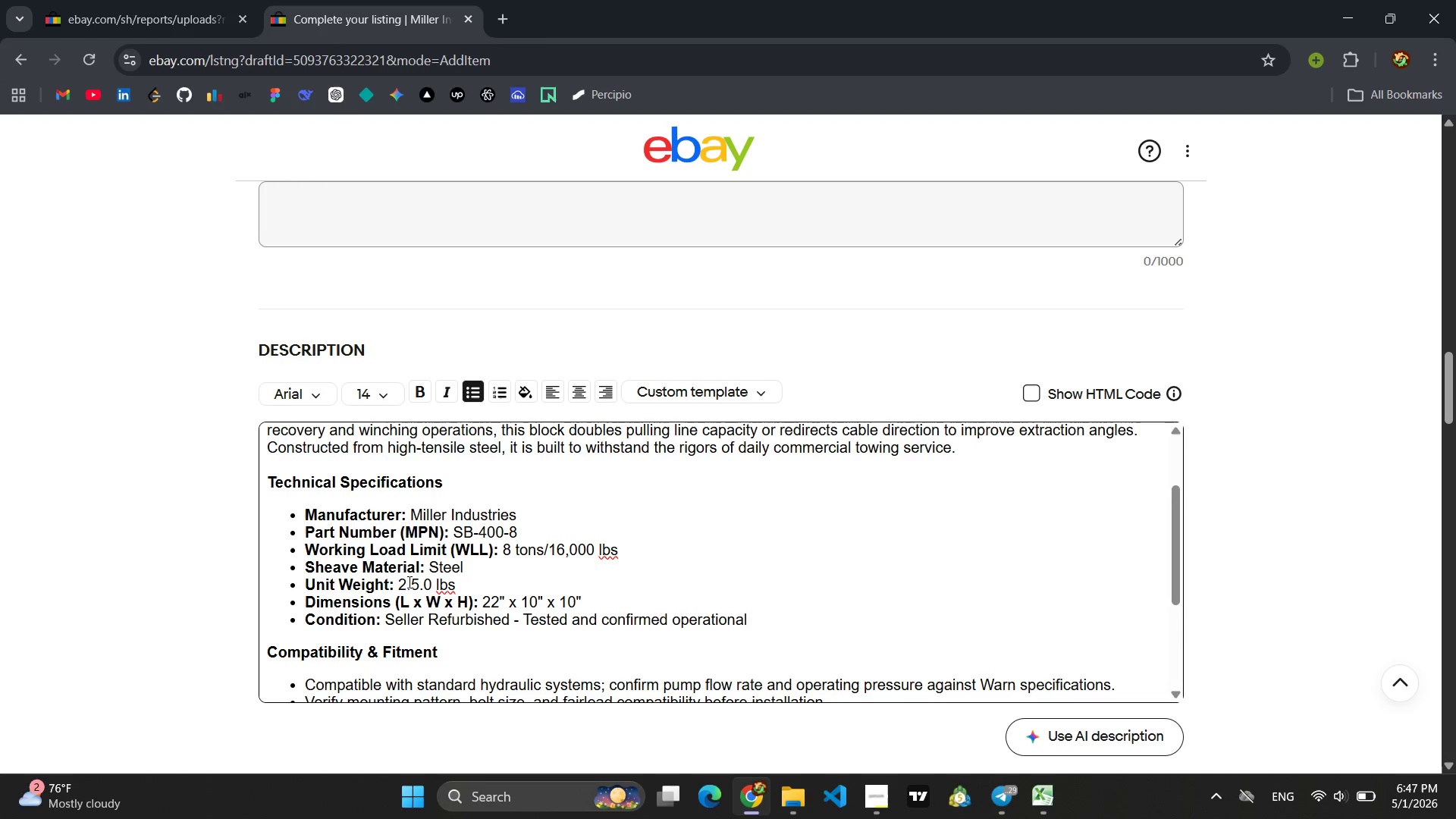 
key(ArrowRight)
 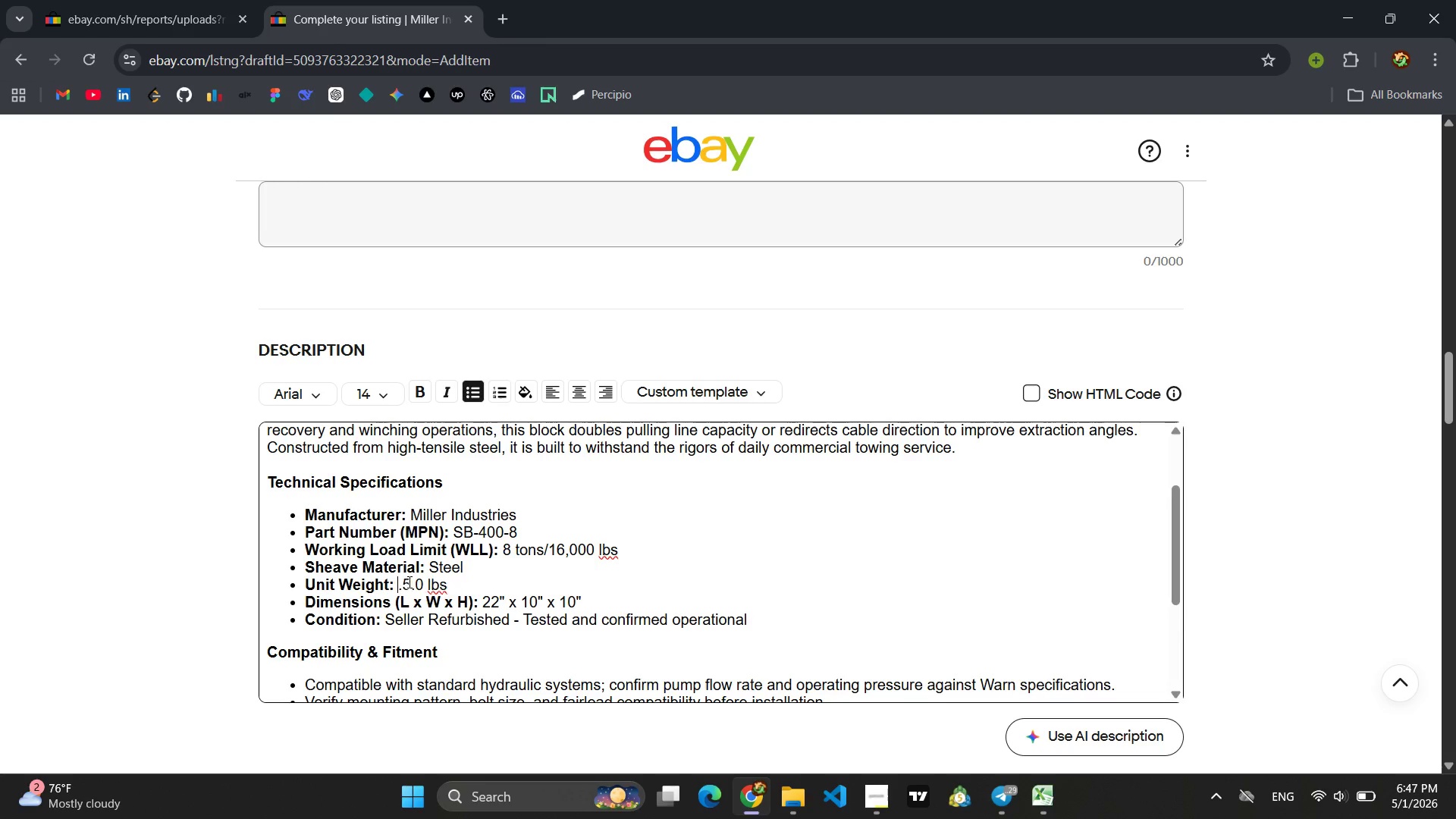 
key(Backspace)
type(18)
 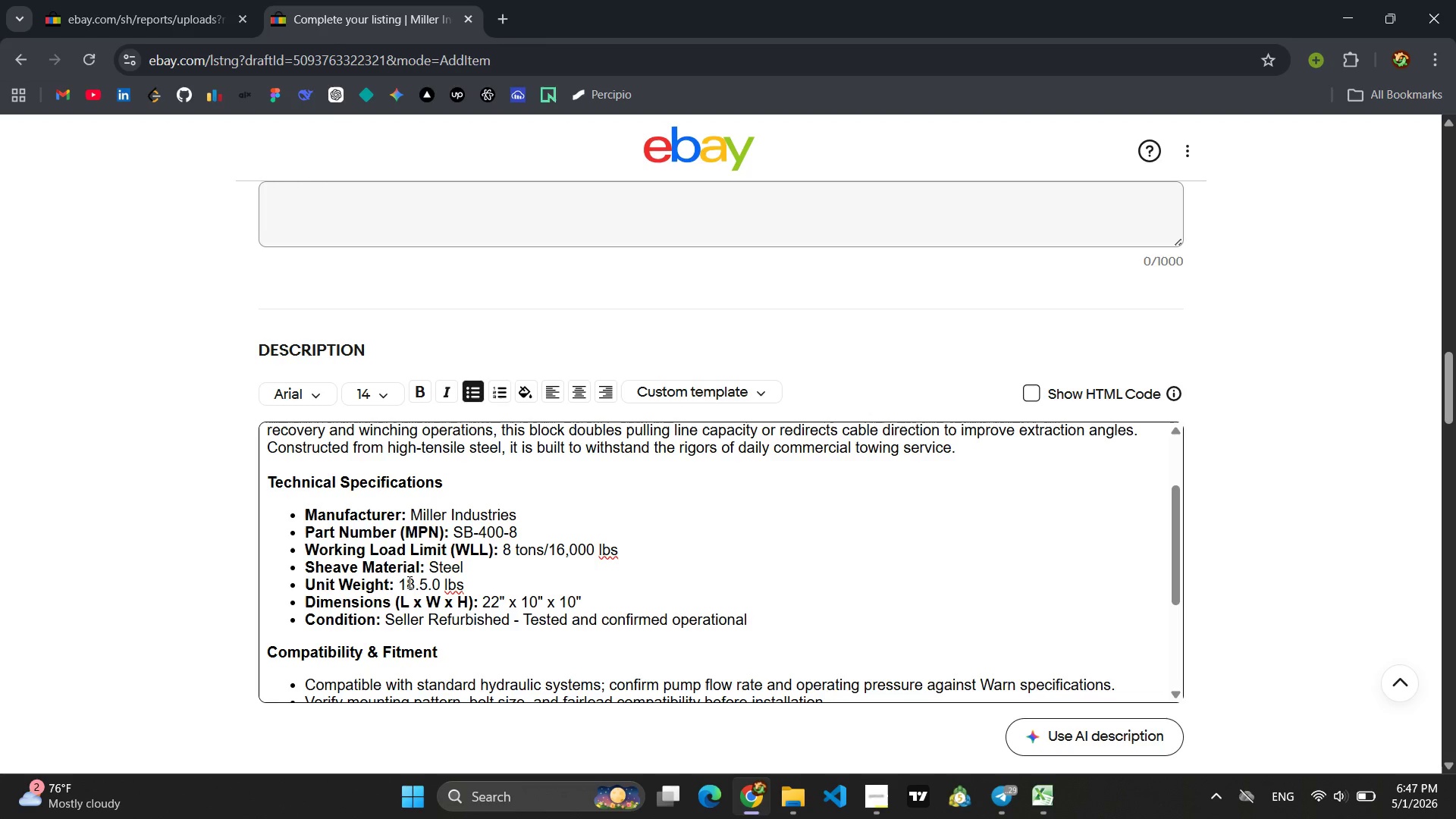 
key(ArrowRight)
 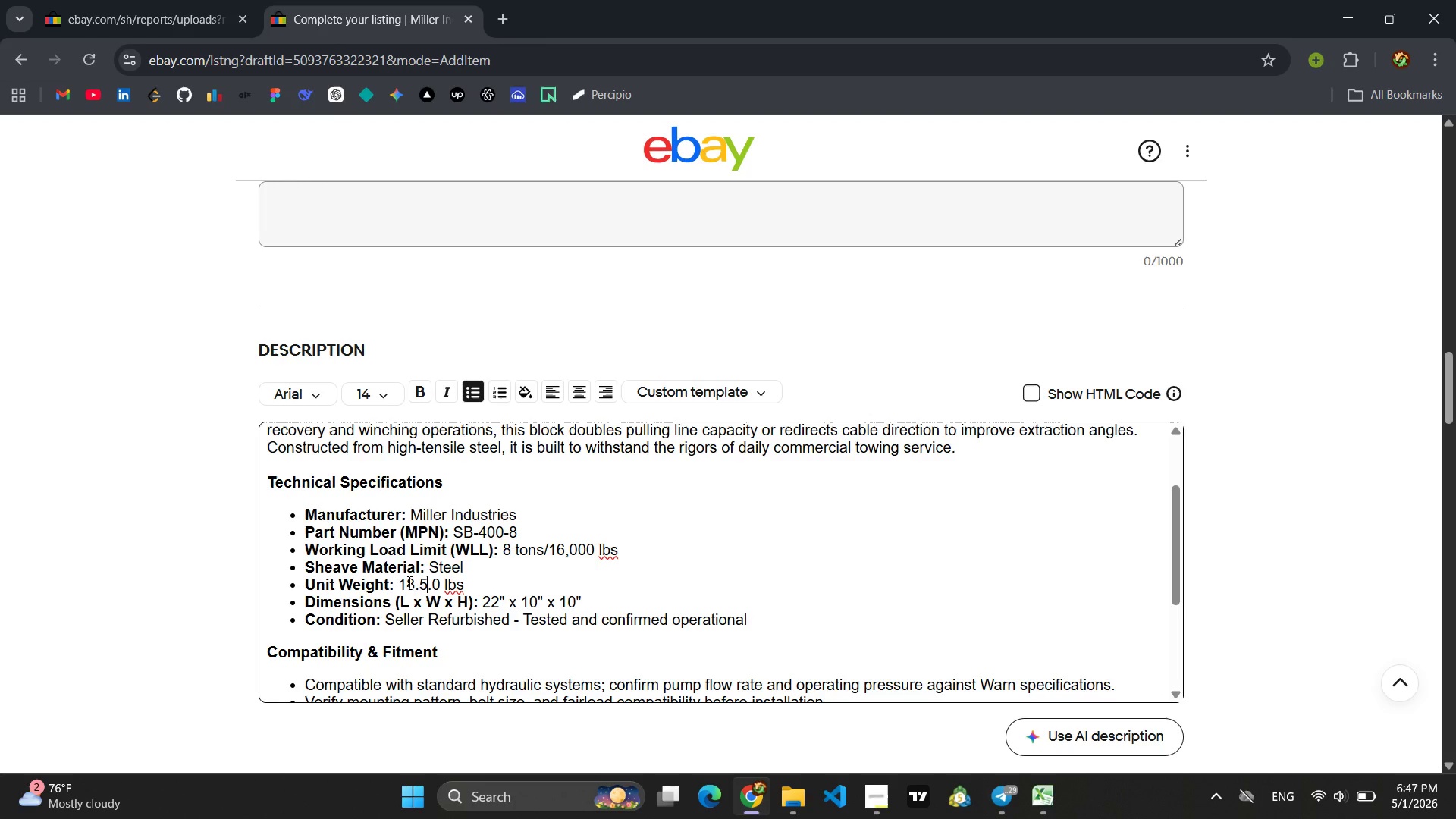 
key(ArrowRight)
 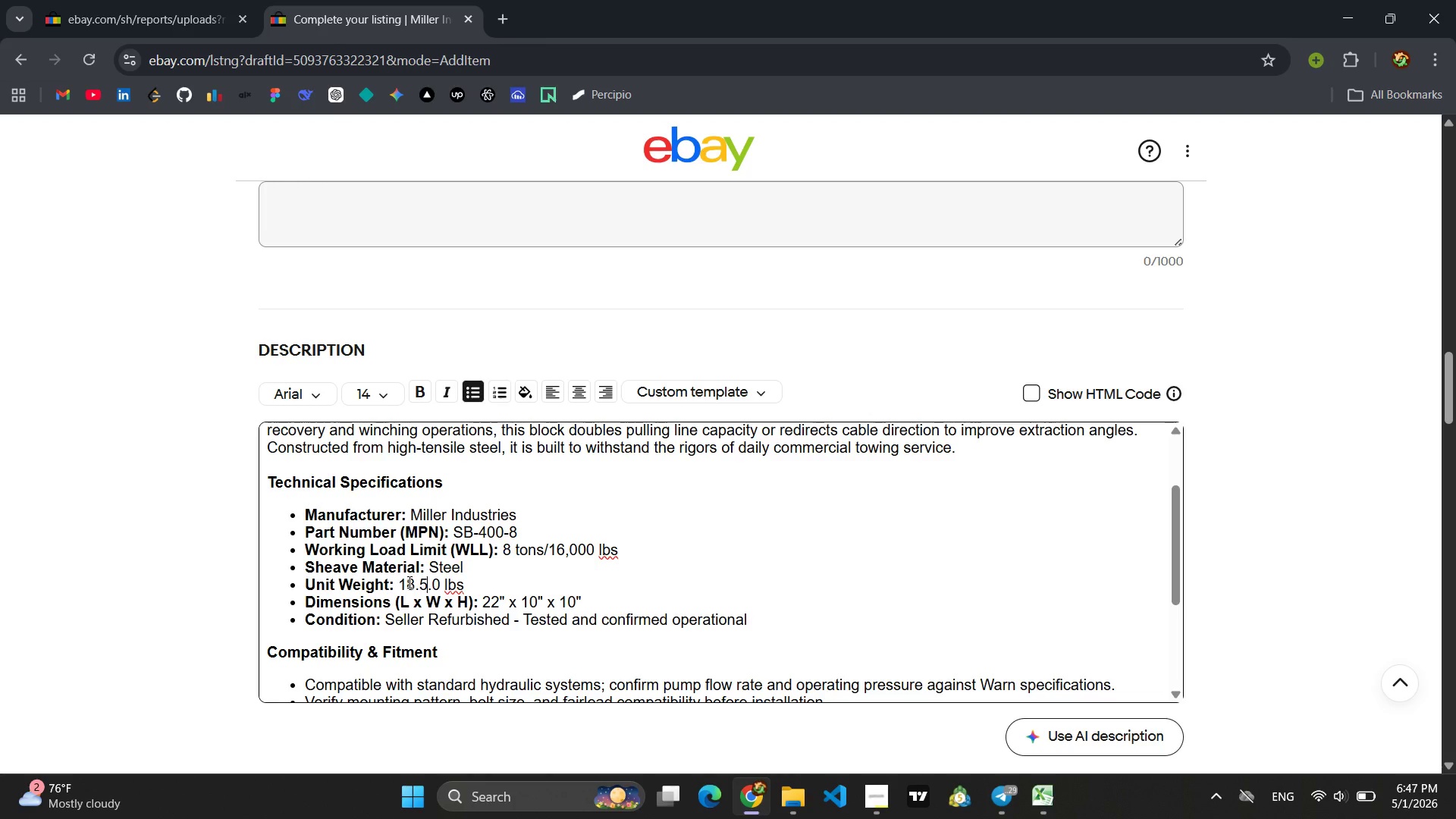 
key(Backspace)
 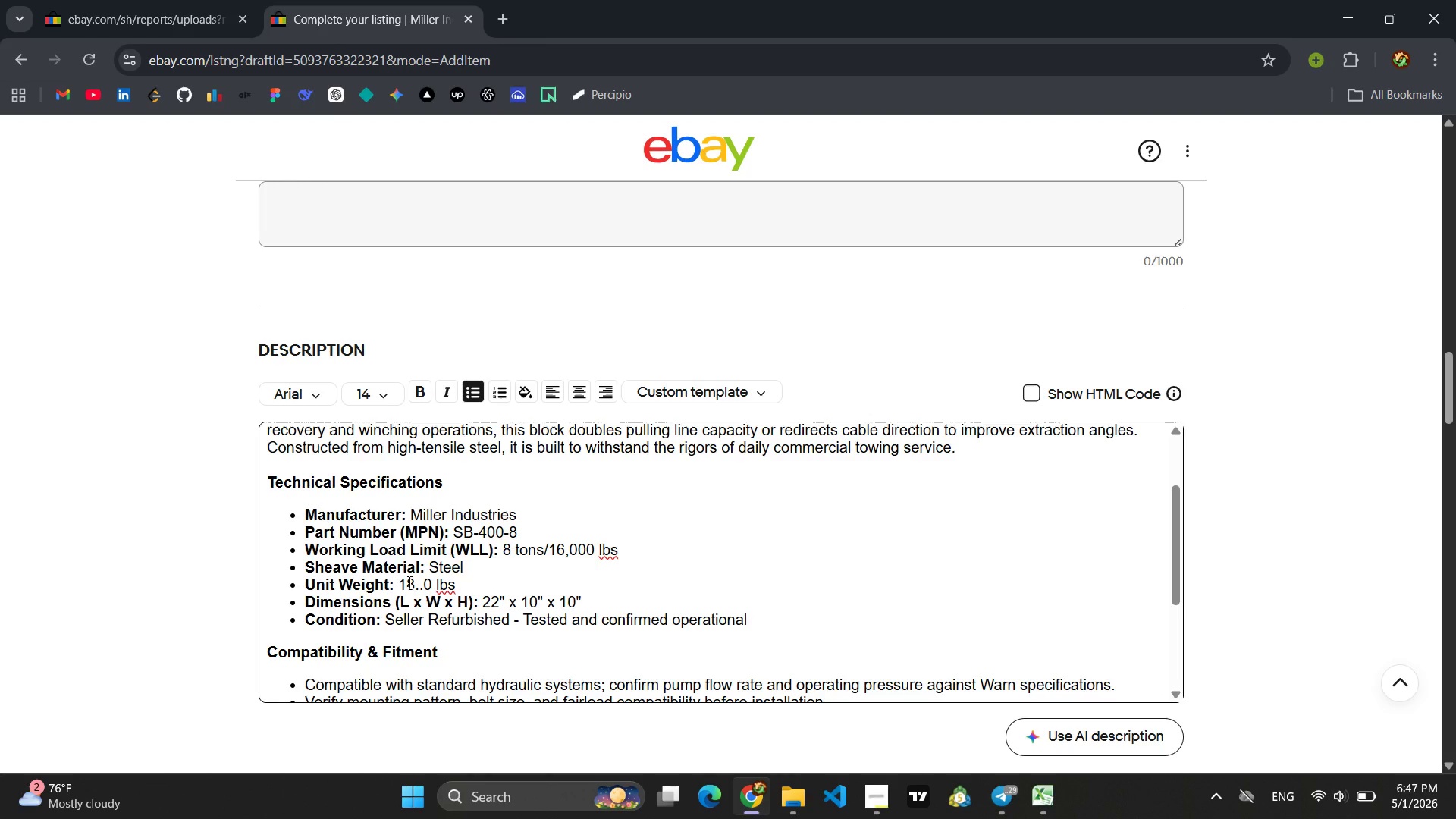 
key(Backspace)
 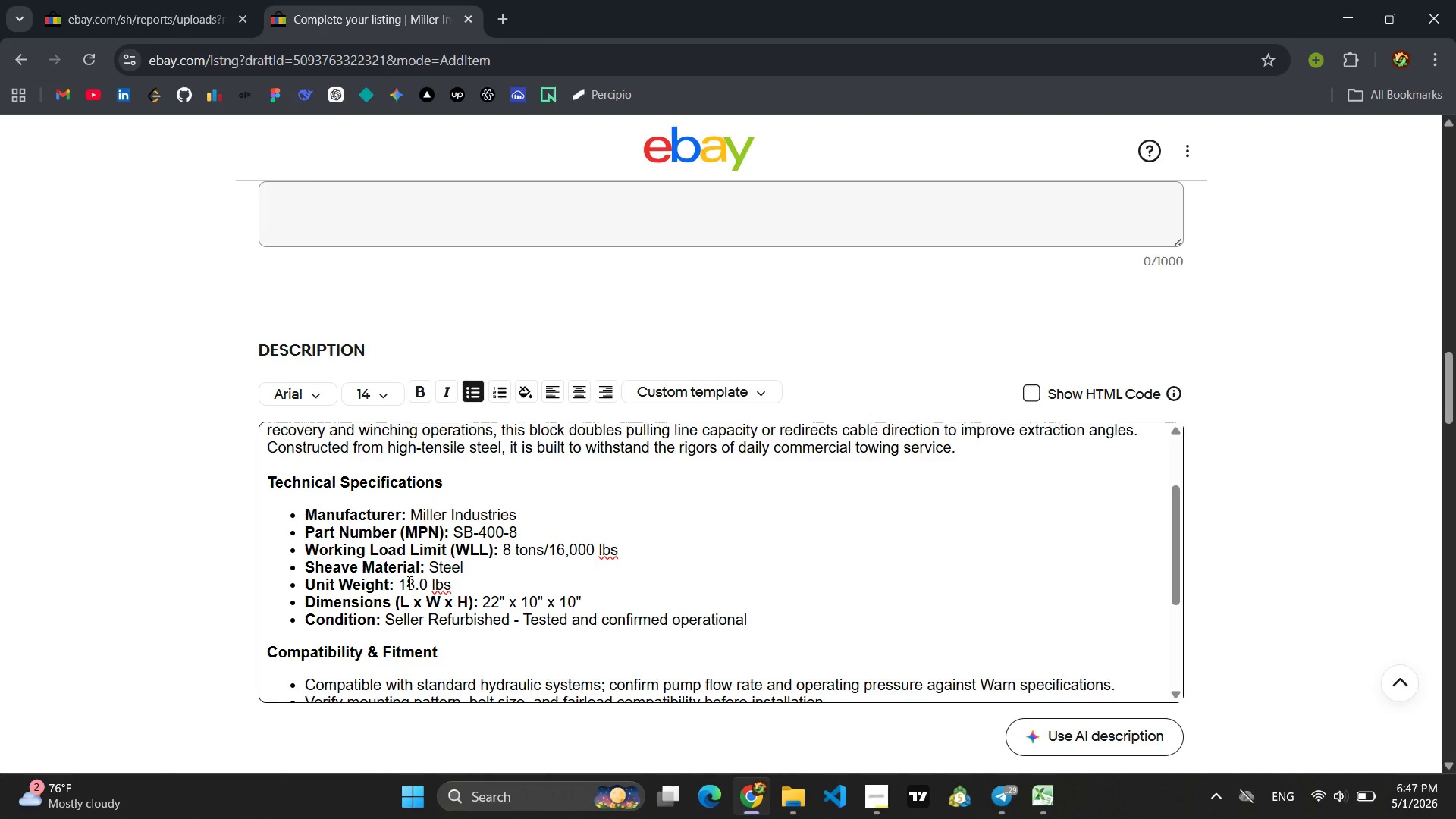 
left_click([494, 605])
 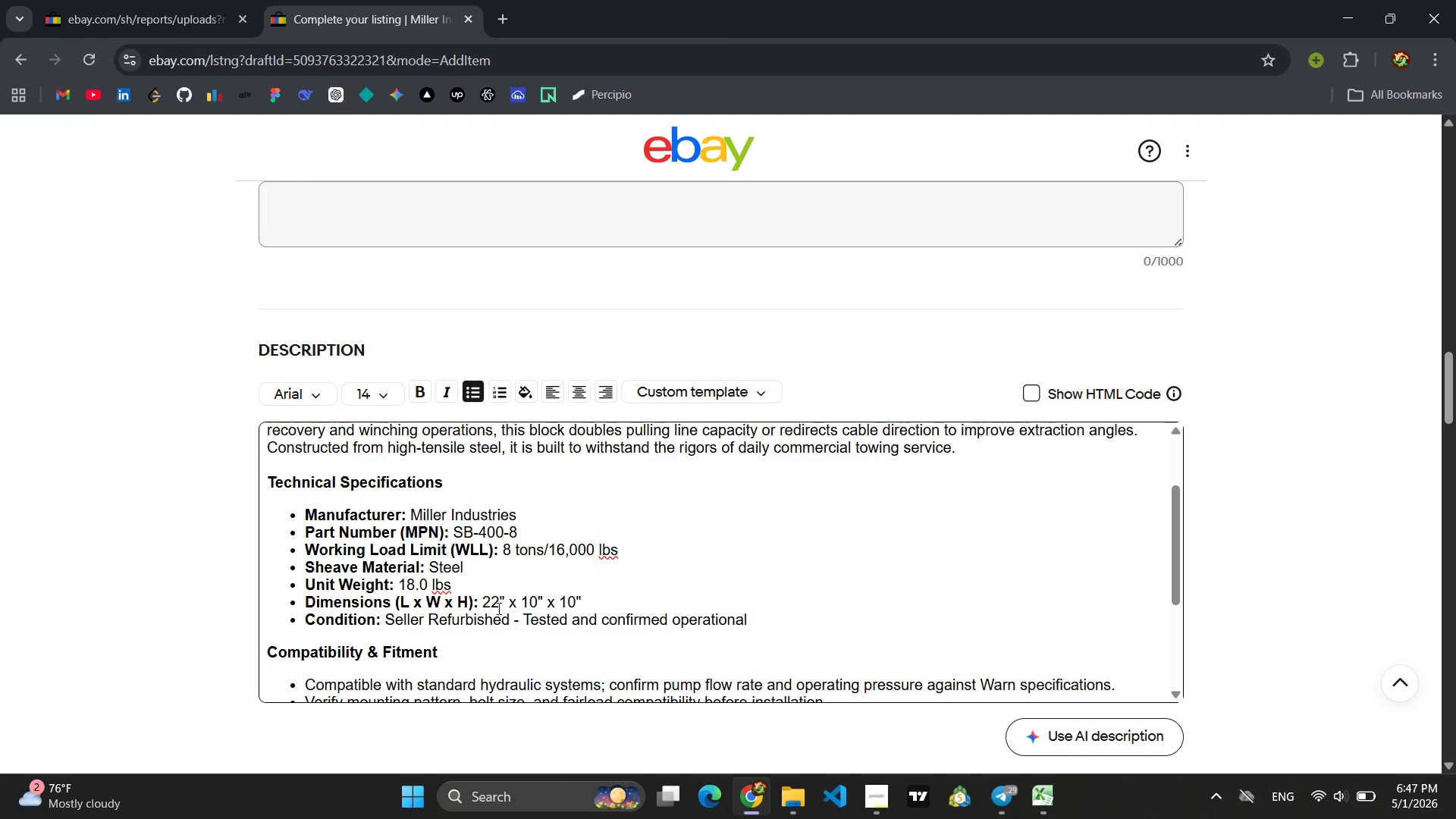 
key(Backspace)
 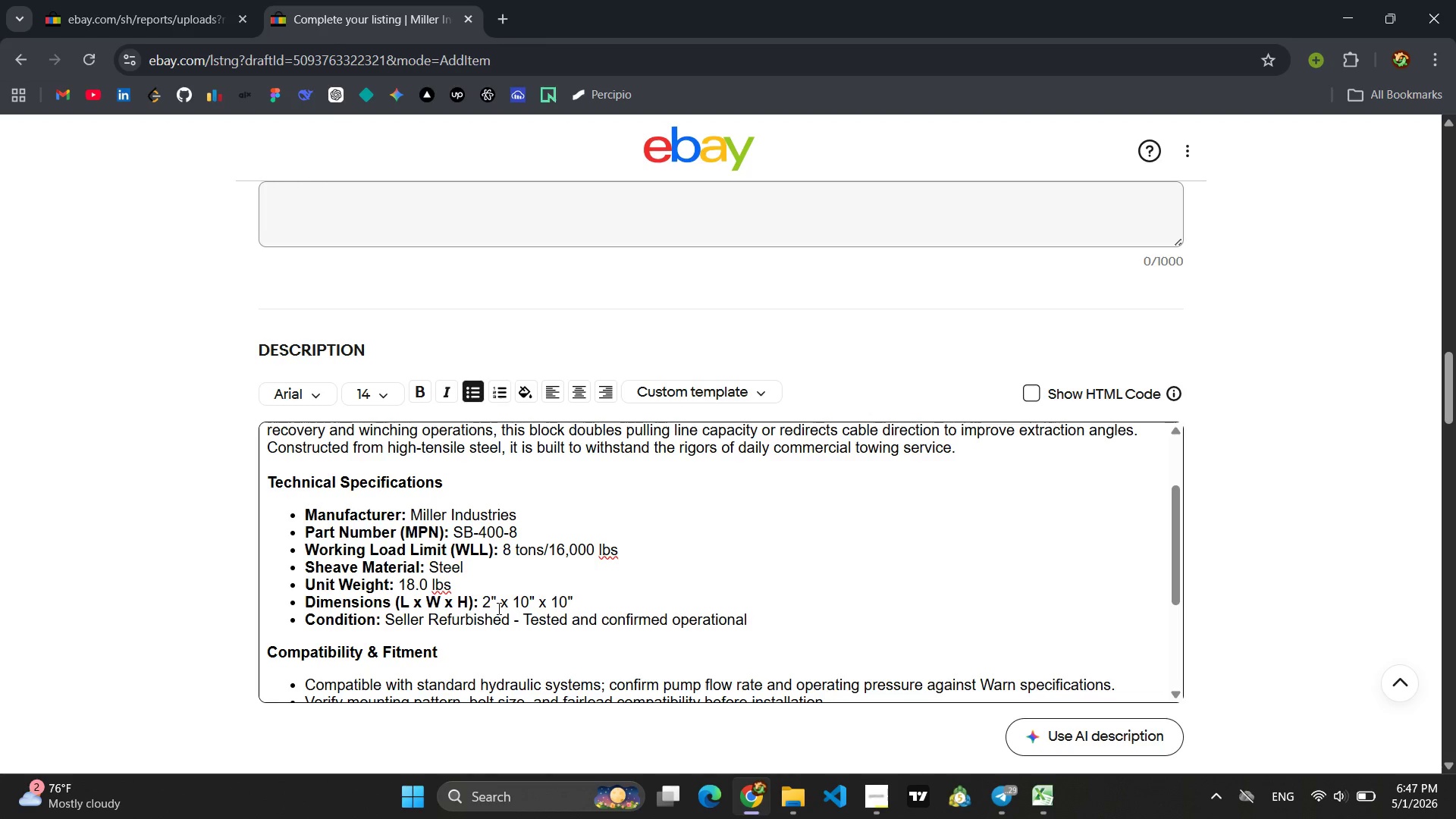 
key(1)
 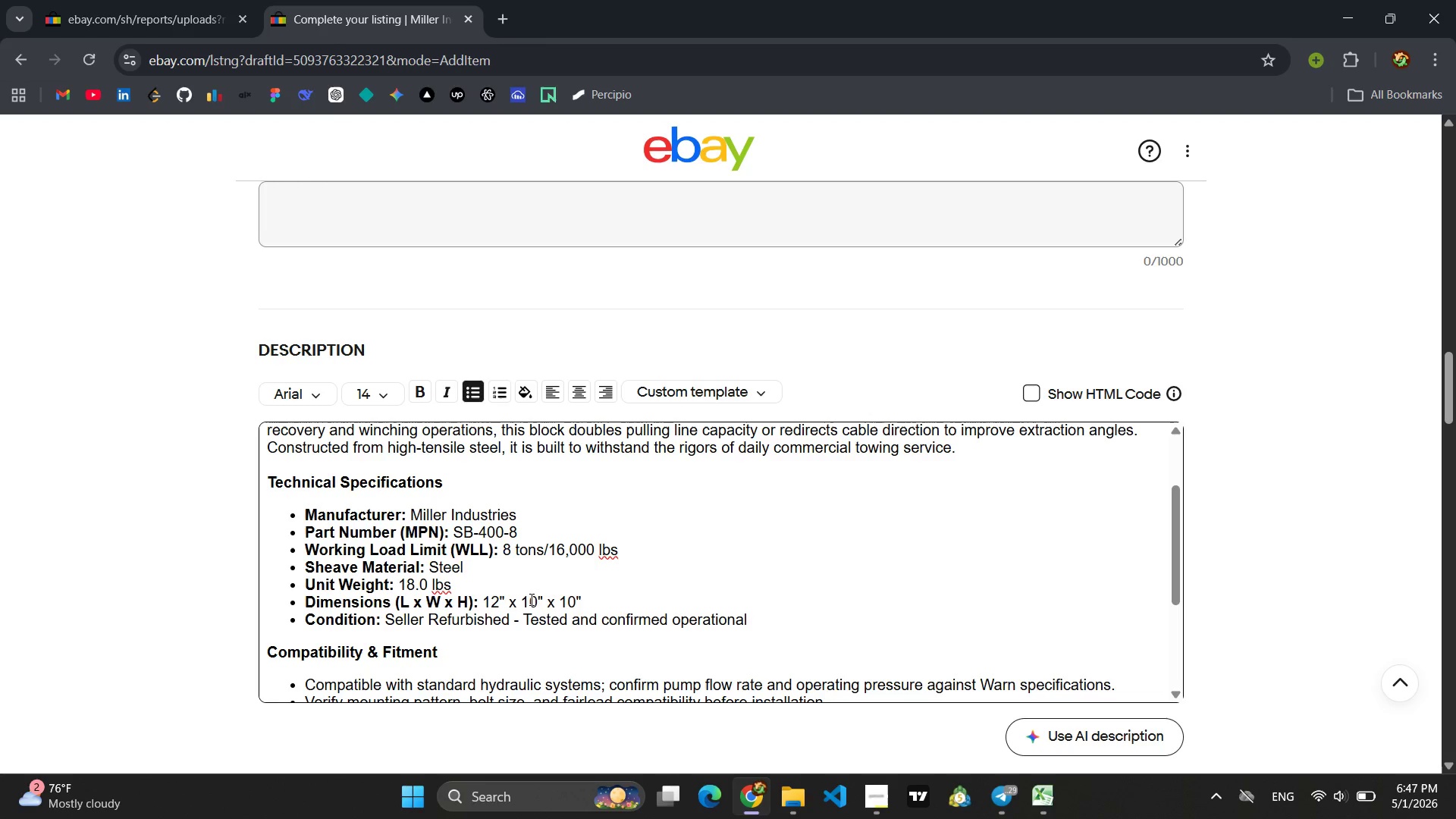 
left_click([534, 598])
 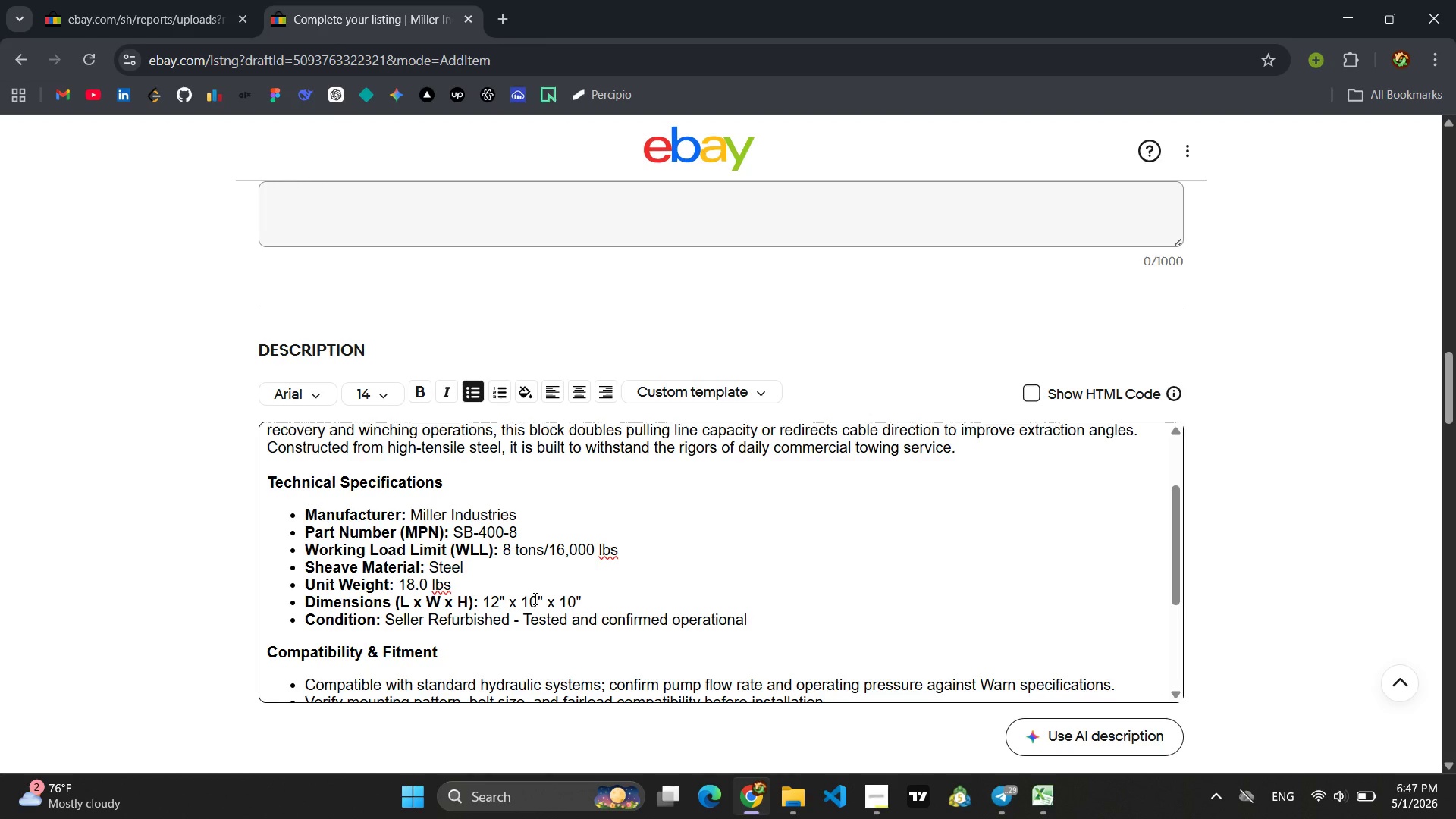 
key(Backspace)
 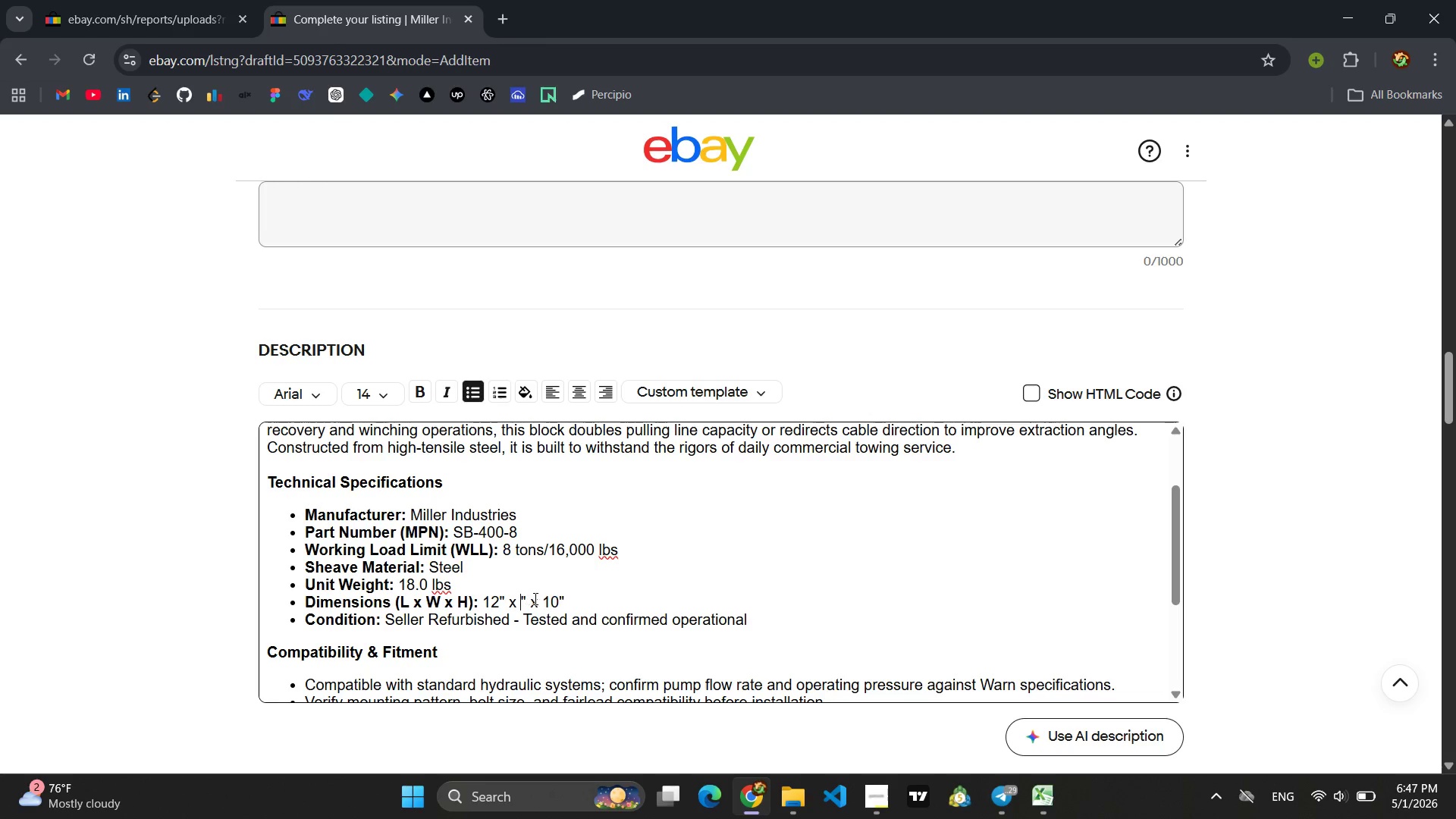 
key(Backspace)
 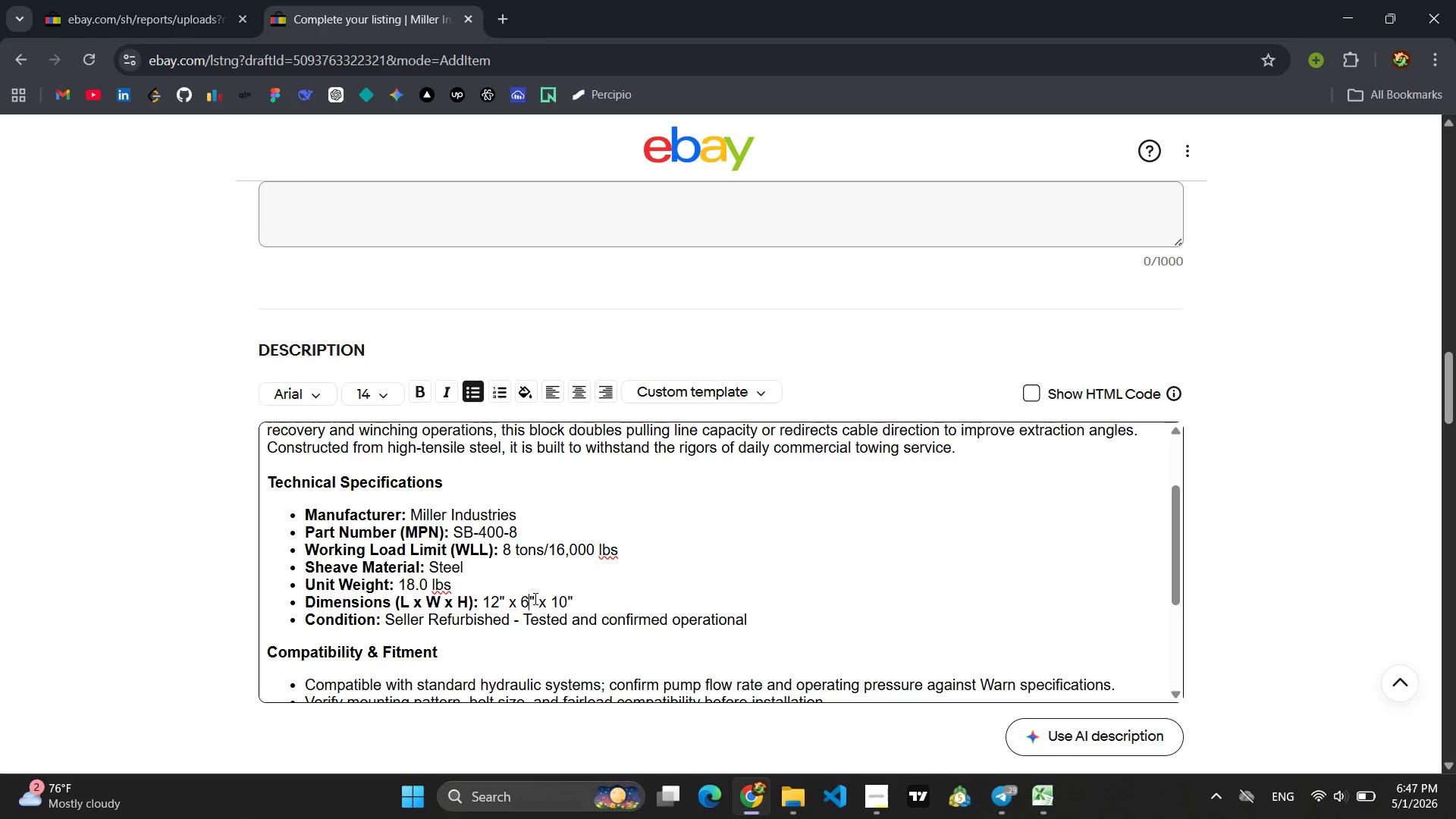 
key(6)
 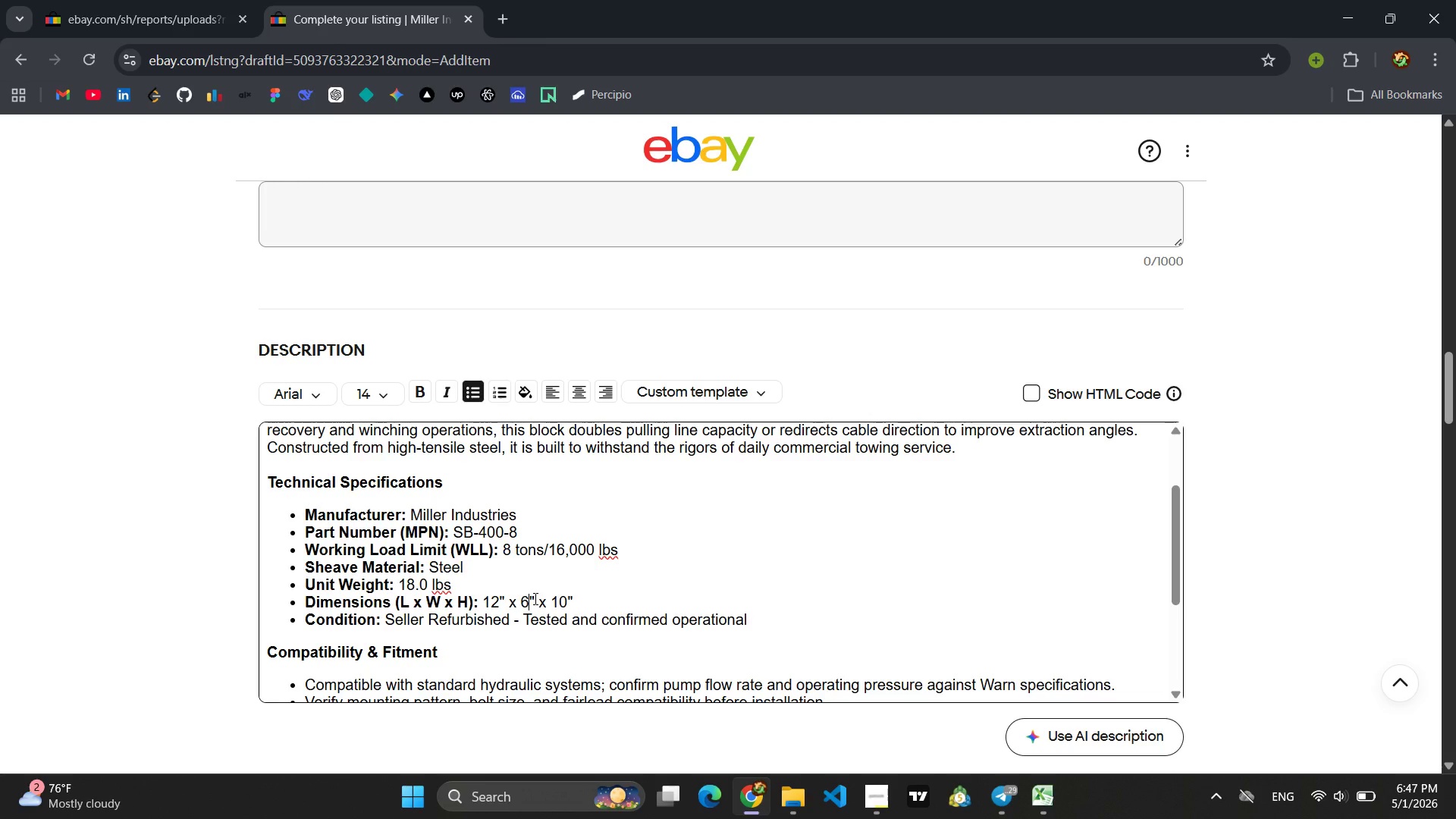 
key(ArrowRight)
 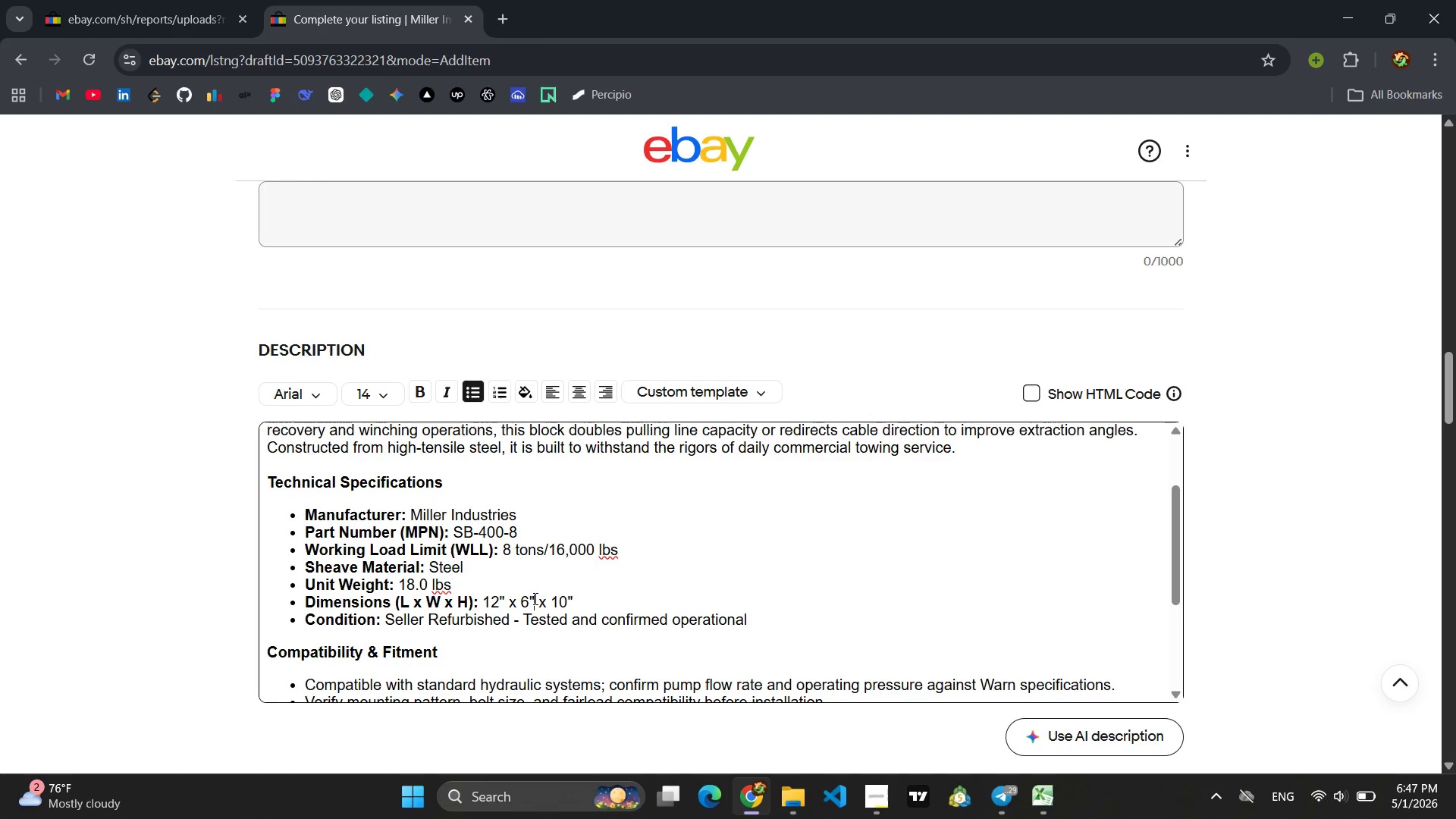 
key(ArrowRight)
 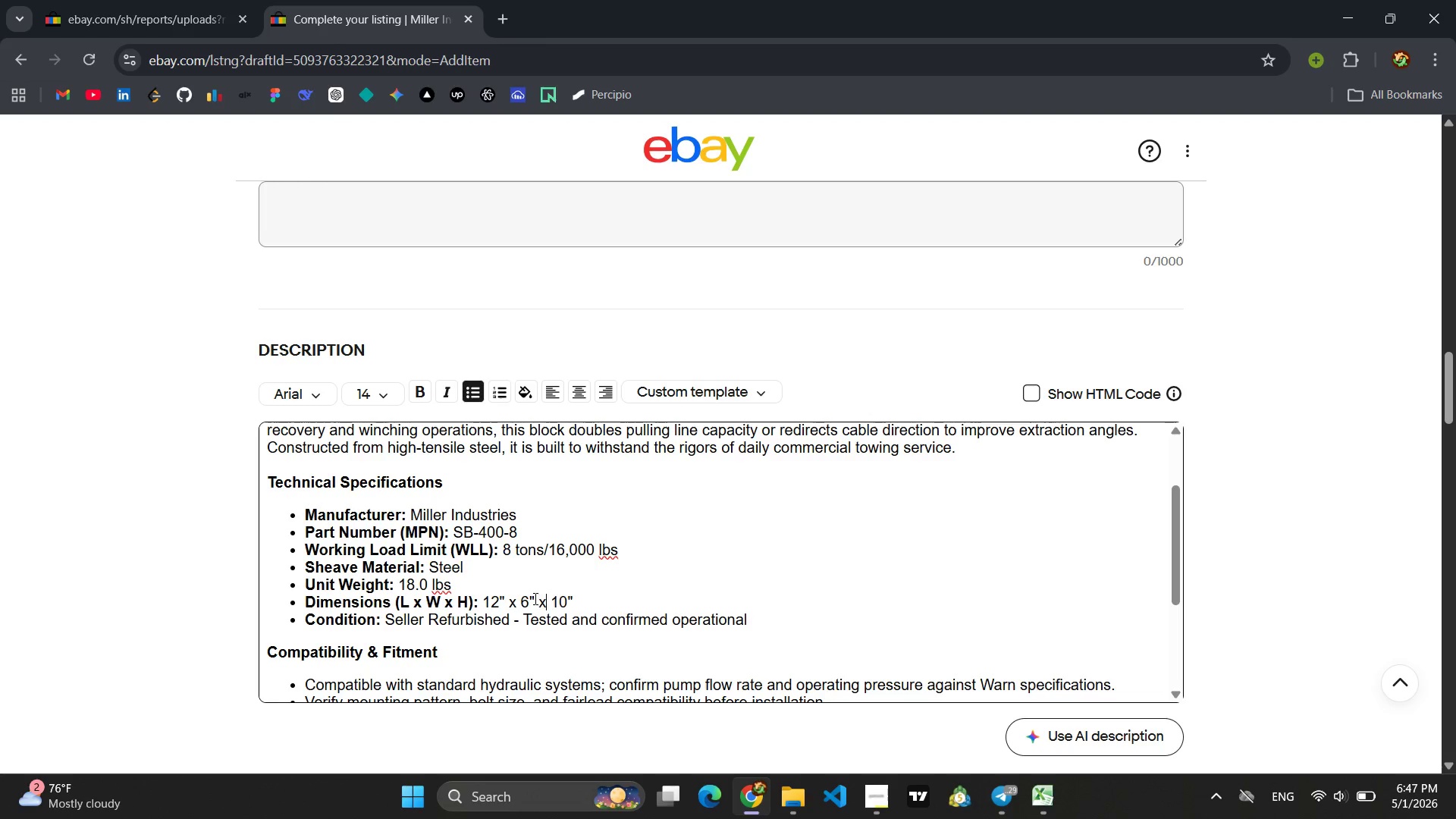 
key(ArrowRight)
 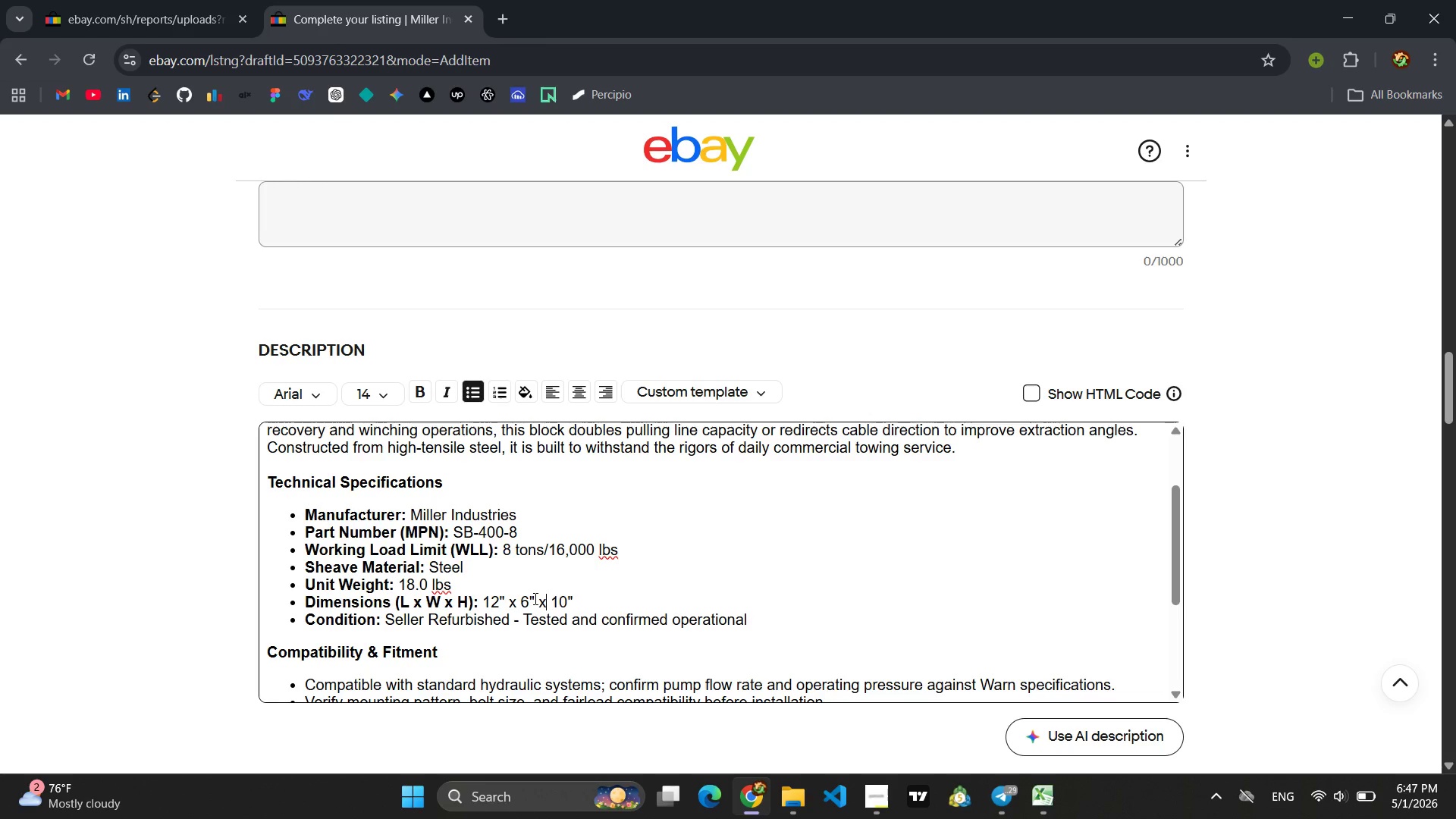 
key(ArrowRight)
 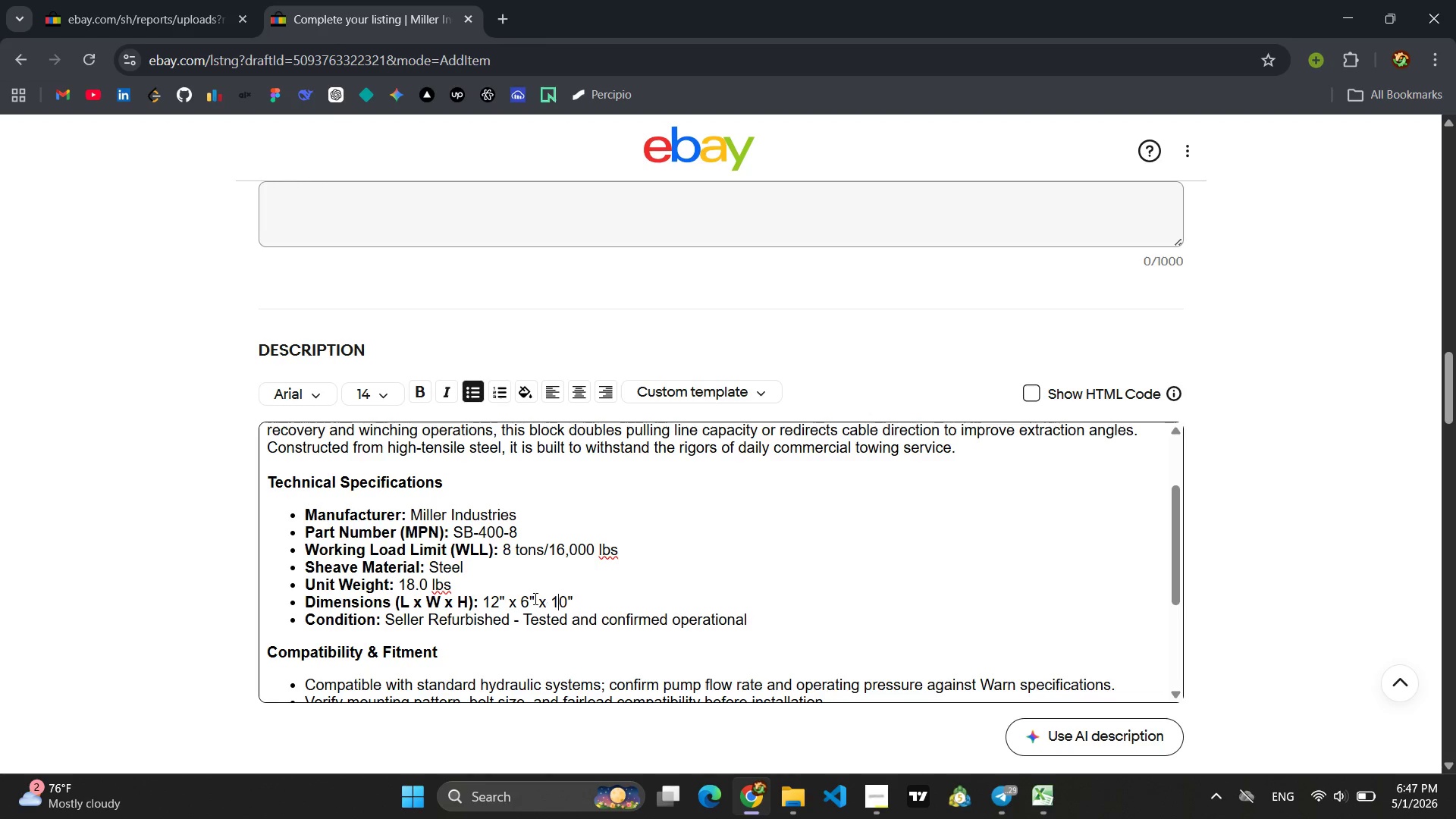 
key(ArrowRight)
 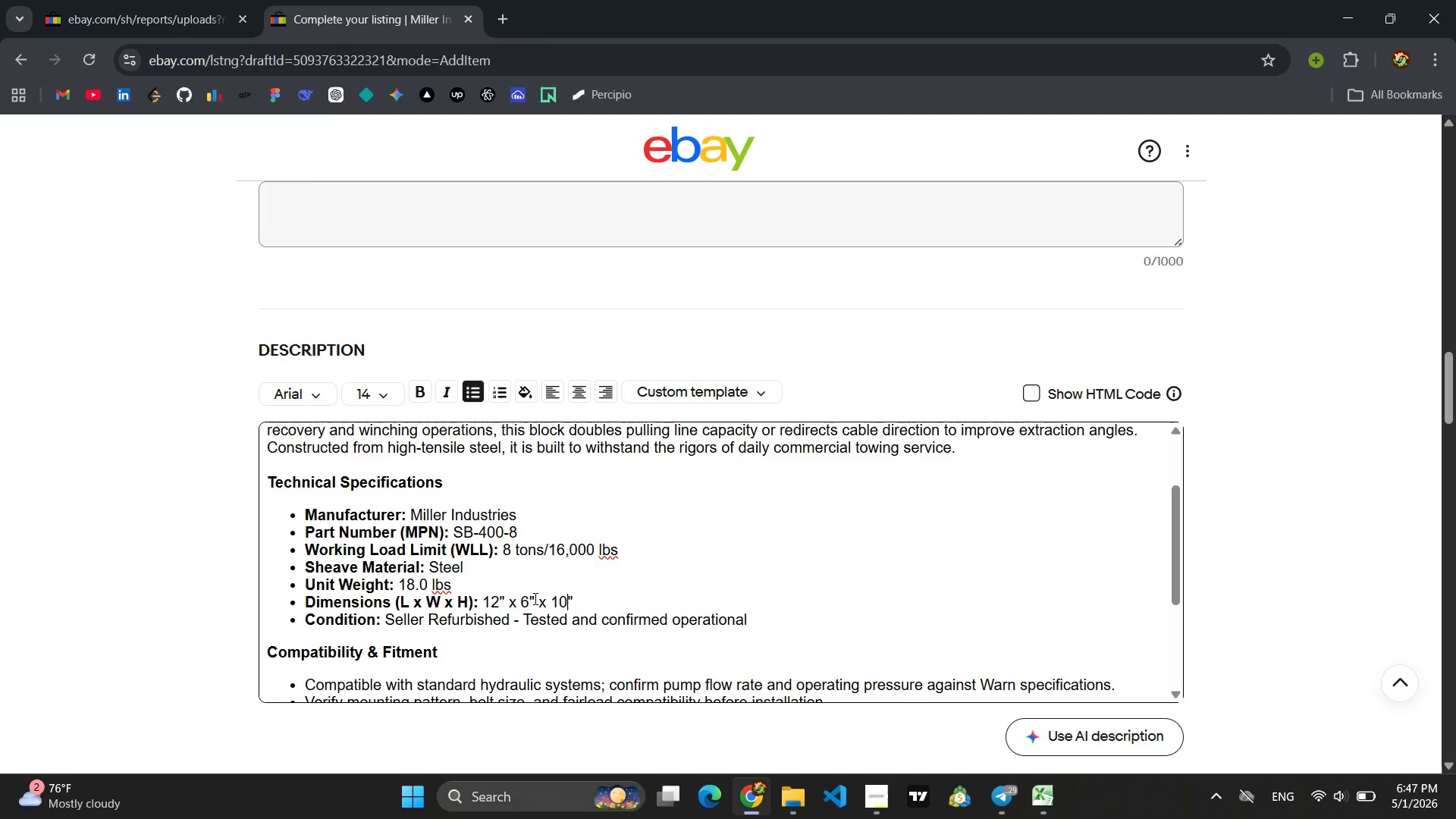 
key(ArrowRight)
 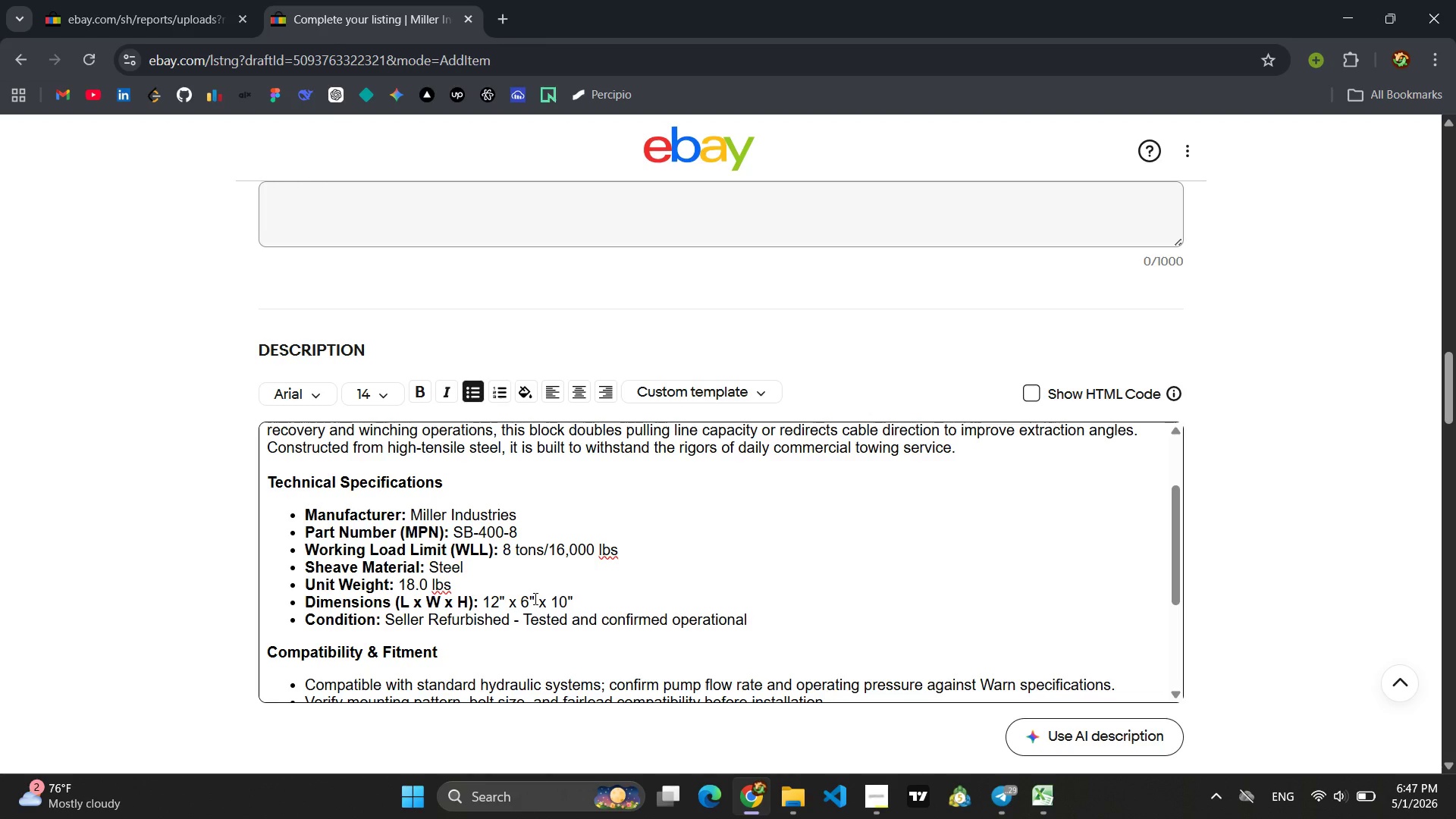 
key(Backspace)
 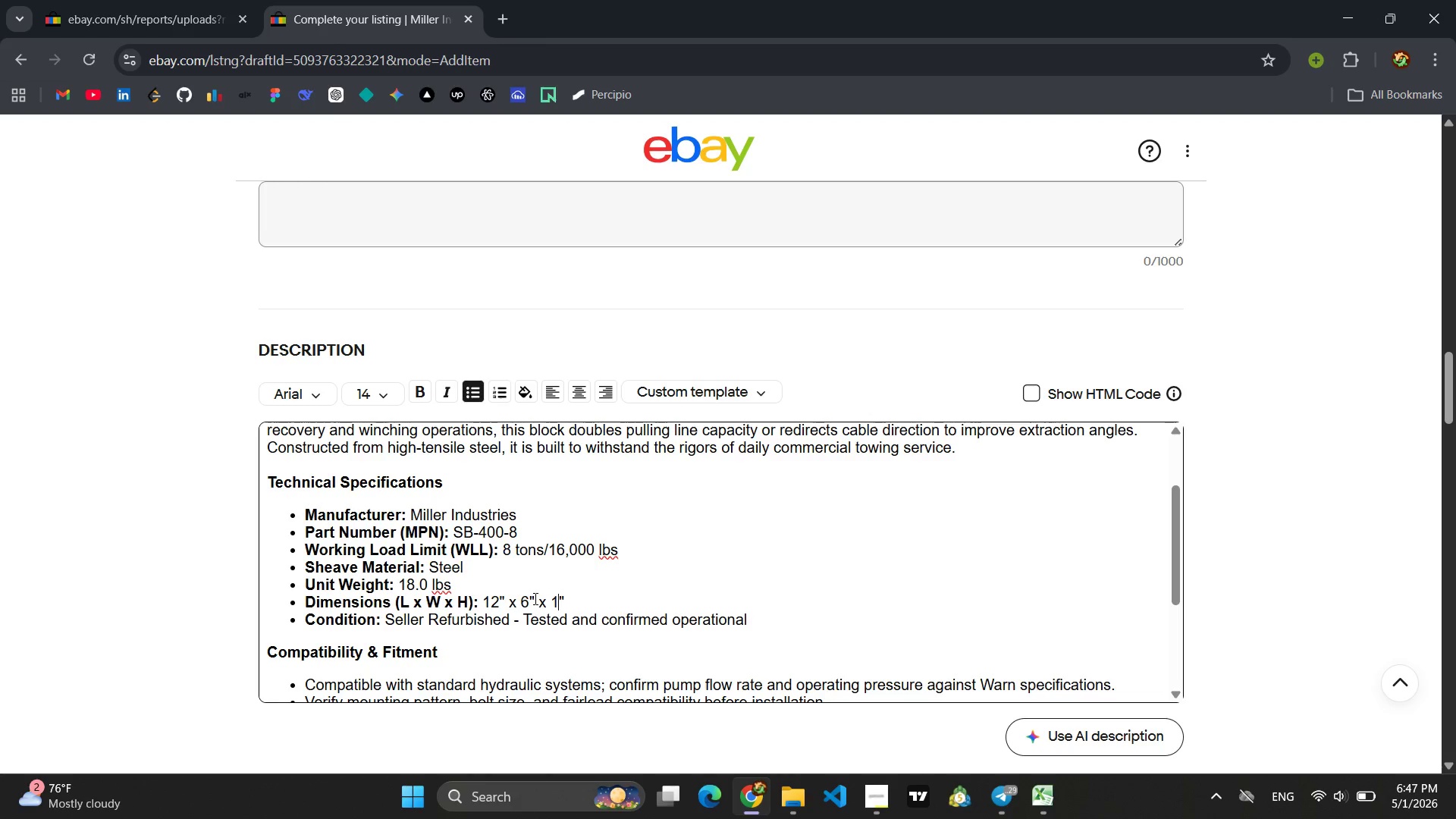 
key(Backspace)
 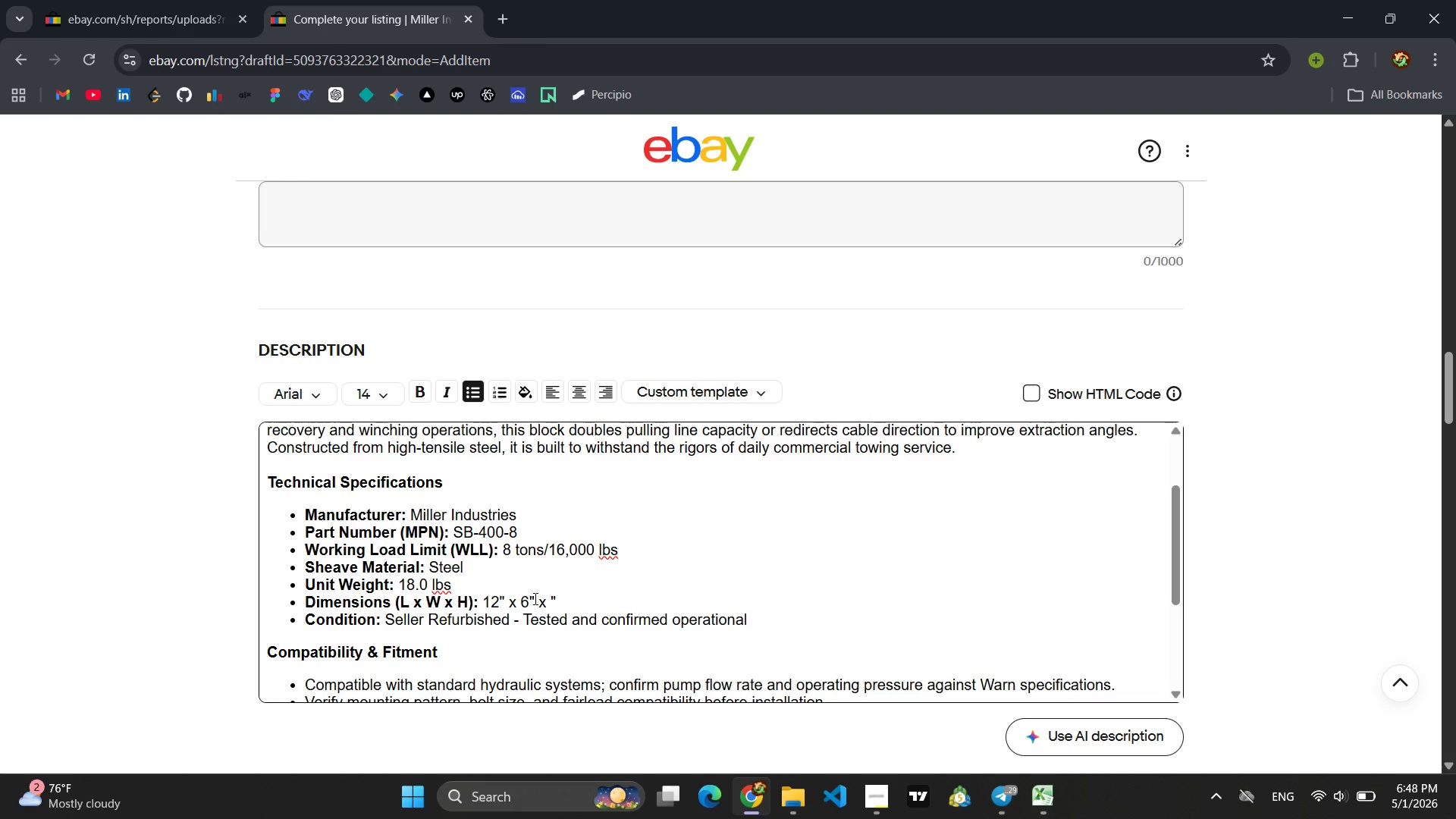 
key(4)
 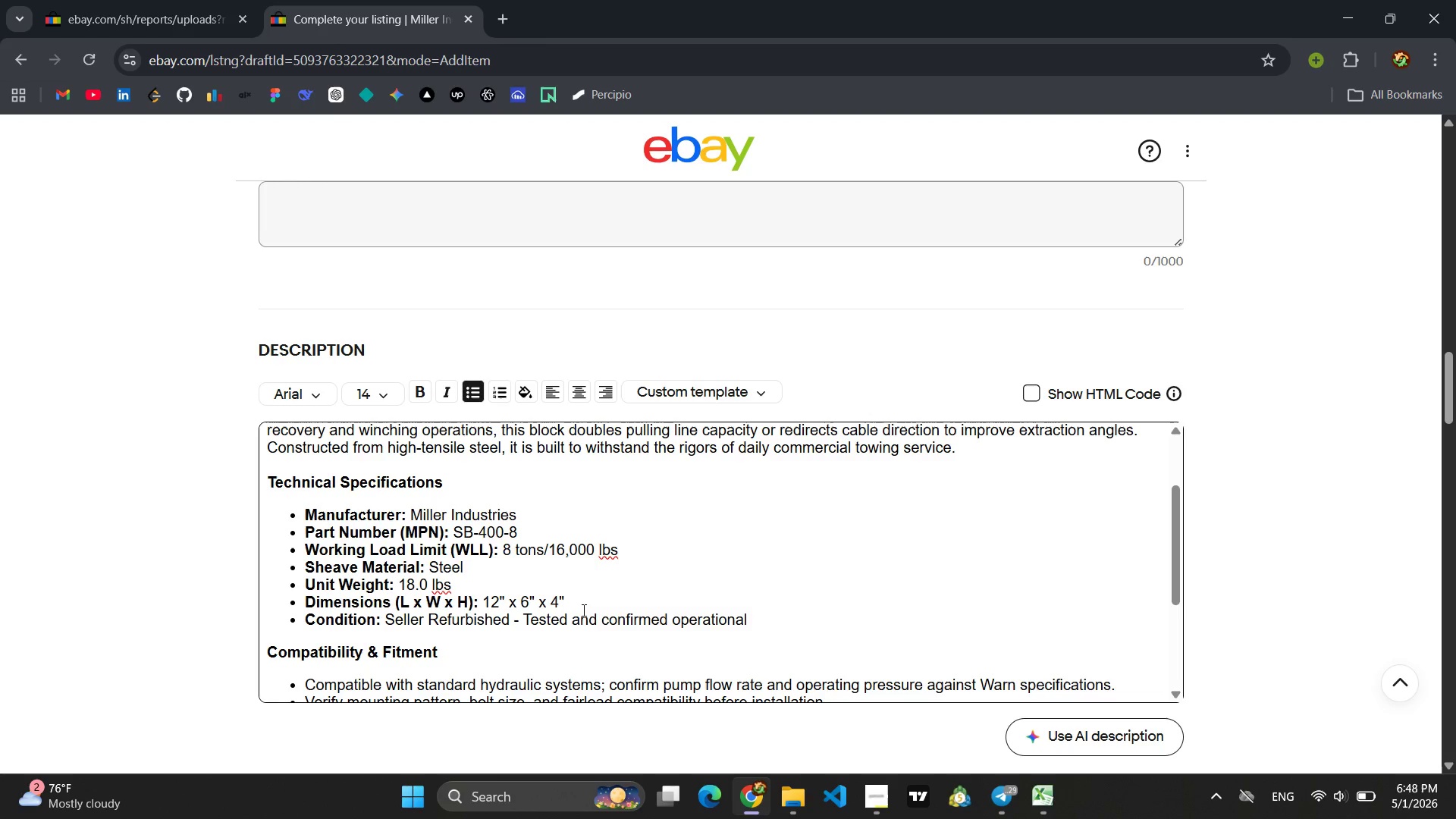 
wait(5.41)
 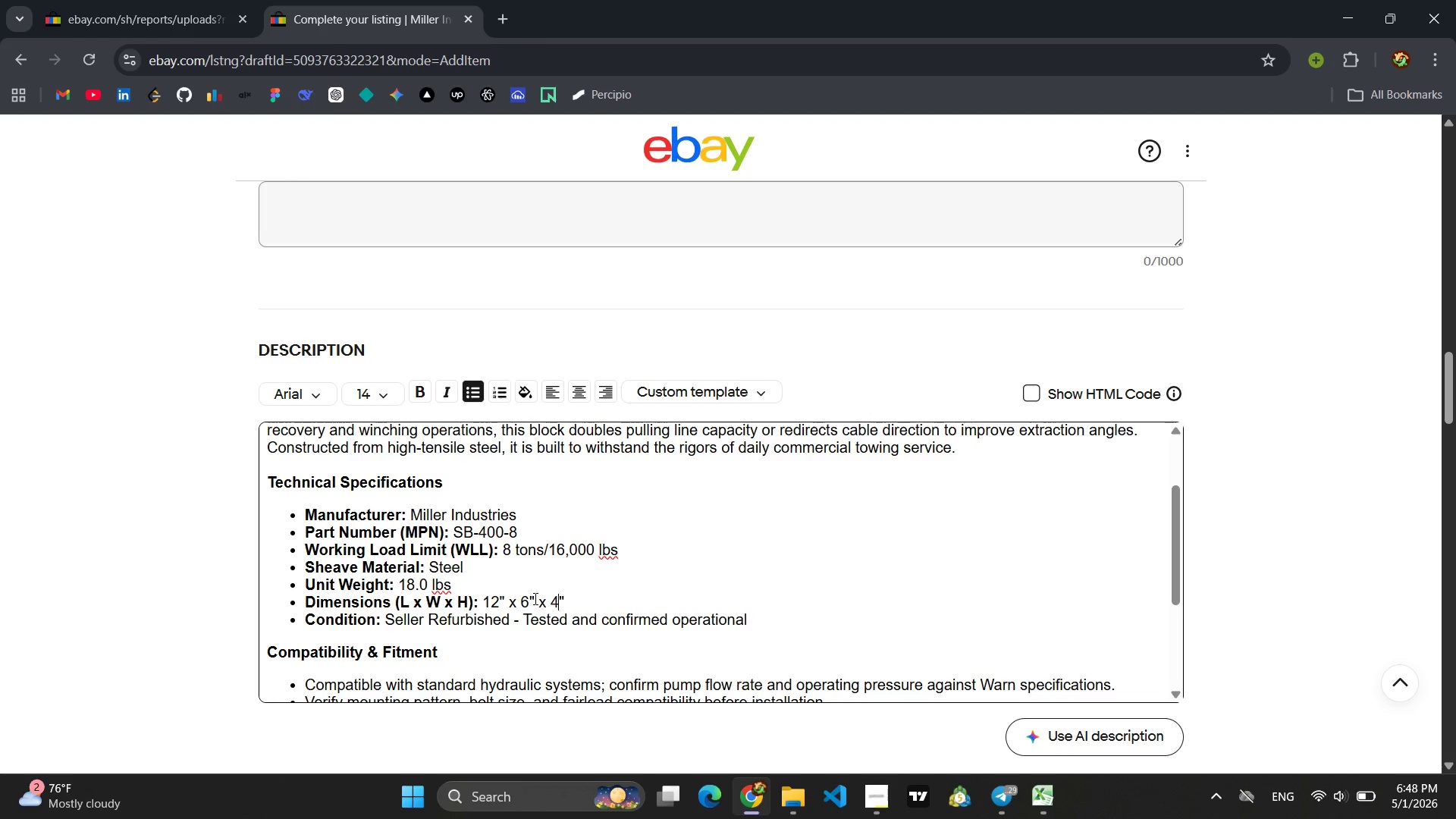 
left_click_drag(start_coordinate=[749, 620], to_coordinate=[388, 622])
 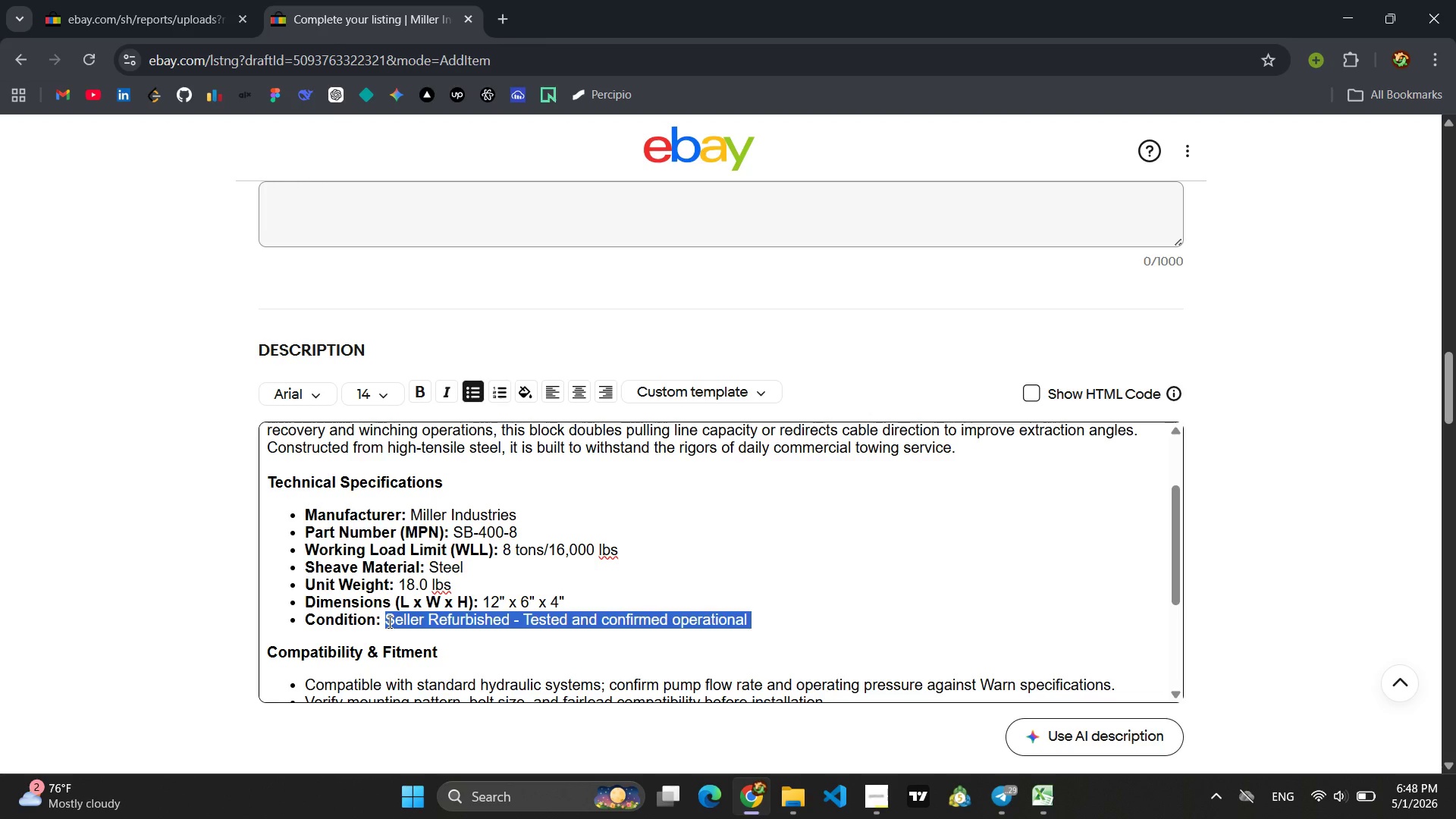 
type(Used - Structurally sound, fully functional)
 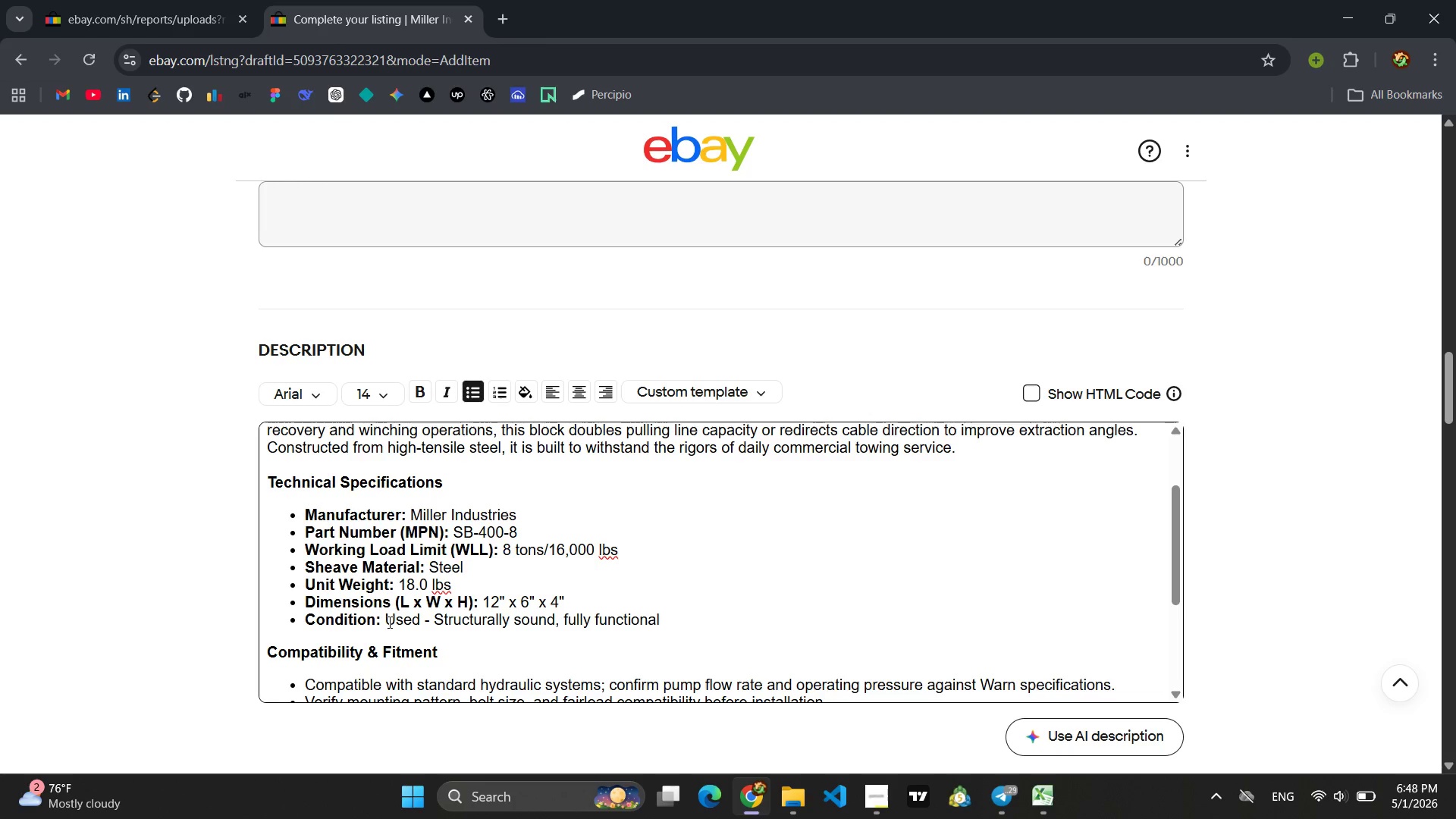 
key(Enter)
 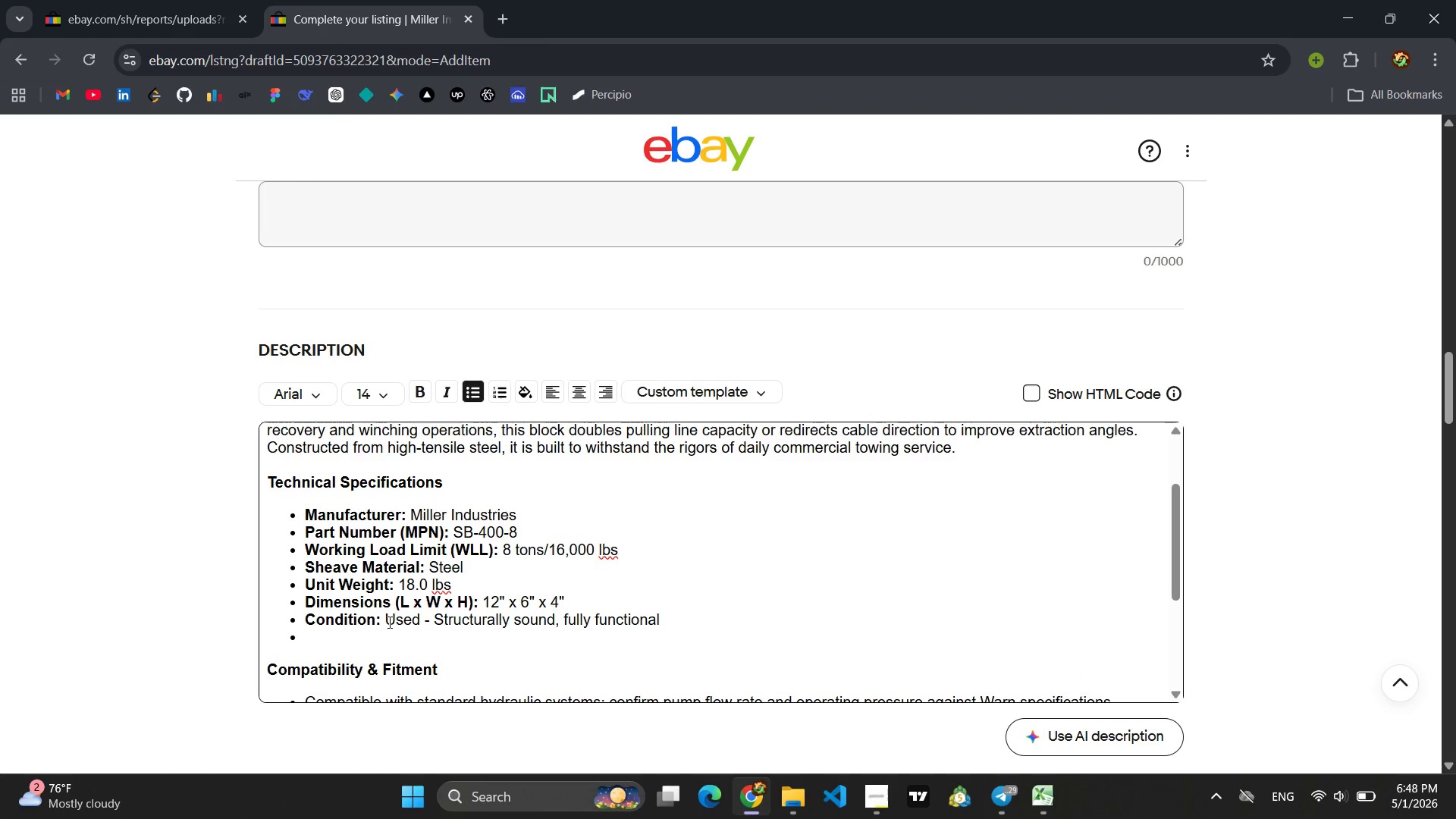 
type(Wire Rope Compatibi)
key(Backspace)
type(l)
key(Backspace)
type(ility: Accepts standard wire rope up to 1/2" diameter)
 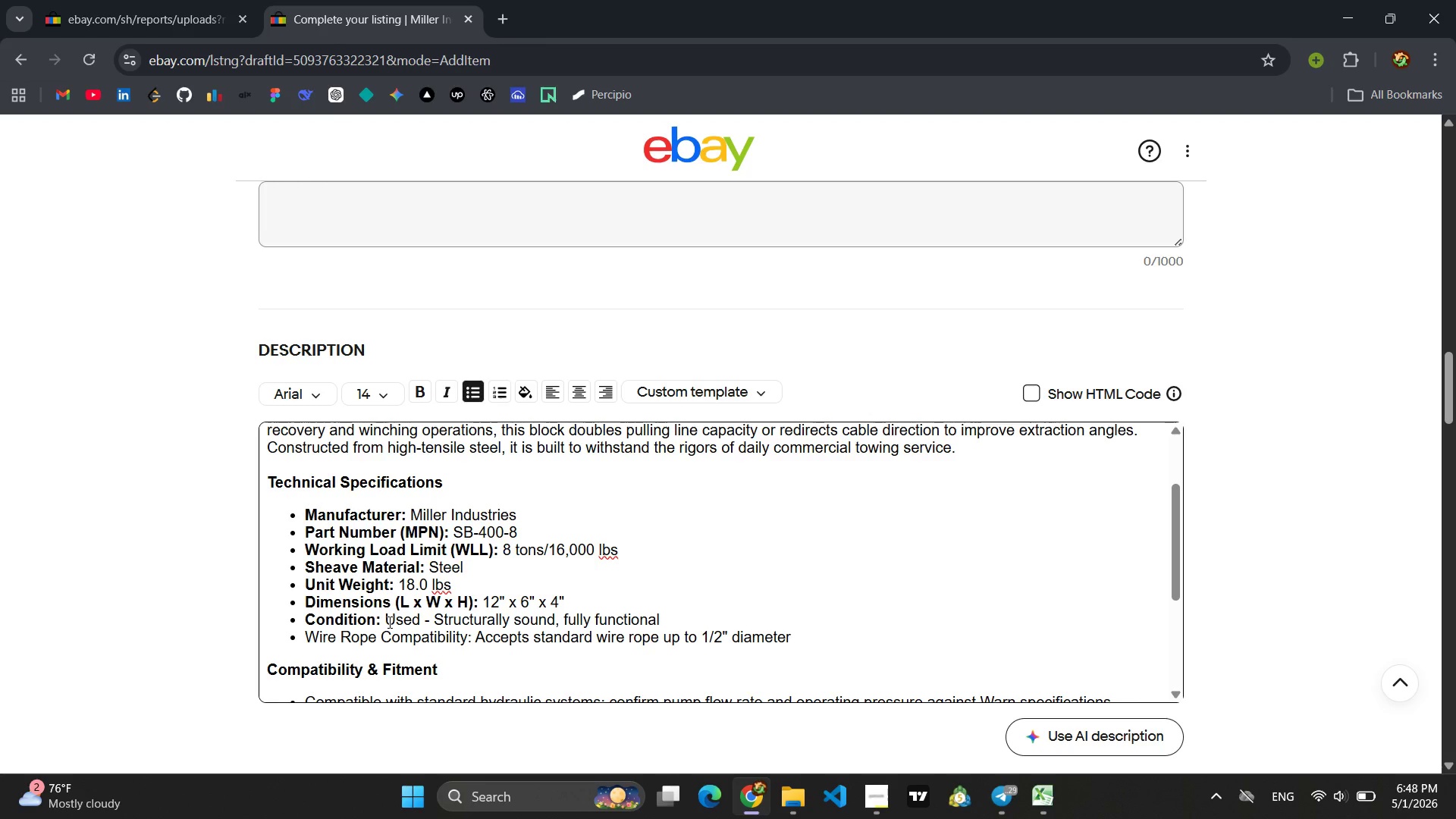 
left_click_drag(start_coordinate=[472, 637], to_coordinate=[281, 629])
 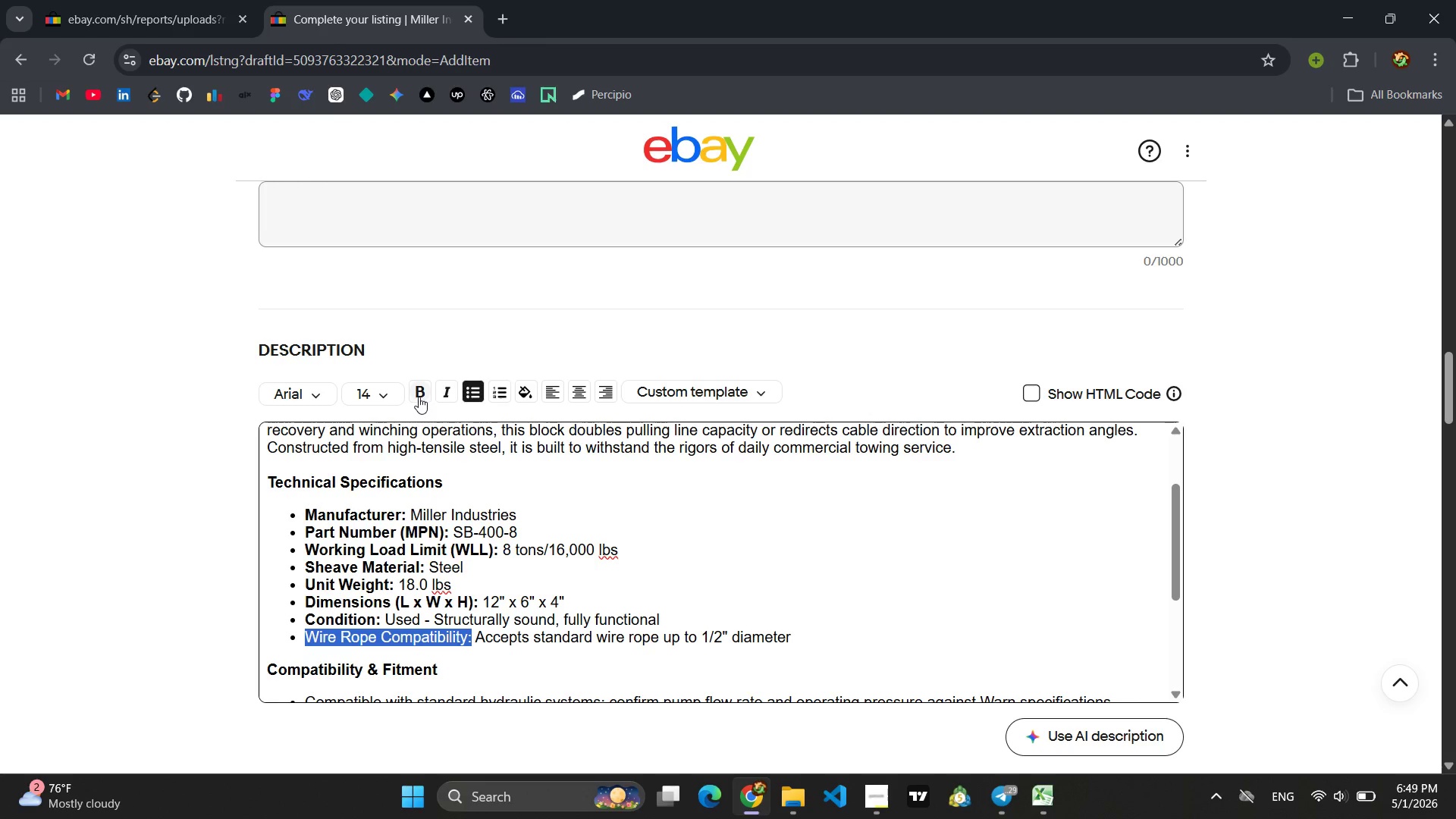 
left_click([419, 395])
 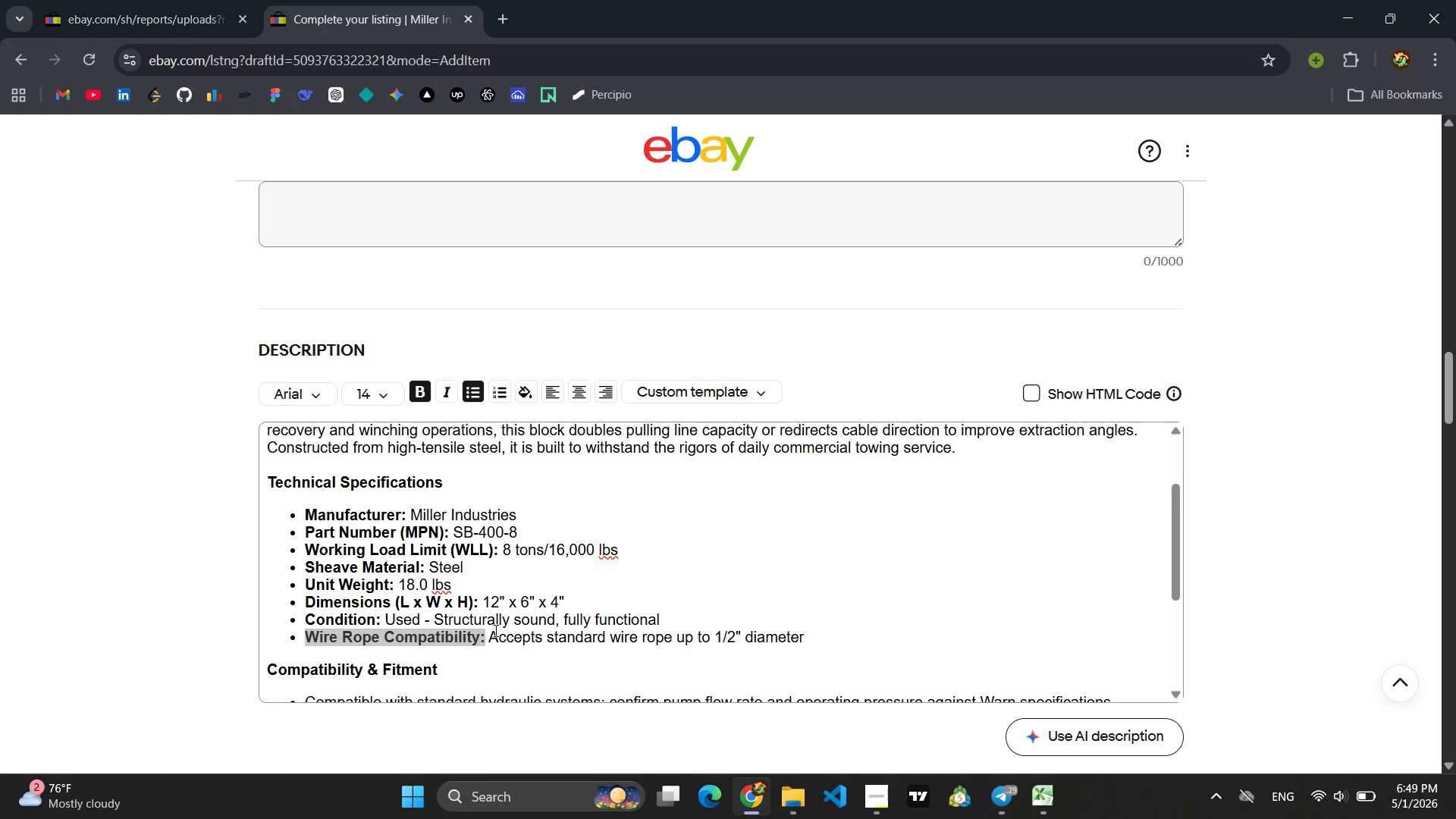 
left_click([502, 660])
 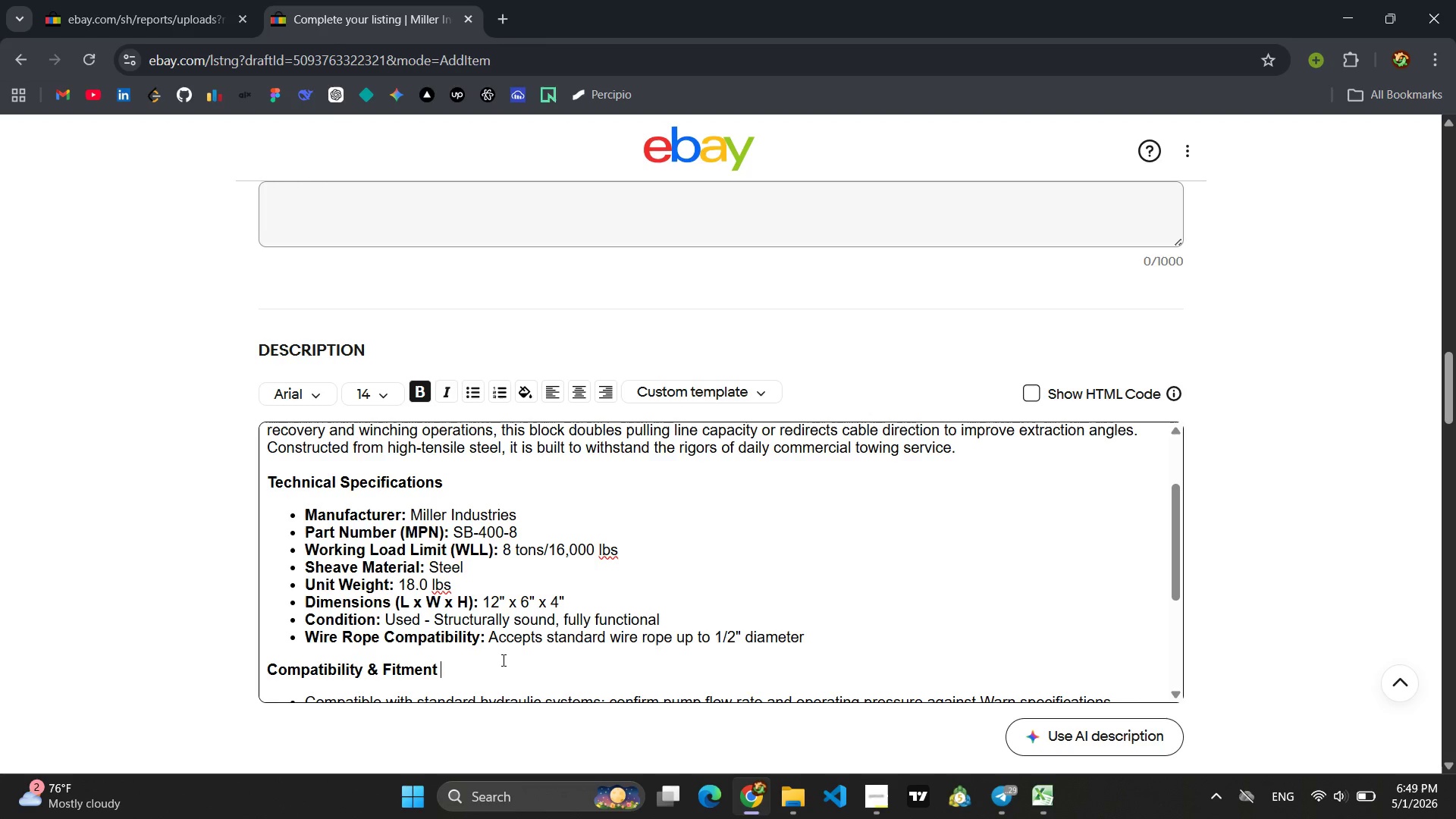 
scroll: coordinate [502, 660], scroll_direction: down, amount: 2.0
 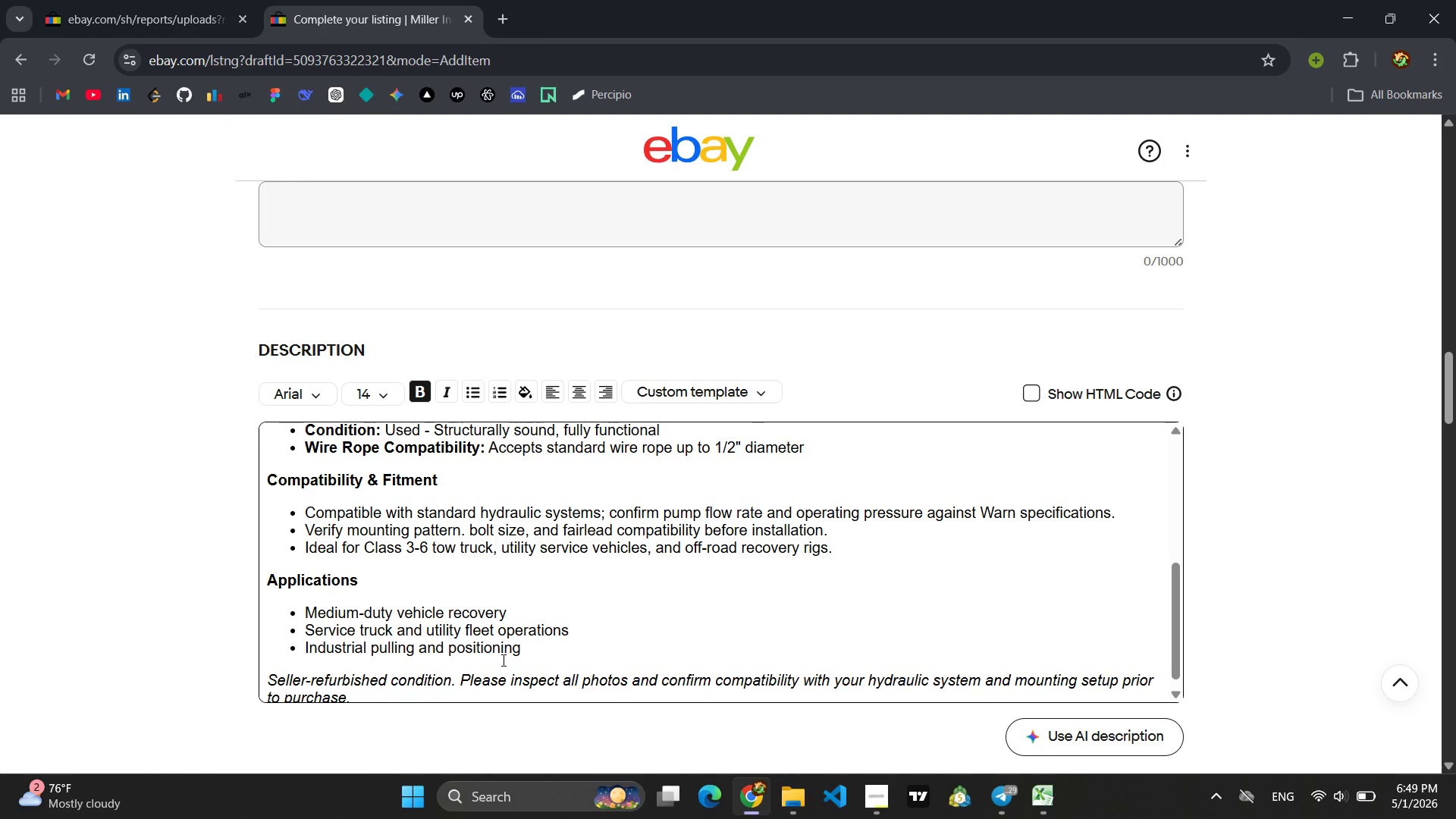 
wait(6.71)
 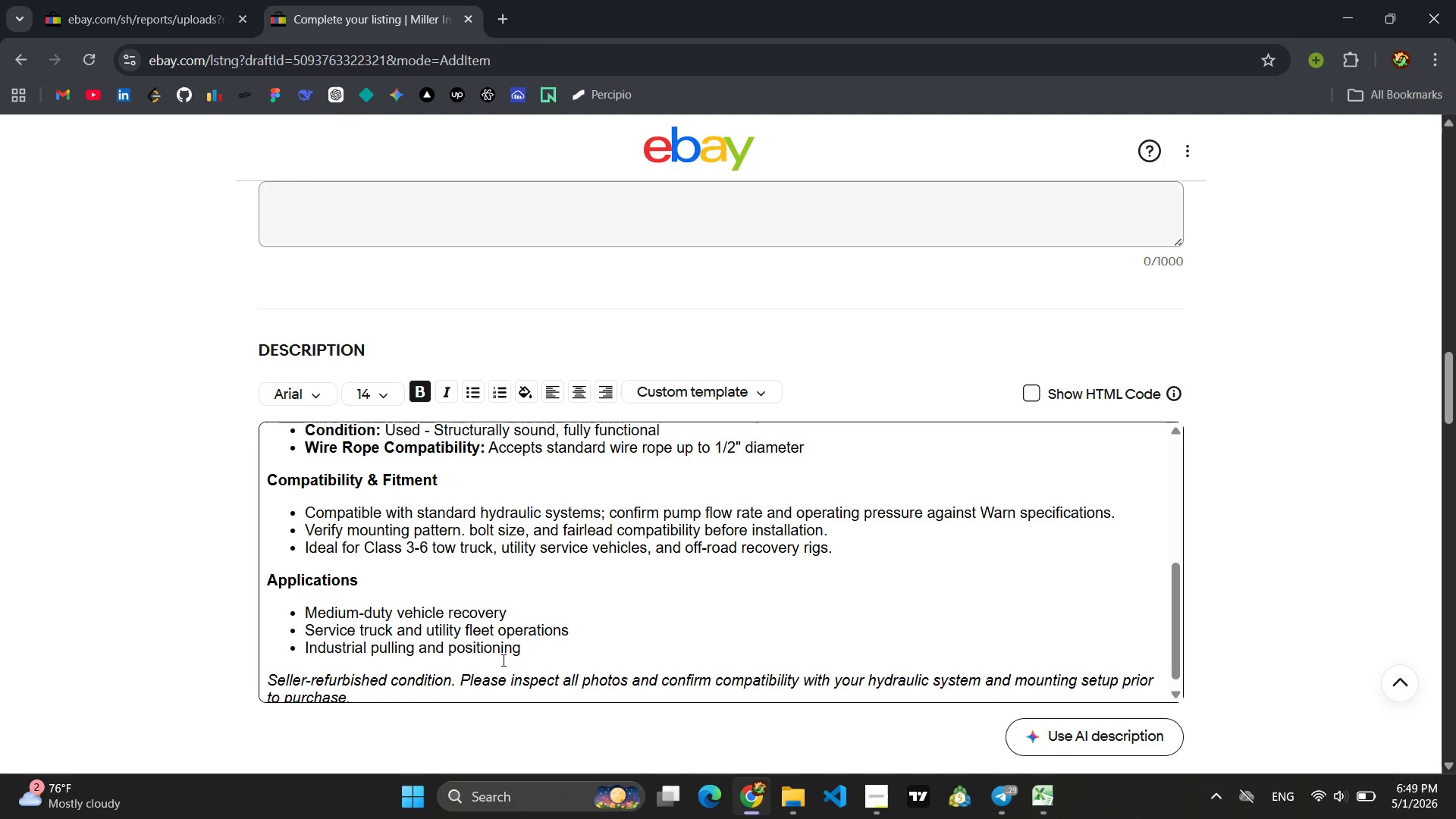 
left_click_drag(start_coordinate=[850, 548], to_coordinate=[309, 518])
 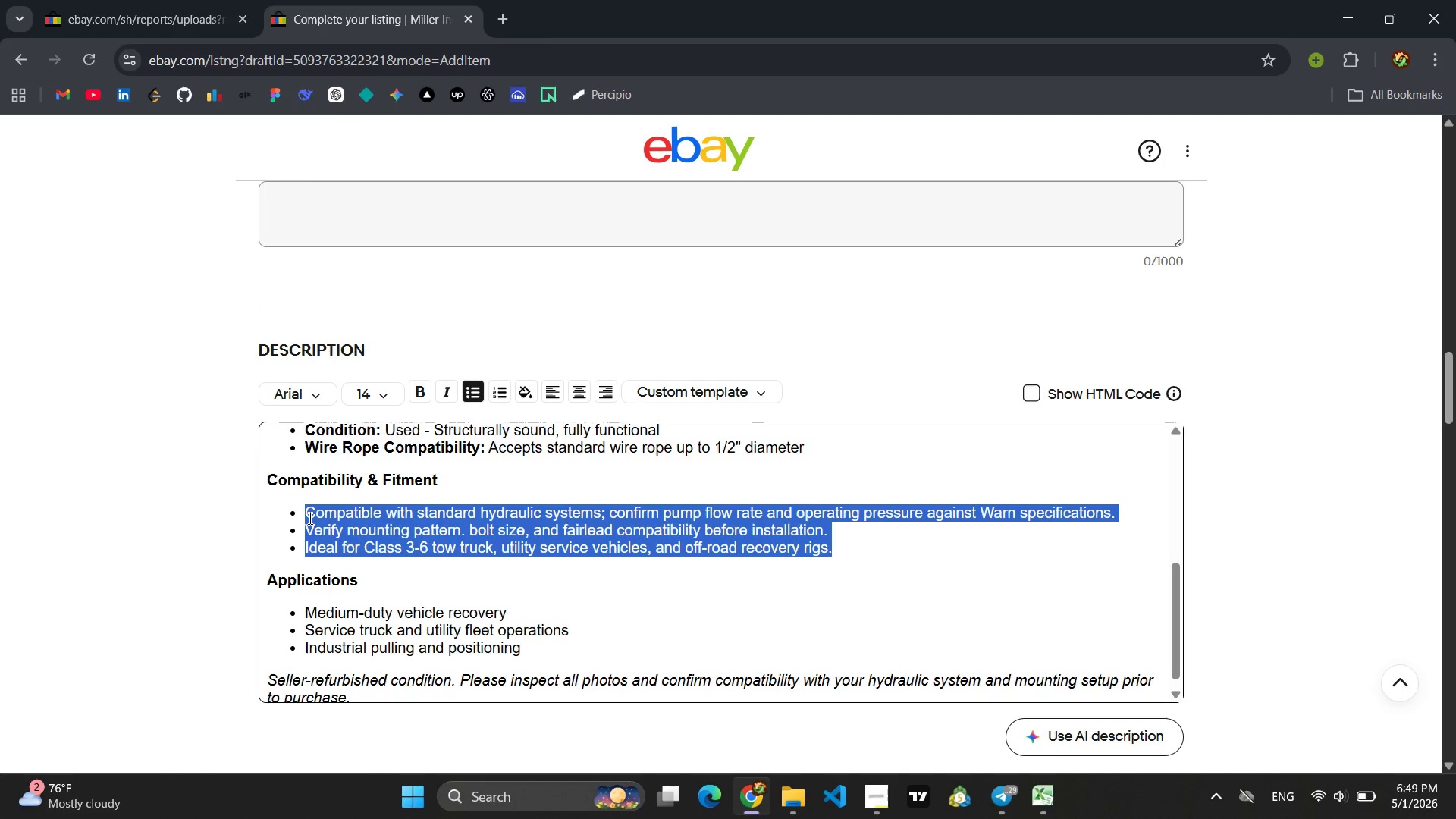 
type(WOrk)
key(Backspace)
key(Backspace)
key(Backspace)
type(orks with virtually all commercial recovery winches; compatible with o)
key(Backspace)
type(most standard-diameter wire rope and sysn)
key(Backspace)
key(Backspace)
type(ntheti )
key(Backspace)
type(c lines.)
 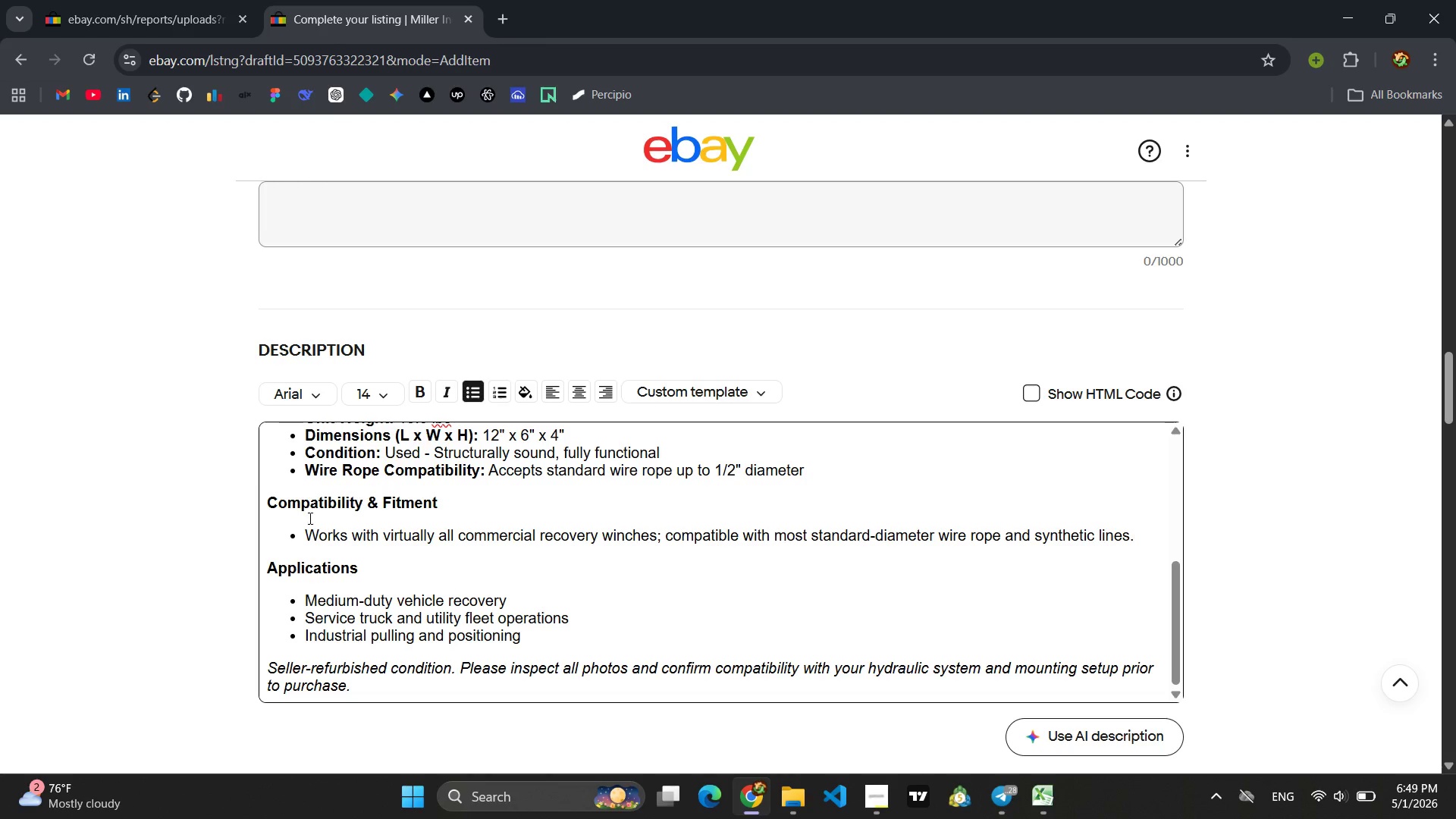 
key(Enter)
 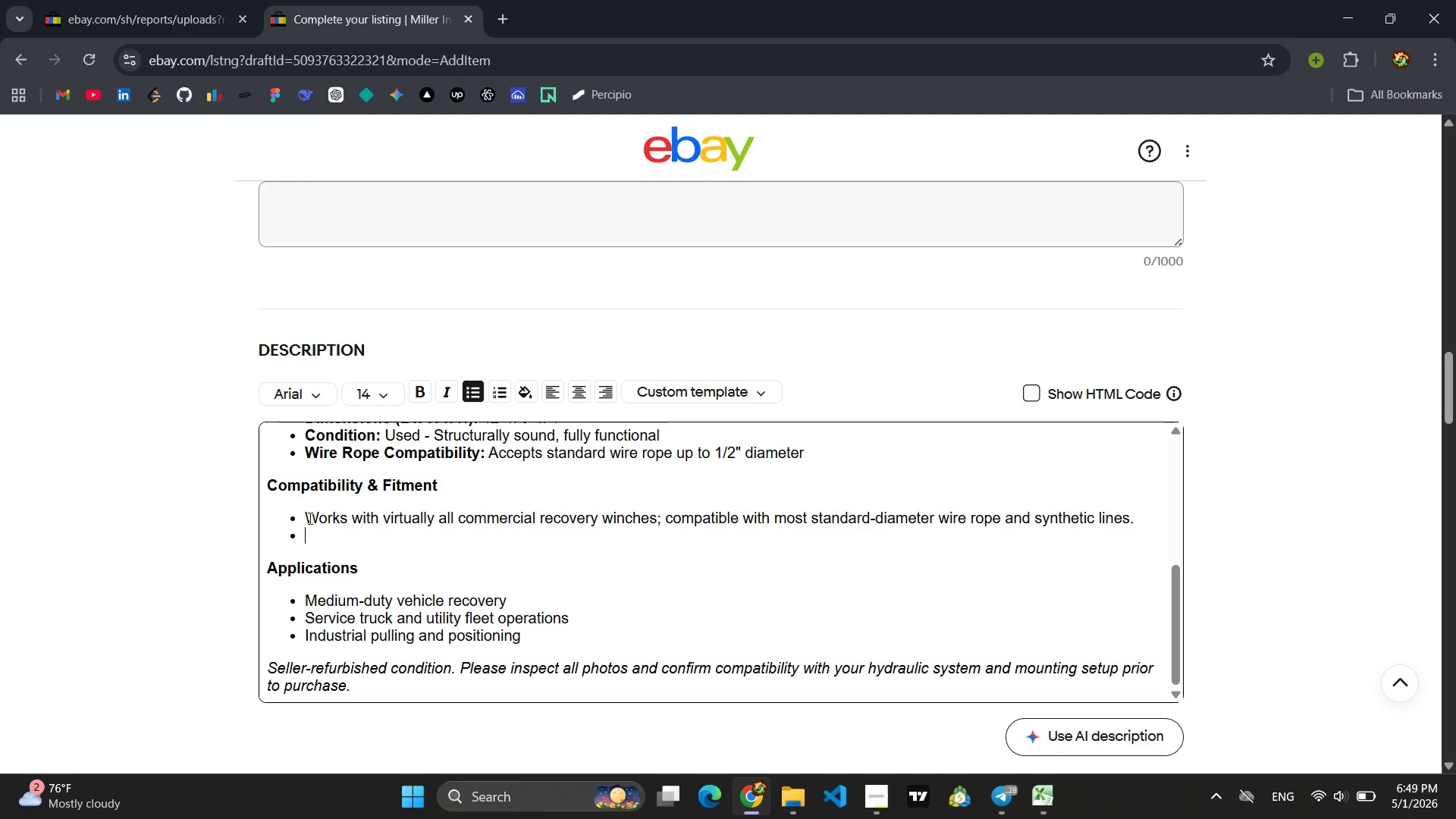 
type(Ideal for use with Miller i)
key(Backspace)
type(Industrial)
key(Backspace)
key(Backspace)
type(es carriers but universally applicable to any recovery setup requiring an 8-ton snatch blok)
key(Backspace)
type(ck.)
 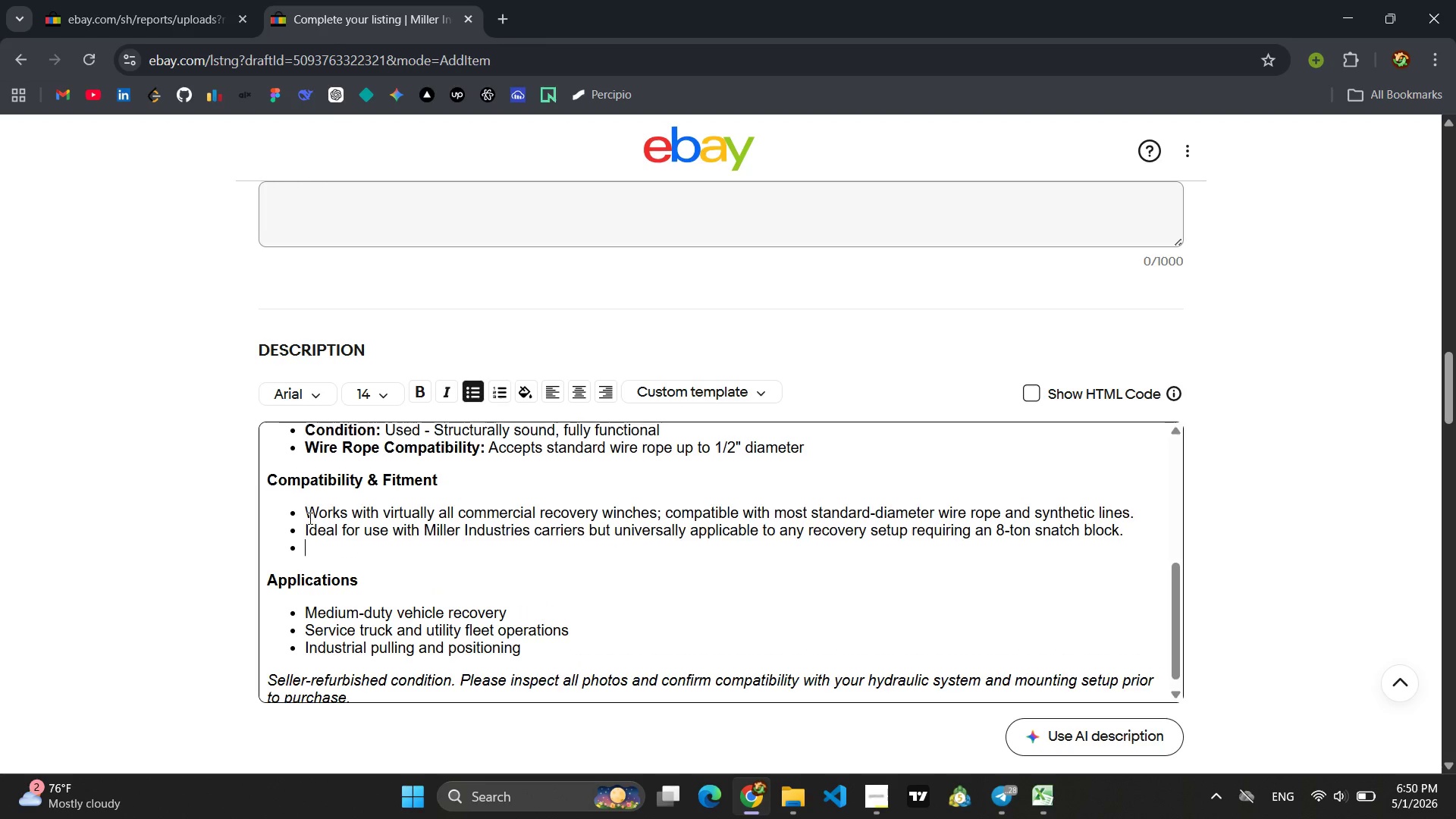 
key(Enter)
 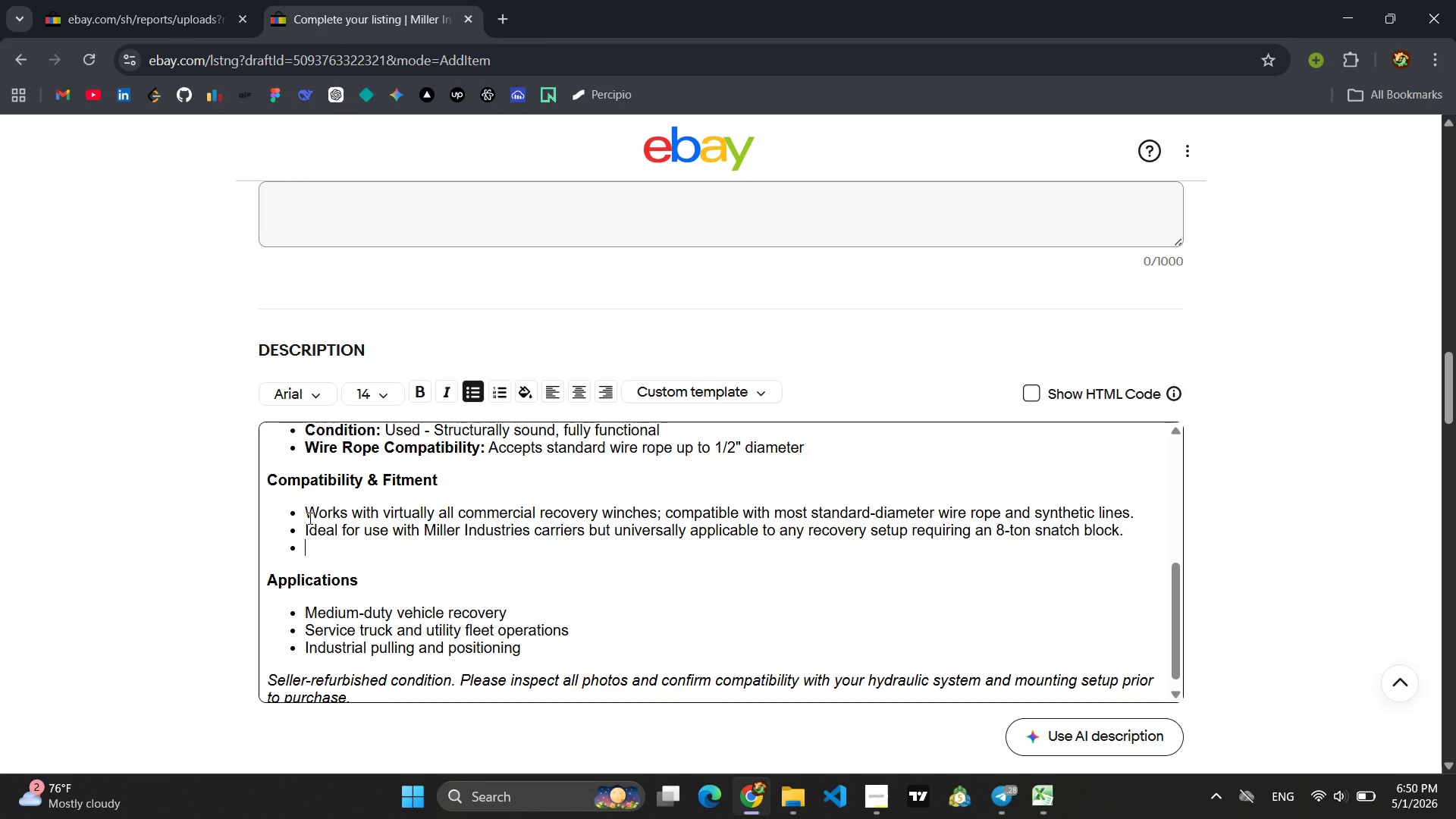 
type(Swivel hook or shackle attachment (verify hook type from photos )
key(Backspace)
type().)
 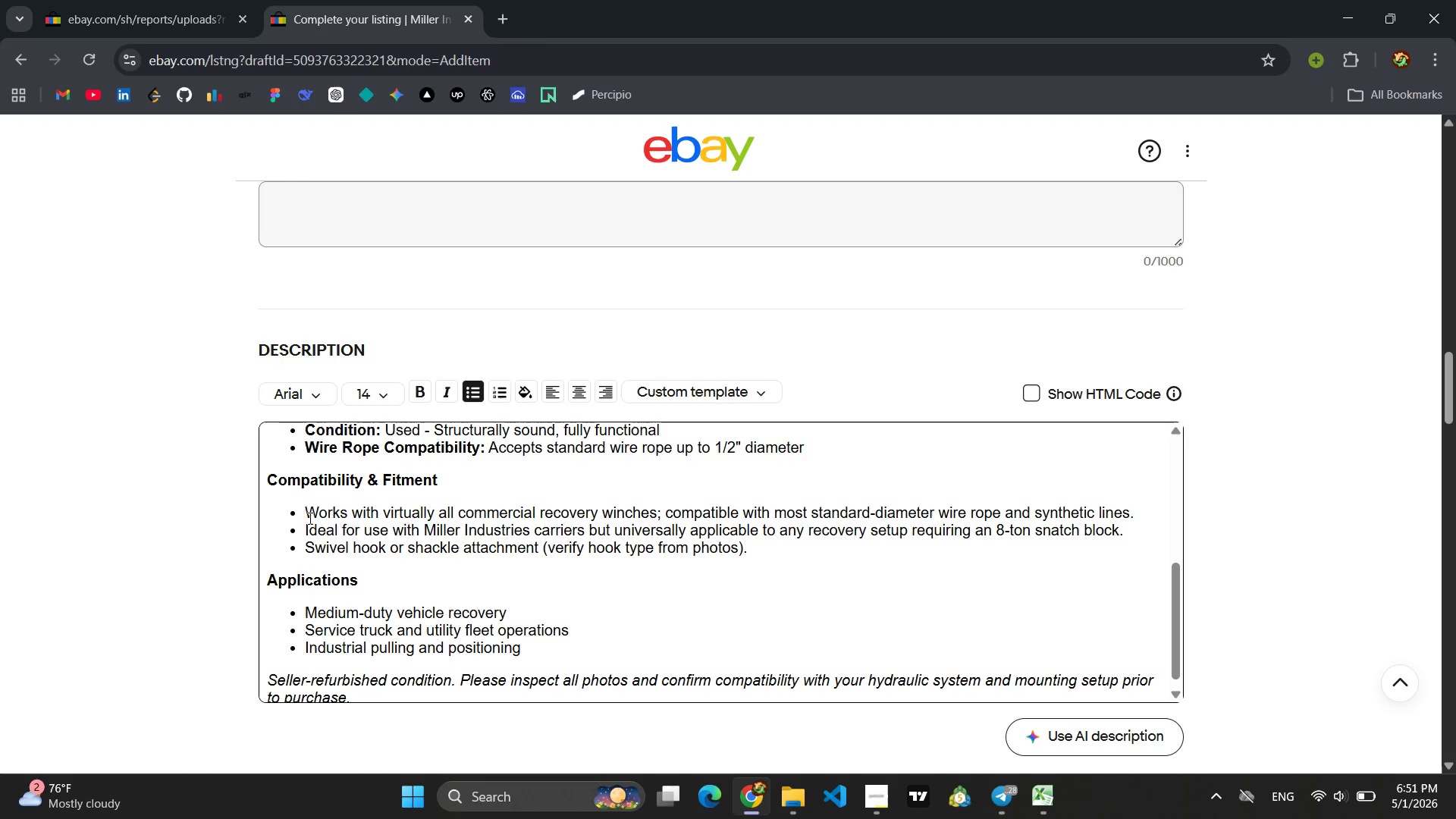 
scroll: coordinate [471, 615], scroll_direction: down, amount: 3.0
 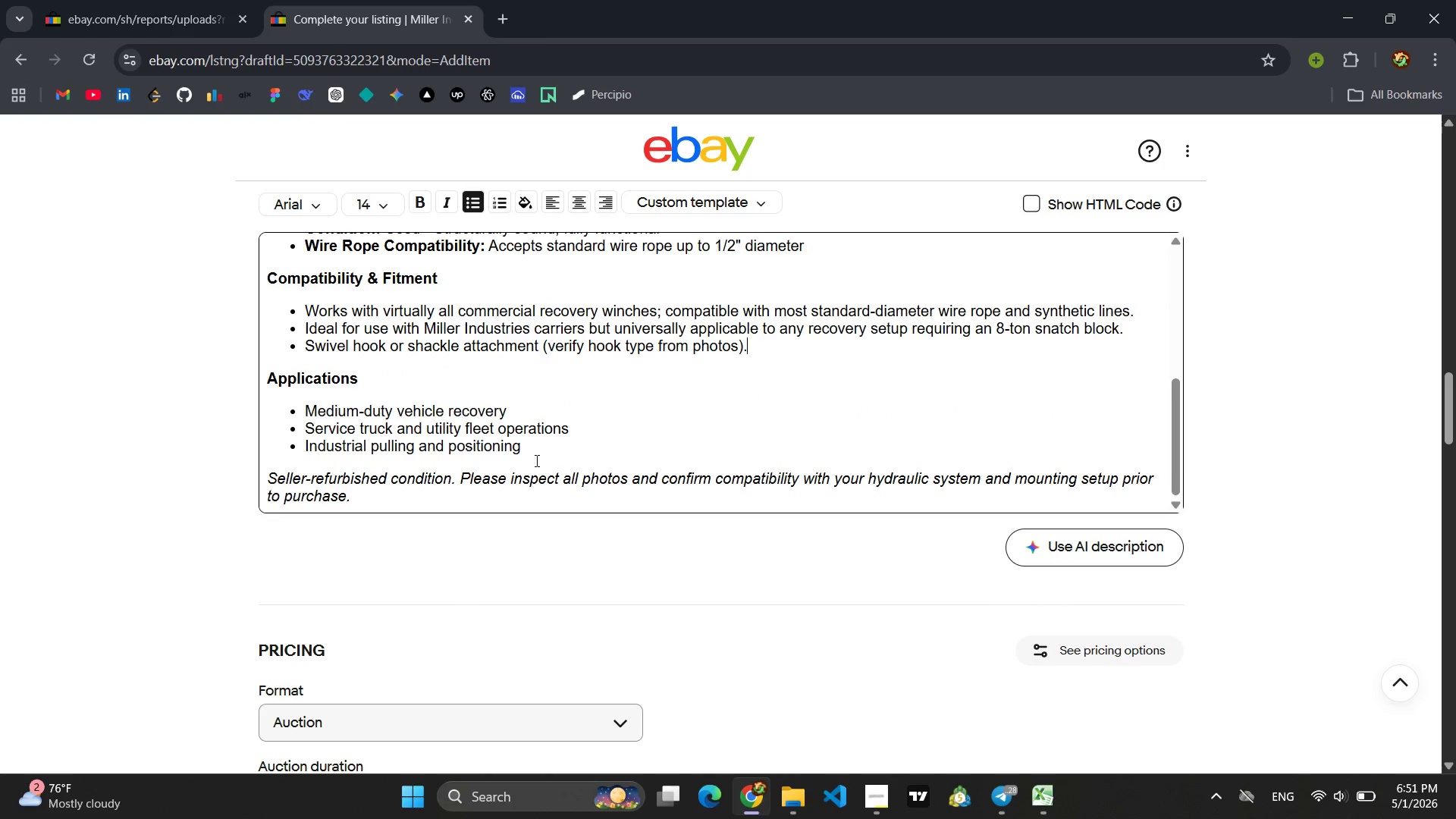 
left_click_drag(start_coordinate=[526, 449], to_coordinate=[304, 399])
 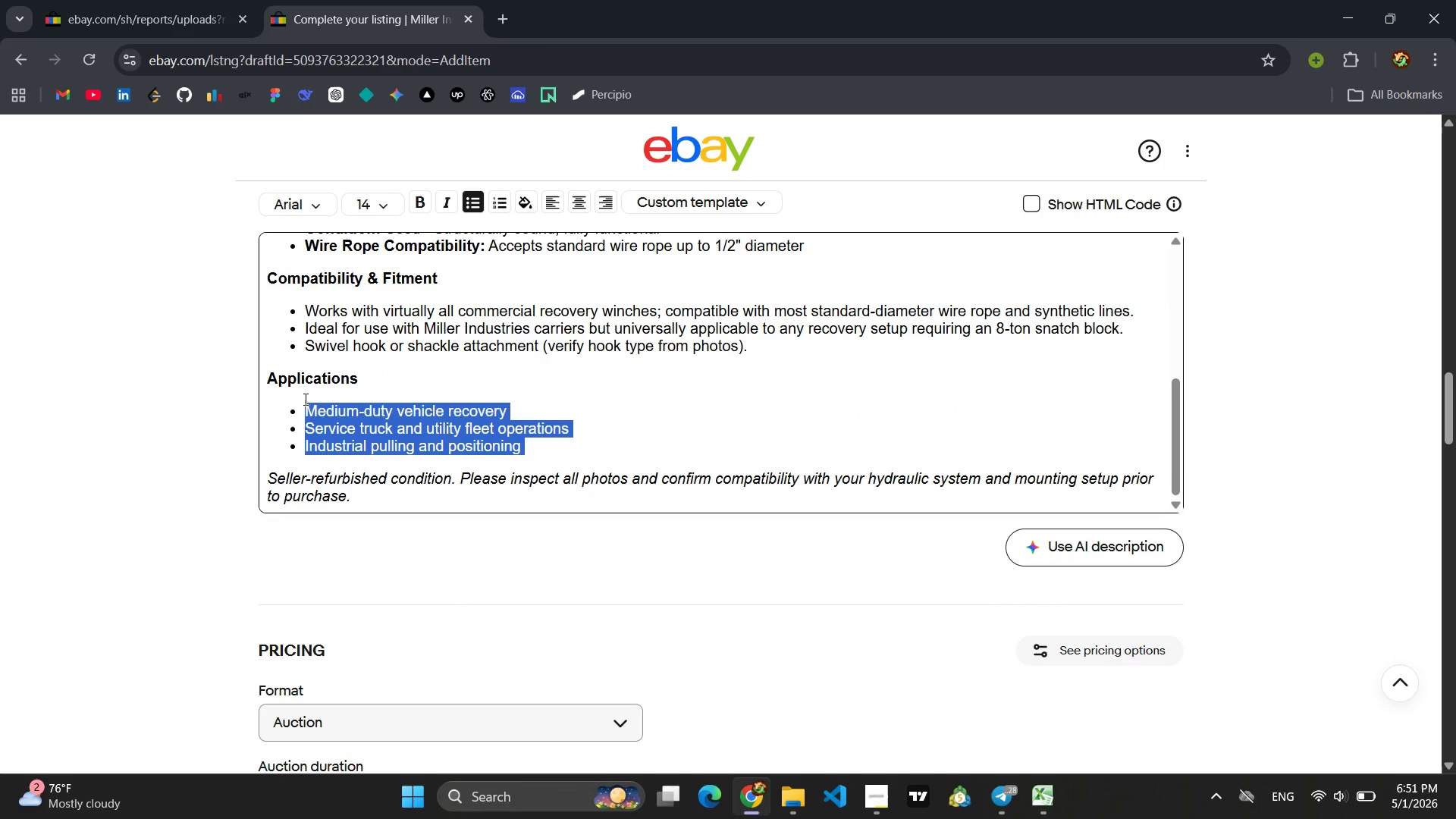 
key(Backspace)
type(Wic)
key(Backspace)
type(nch line doubling for heavy extractions )
 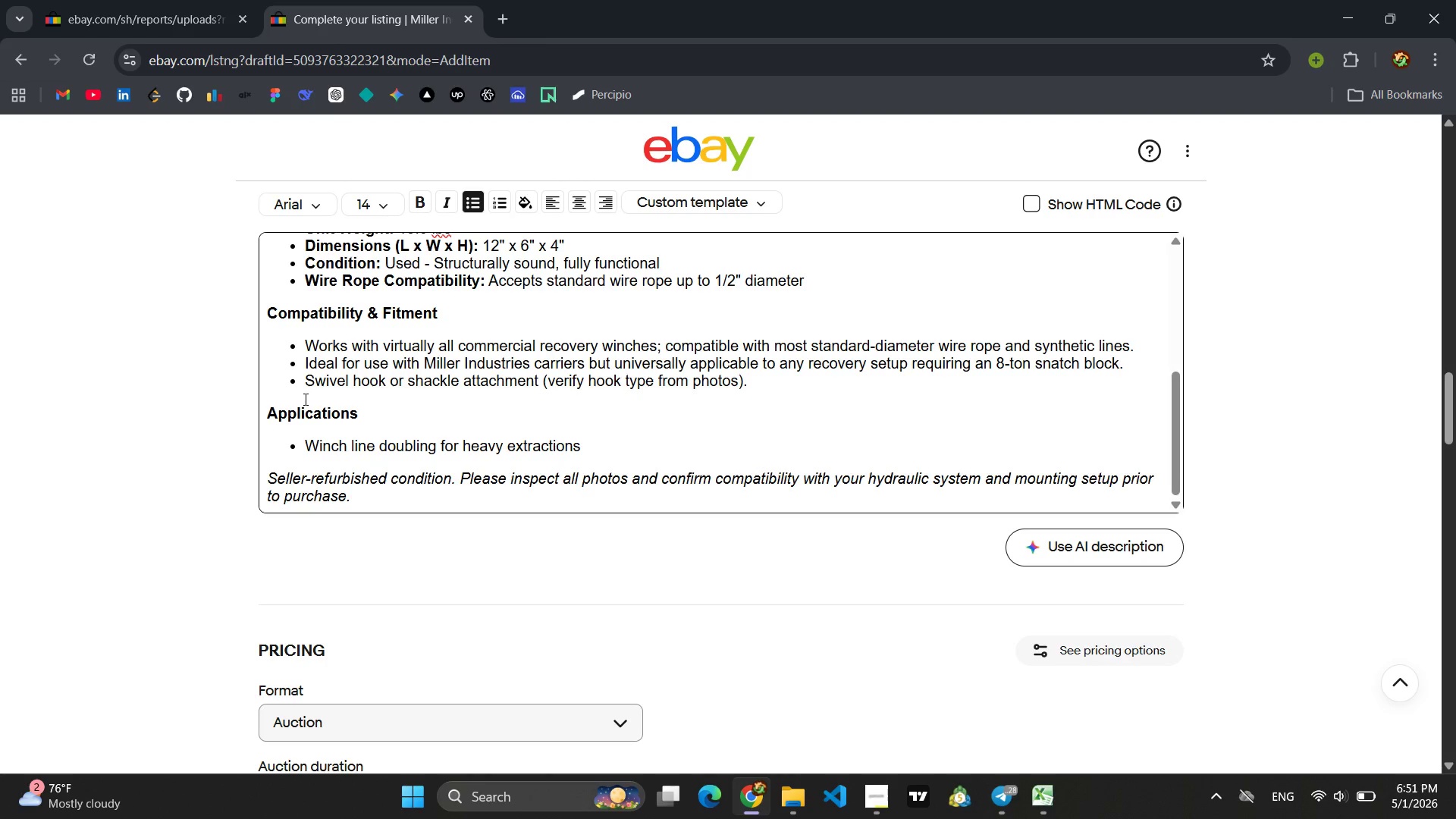 
key(Enter)
 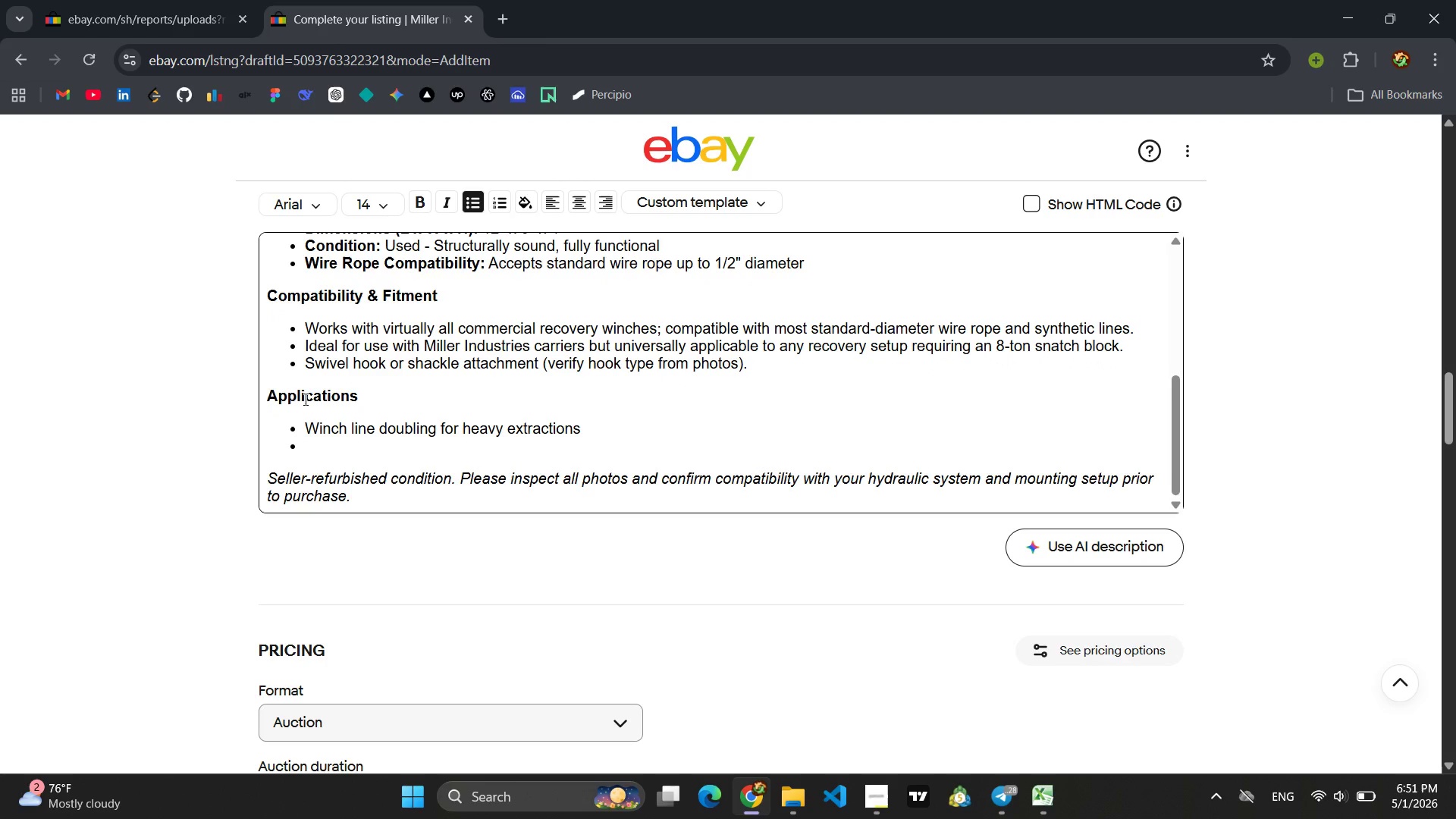 
type(Directioinal chang)
key(Backspace)
key(Backspace)
type(nal chnag)
key(Backspace)
key(Backspace)
key(Backspace)
type(anges in confined recovery scenarios)
 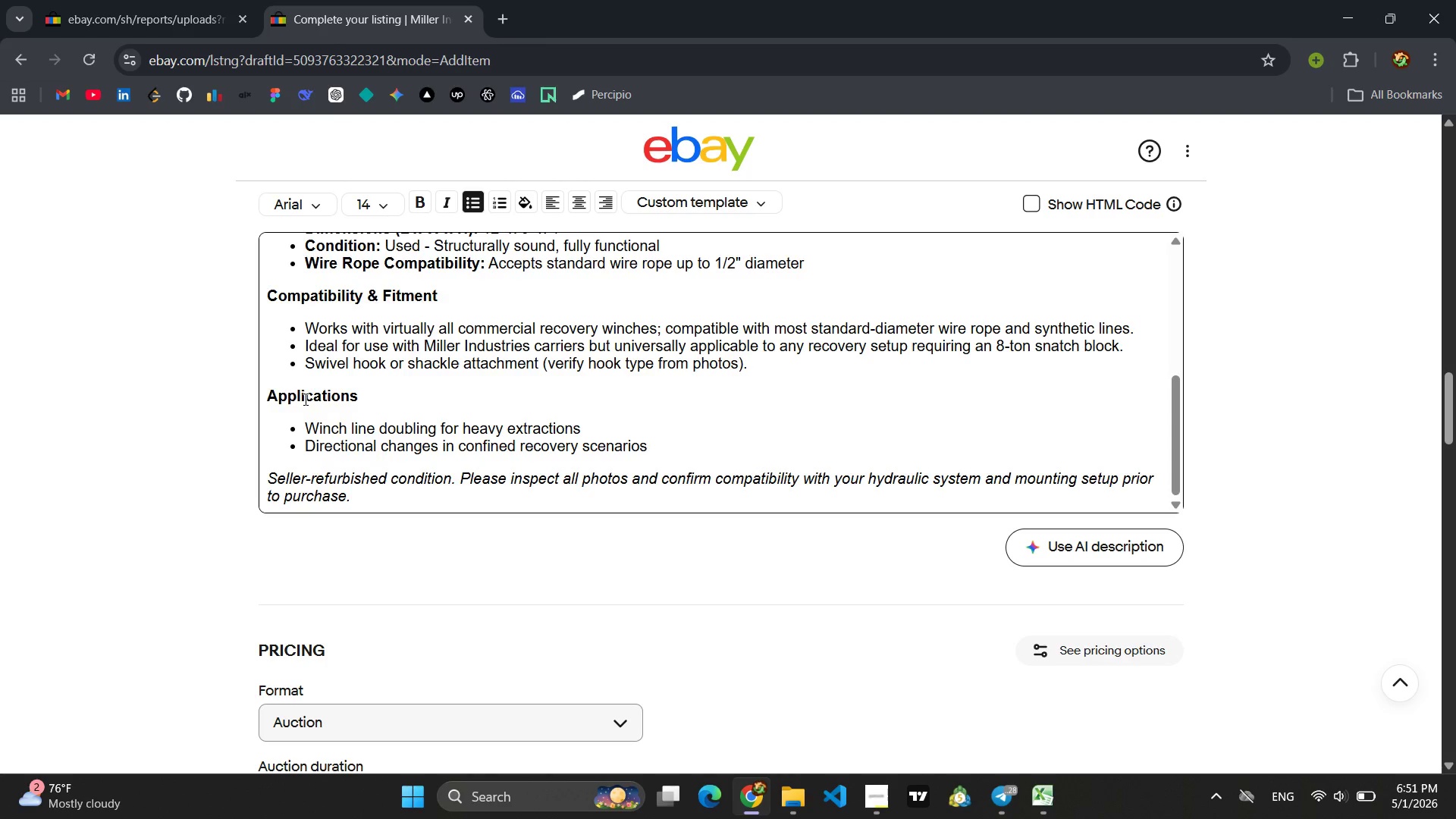 
key(Enter)
 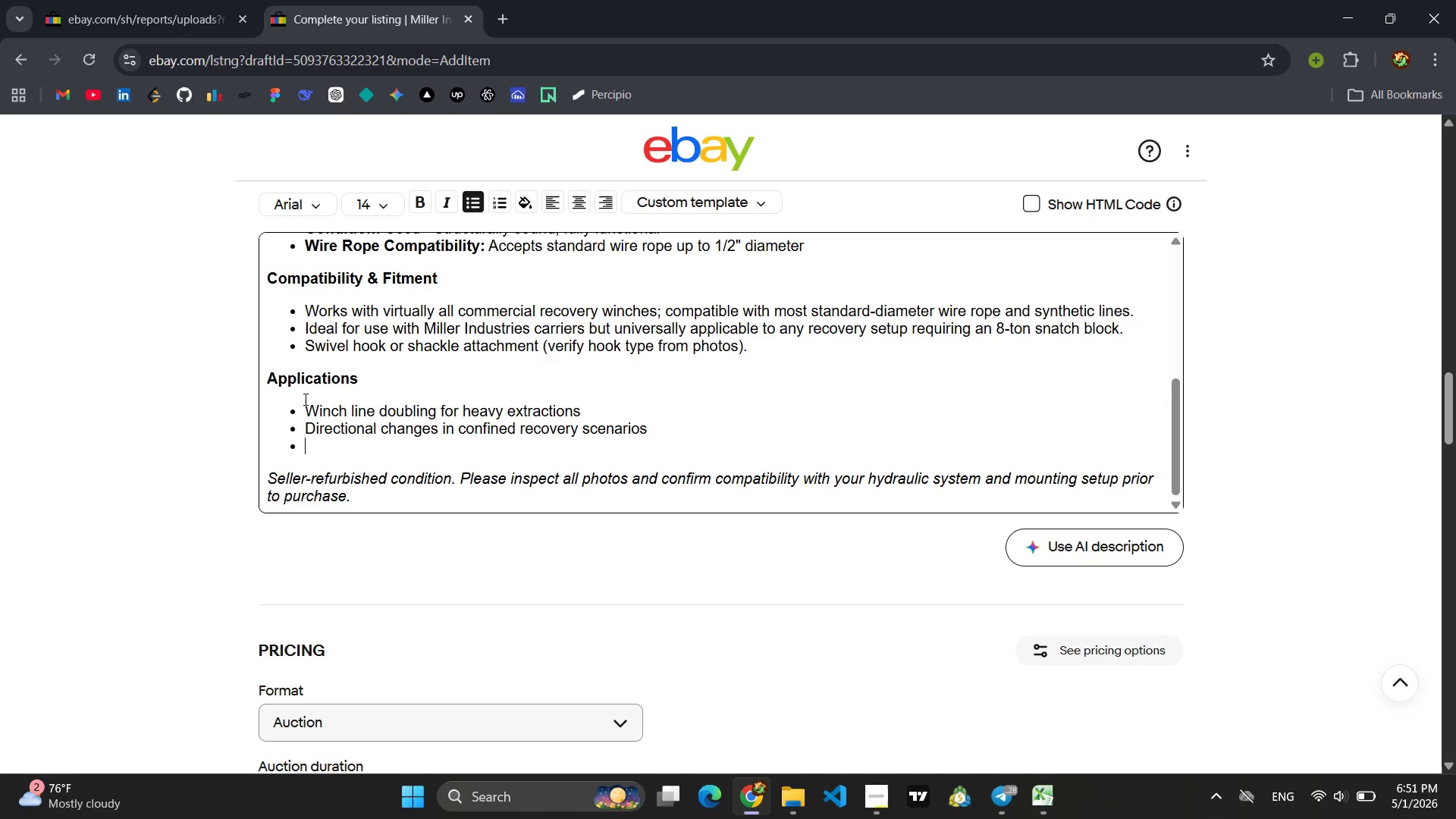 
type(Fleet service and roadside assistance operations )
key(Backspace)
 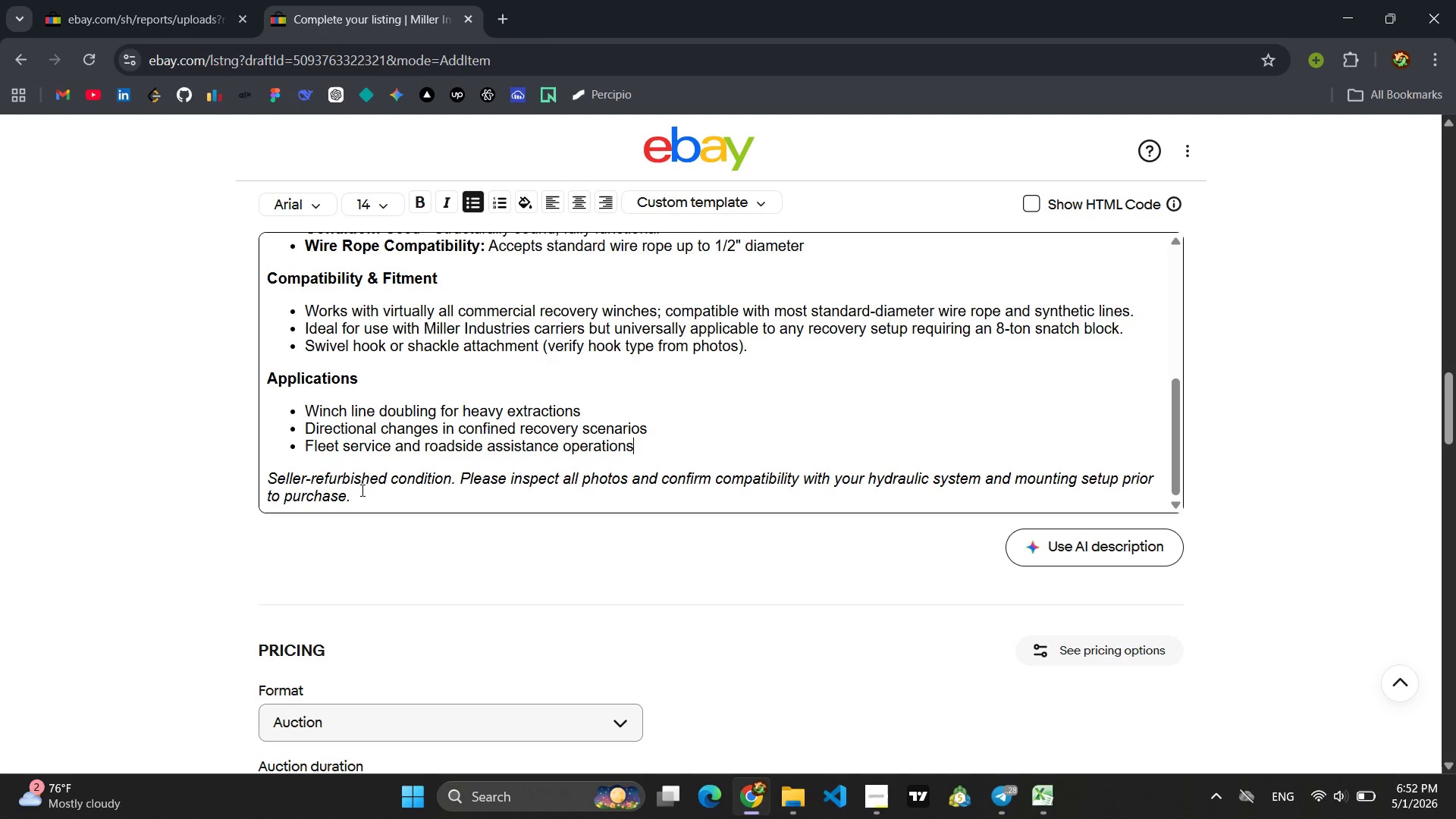 
left_click_drag(start_coordinate=[350, 500], to_coordinate=[271, 478])
 